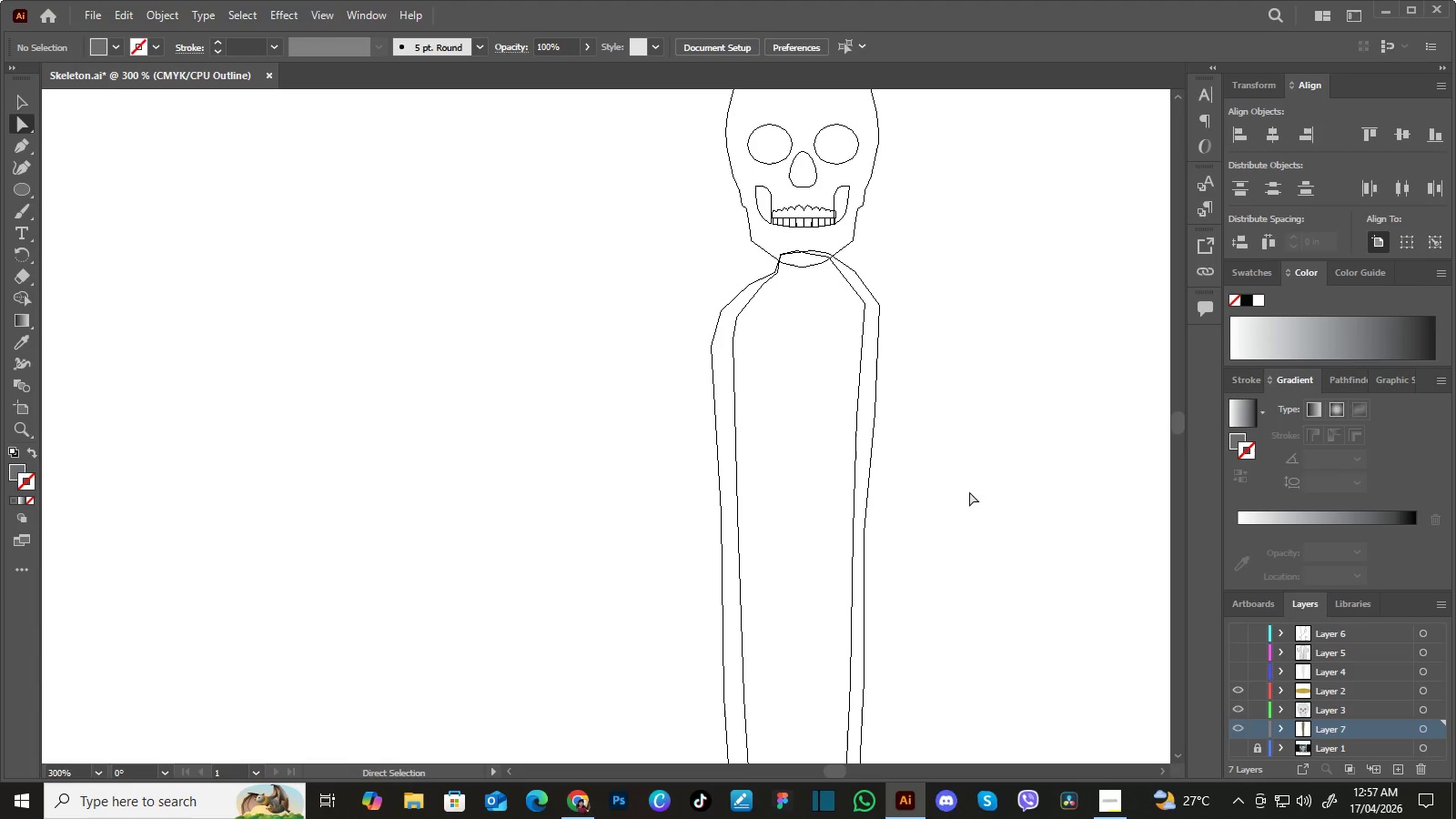 
key(A)
 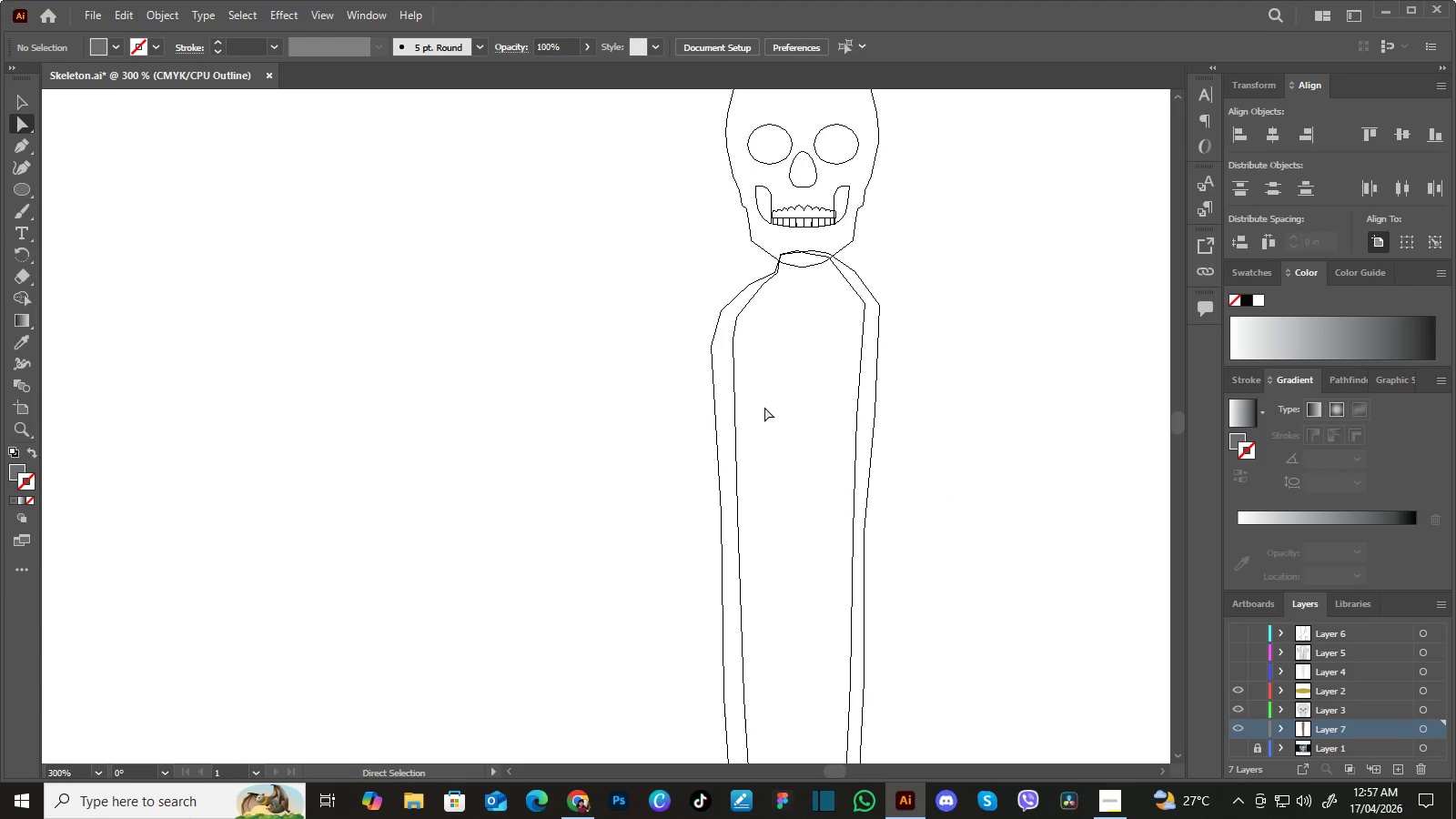 
left_click_drag(start_coordinate=[763, 407], to_coordinate=[733, 441])
 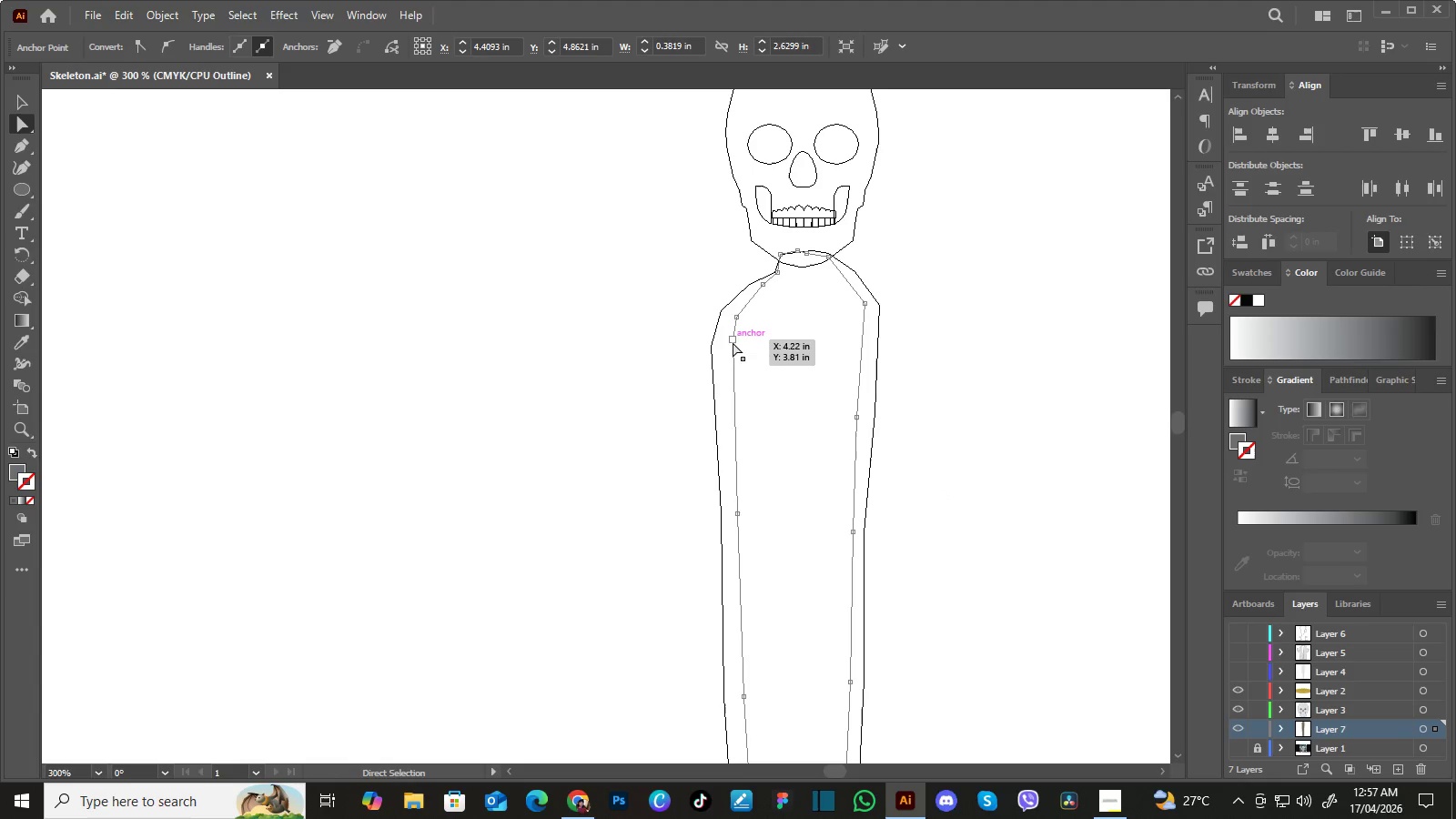 
left_click_drag(start_coordinate=[733, 341], to_coordinate=[739, 343])
 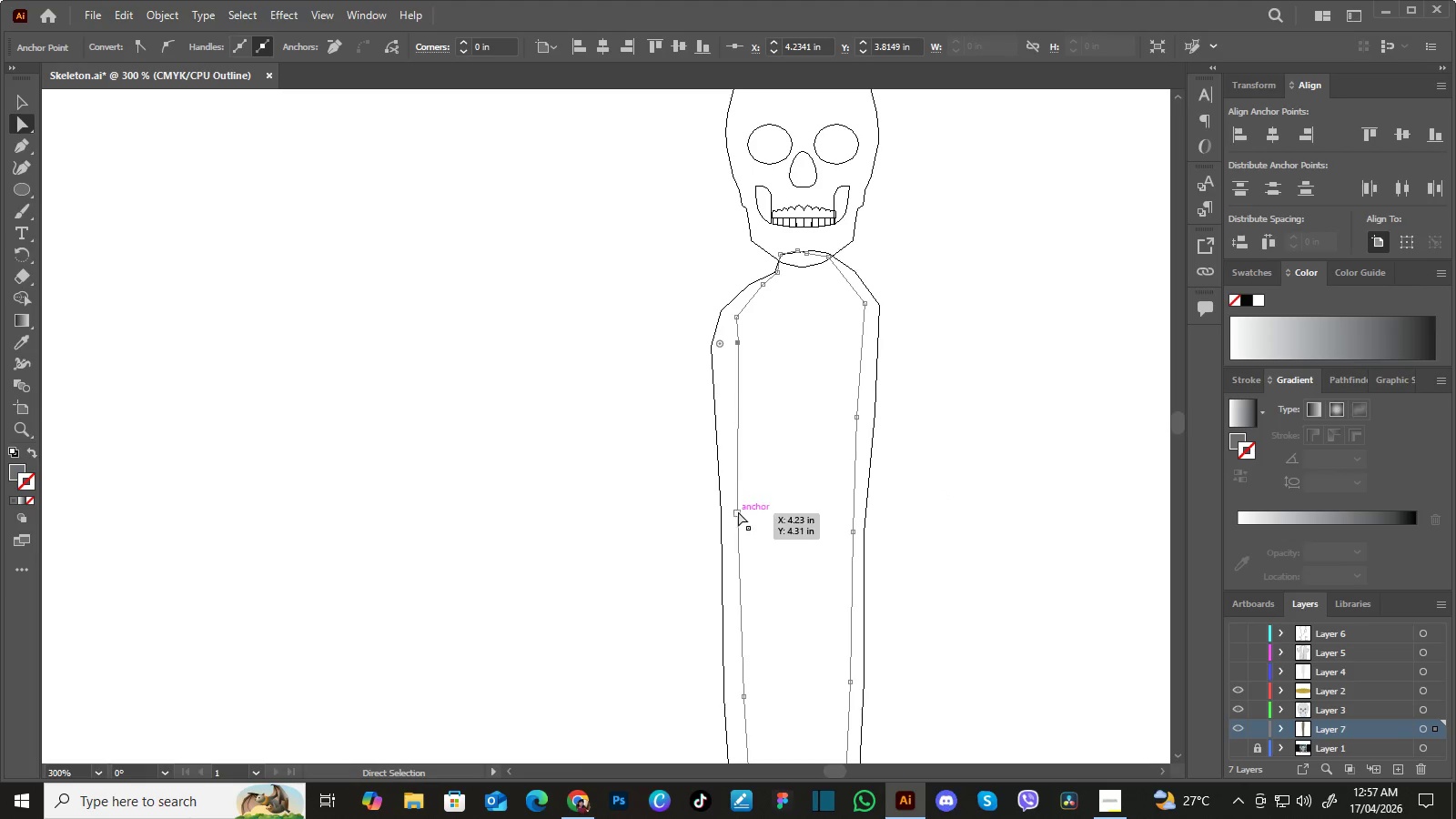 
left_click_drag(start_coordinate=[738, 511], to_coordinate=[743, 511])
 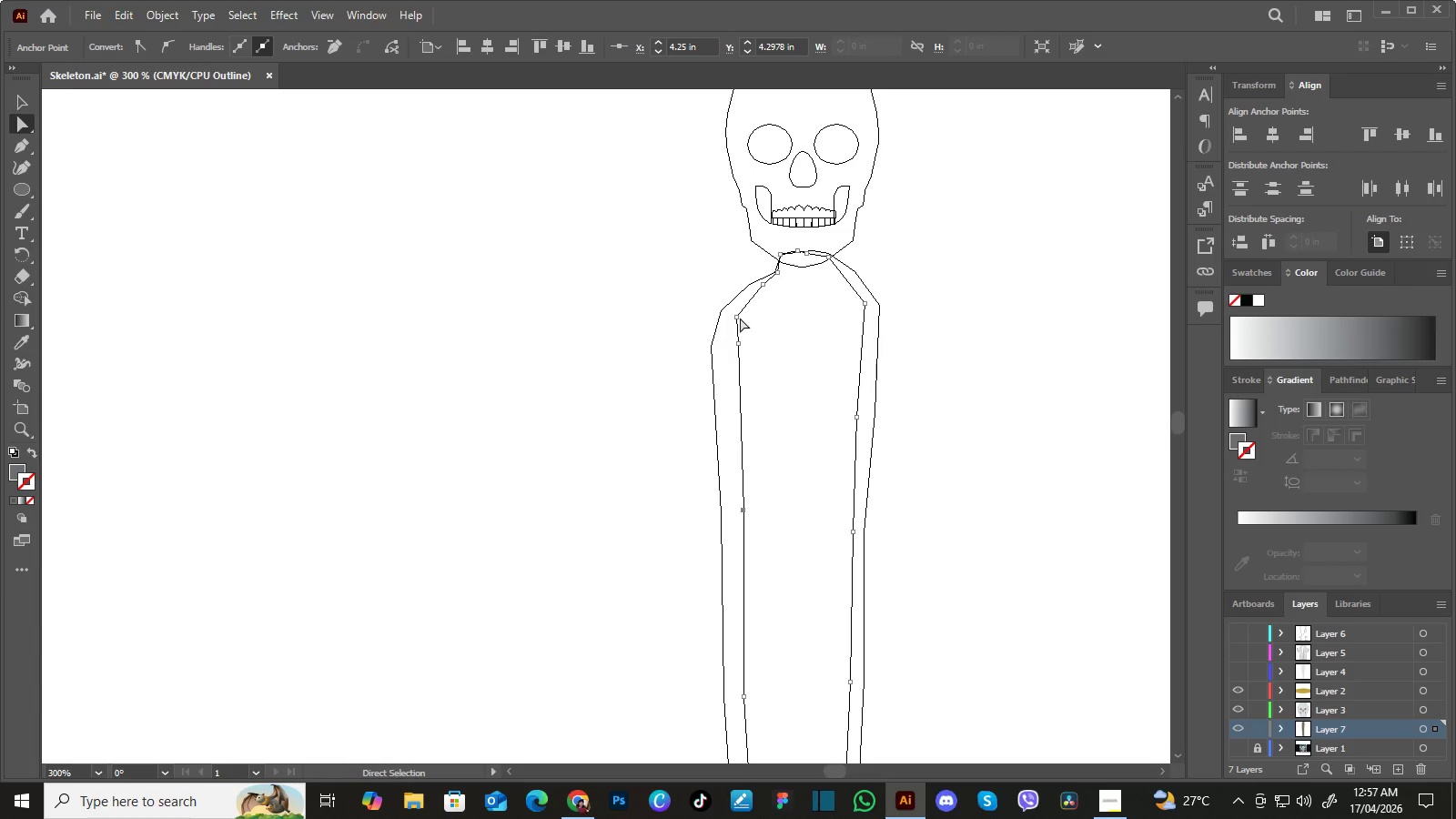 
left_click_drag(start_coordinate=[737, 318], to_coordinate=[743, 321])
 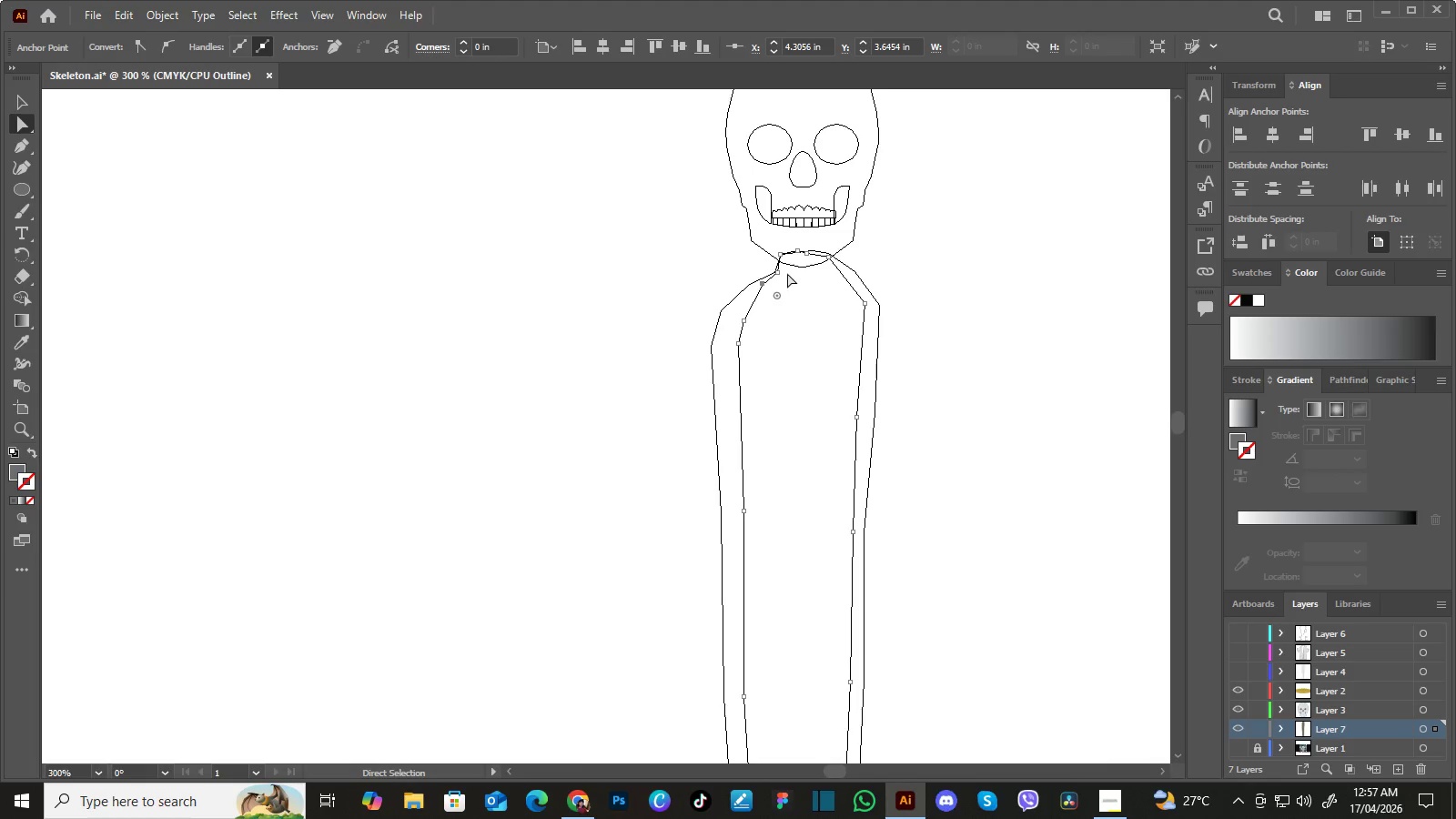 
left_click_drag(start_coordinate=[779, 272], to_coordinate=[780, 278])
 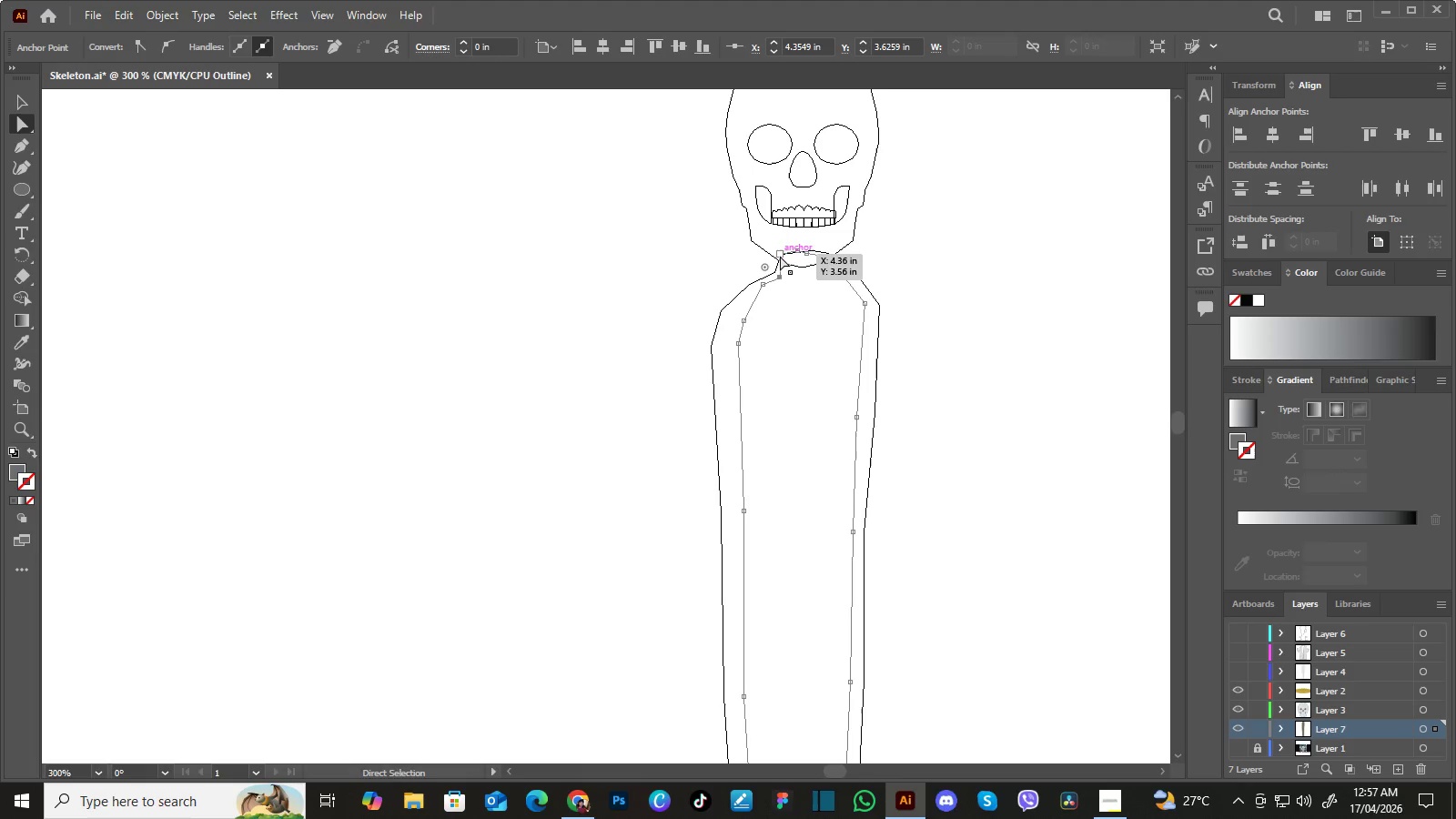 
left_click_drag(start_coordinate=[780, 256], to_coordinate=[784, 258])
 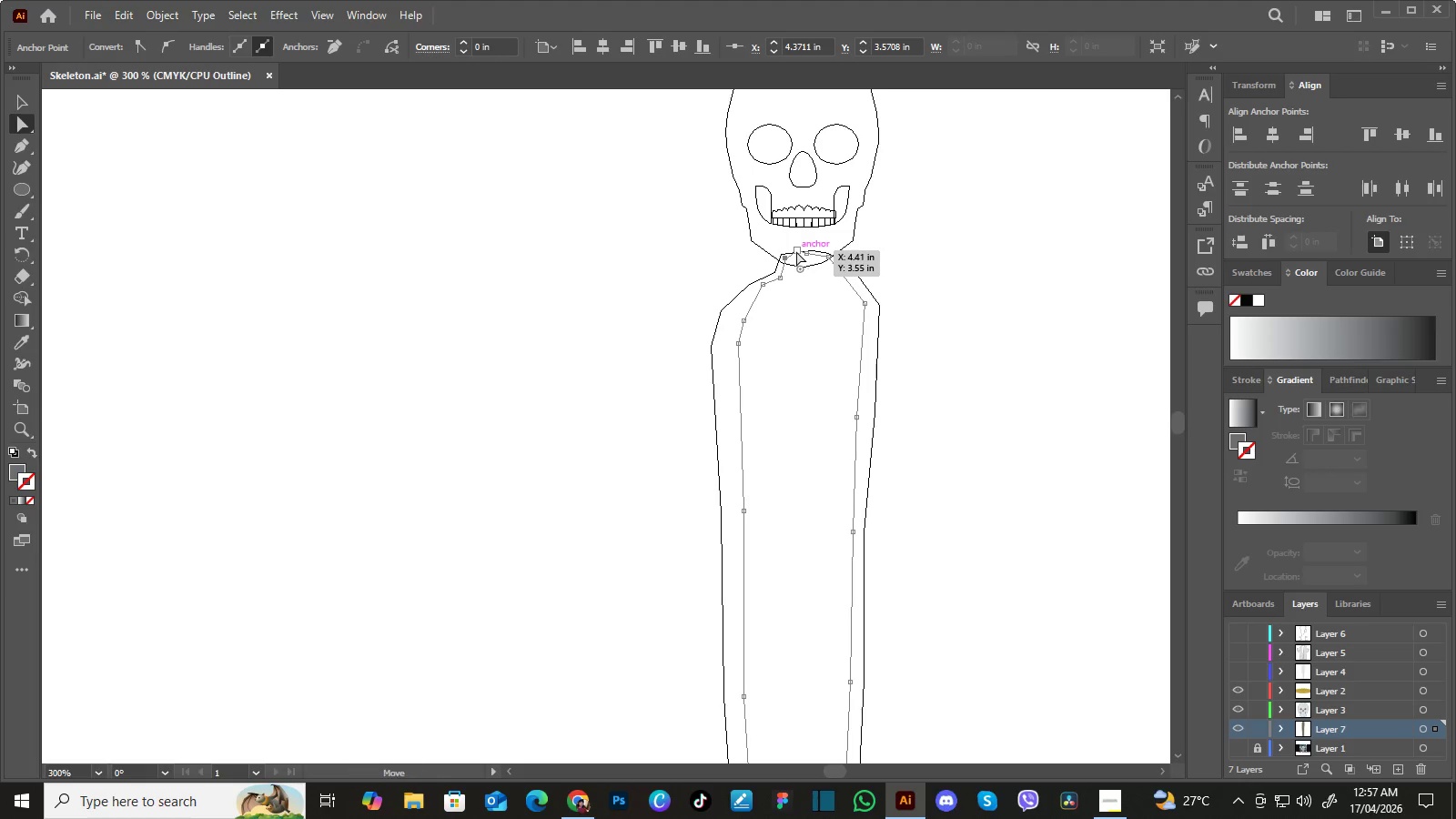 
left_click_drag(start_coordinate=[796, 251], to_coordinate=[796, 259])
 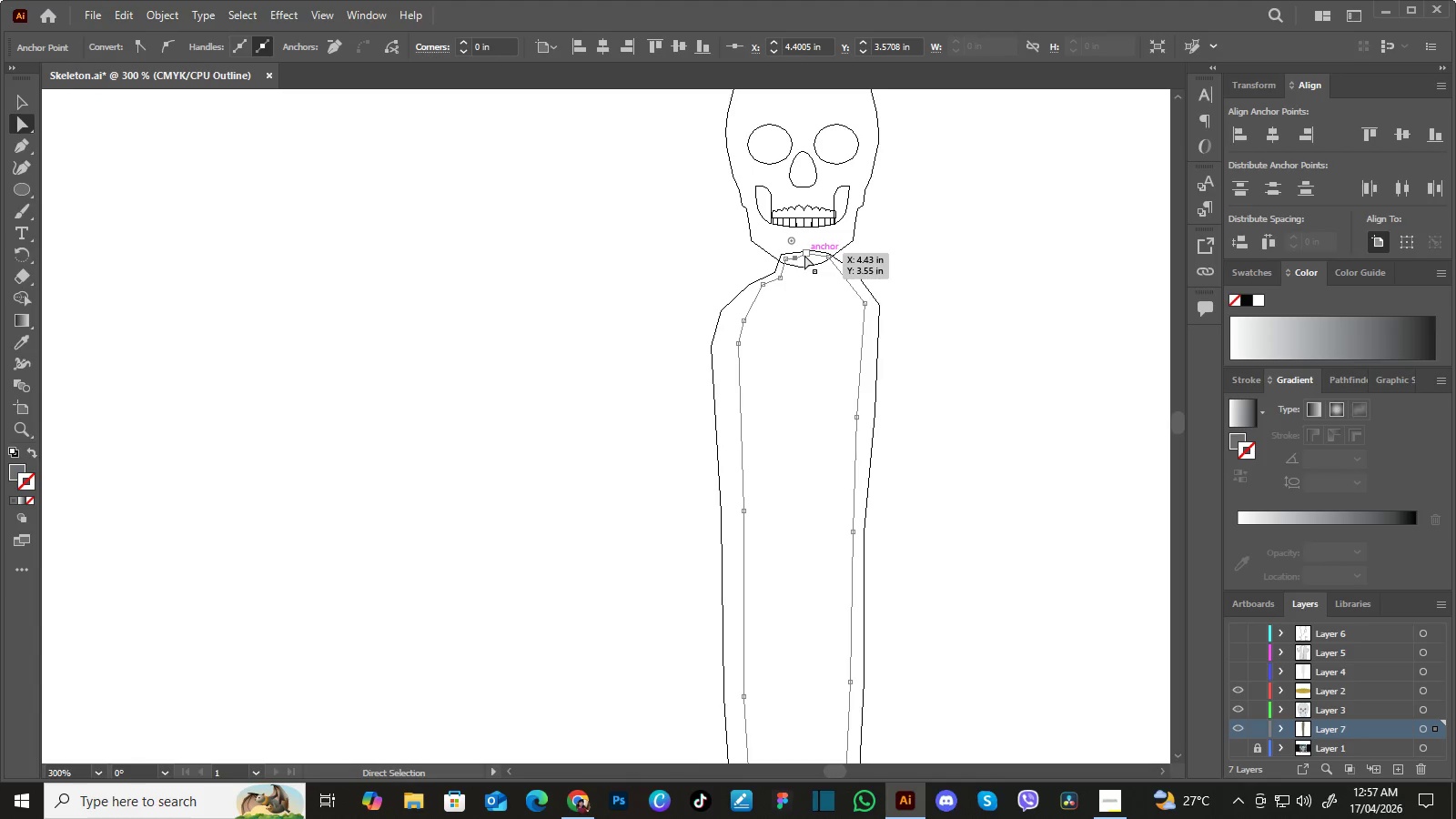 
left_click_drag(start_coordinate=[804, 255], to_coordinate=[804, 262])
 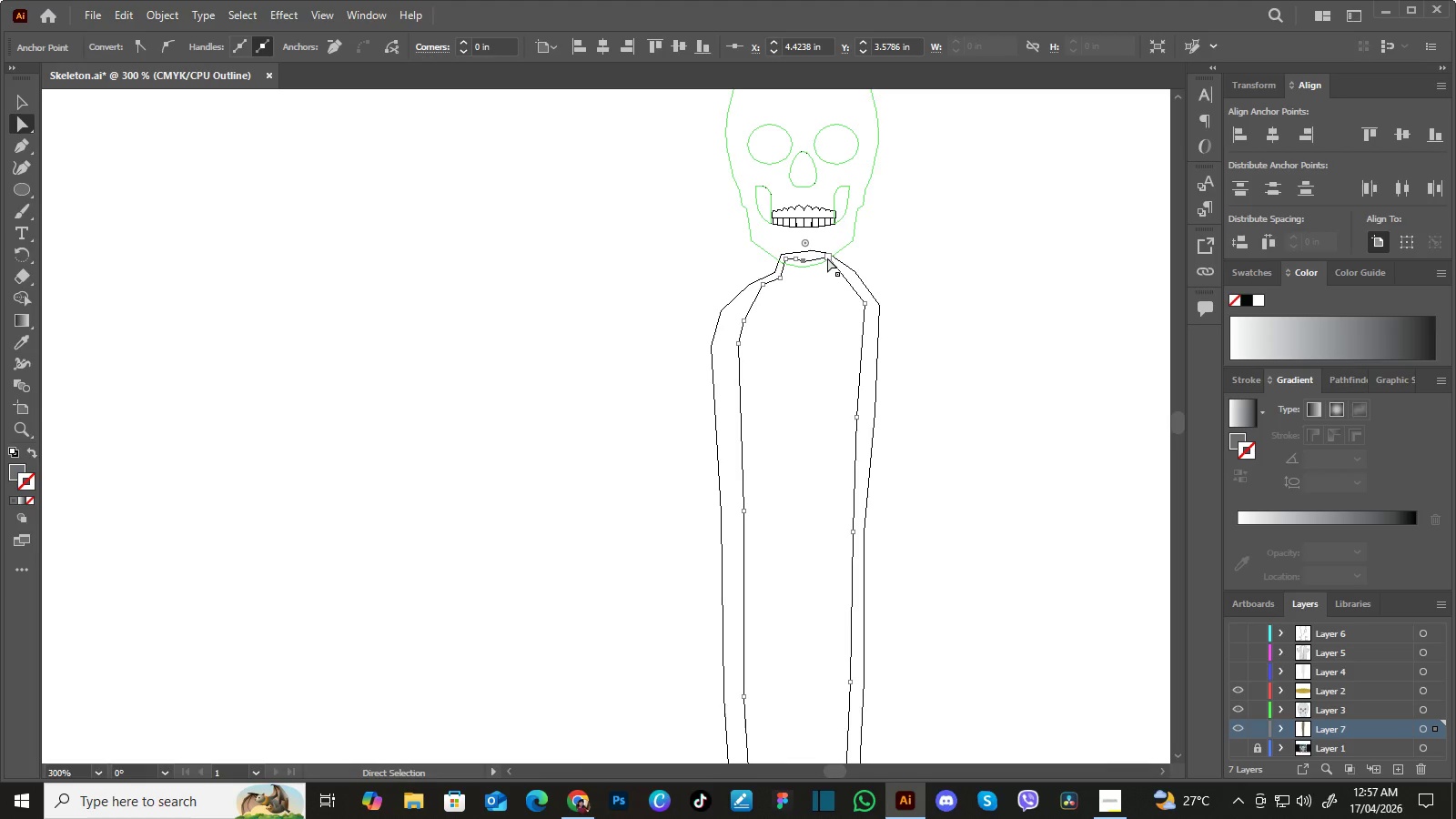 
left_click_drag(start_coordinate=[827, 258], to_coordinate=[826, 262])
 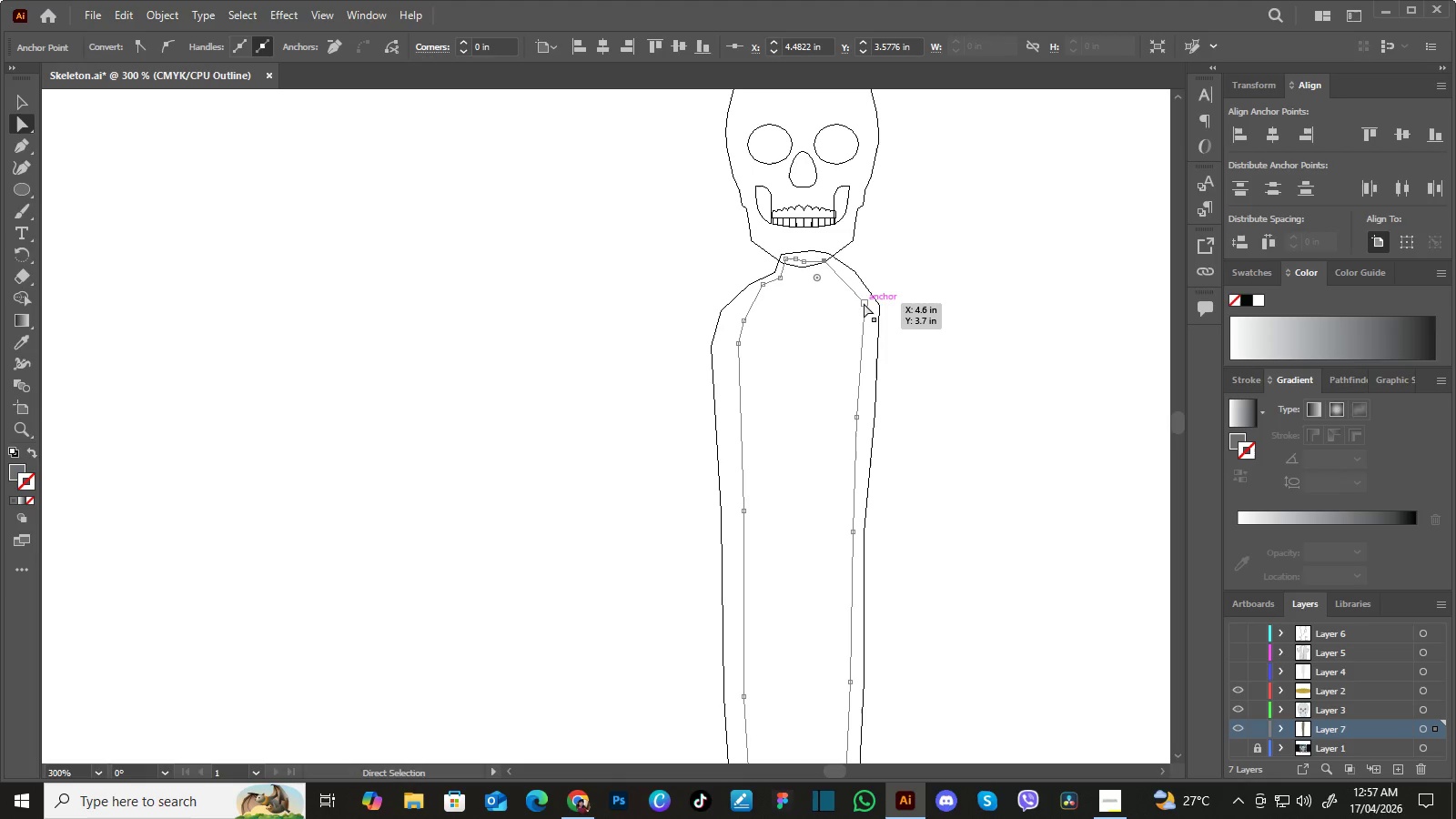 
left_click_drag(start_coordinate=[864, 303], to_coordinate=[862, 309])
 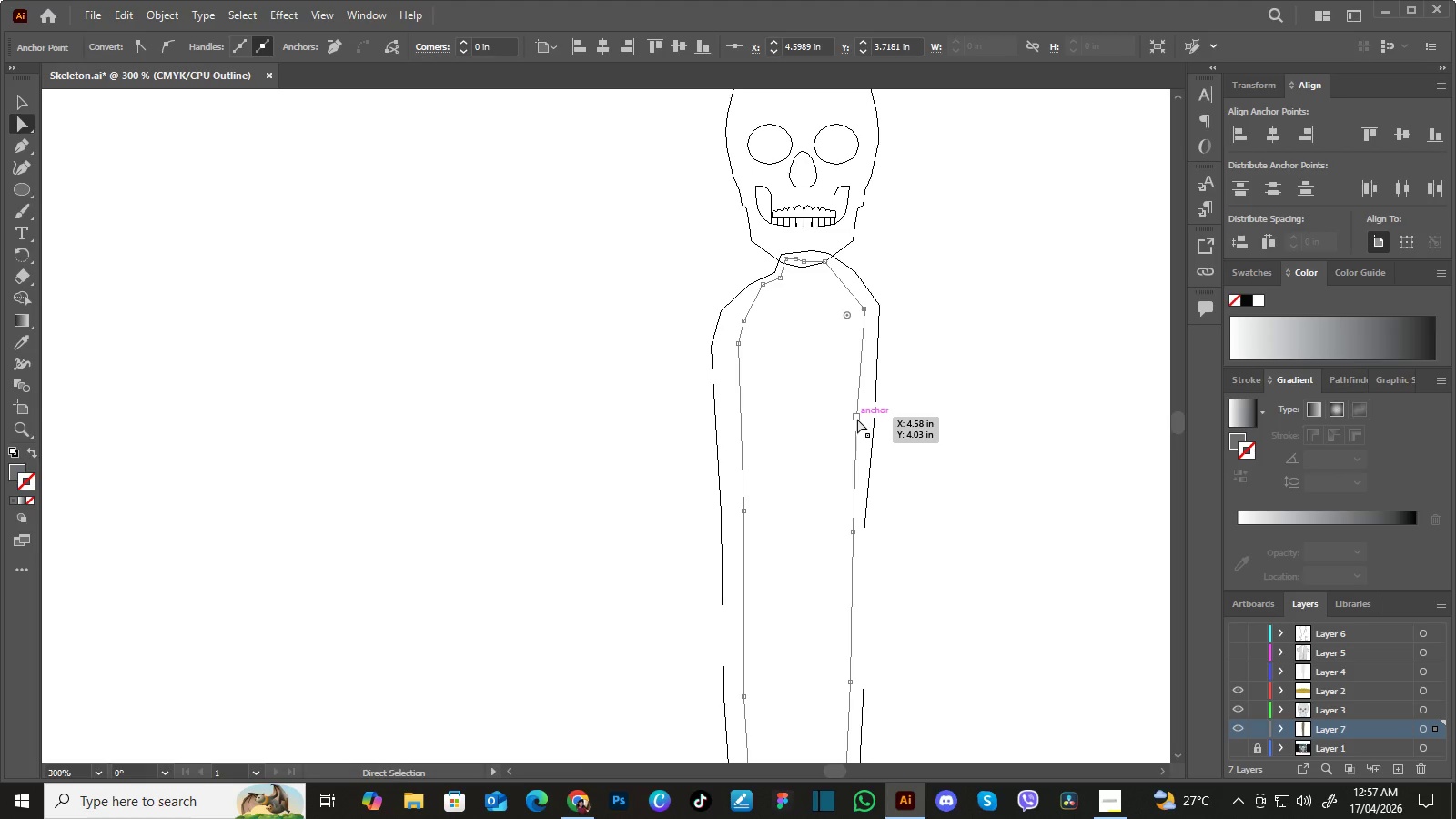 
left_click_drag(start_coordinate=[857, 419], to_coordinate=[850, 425])
 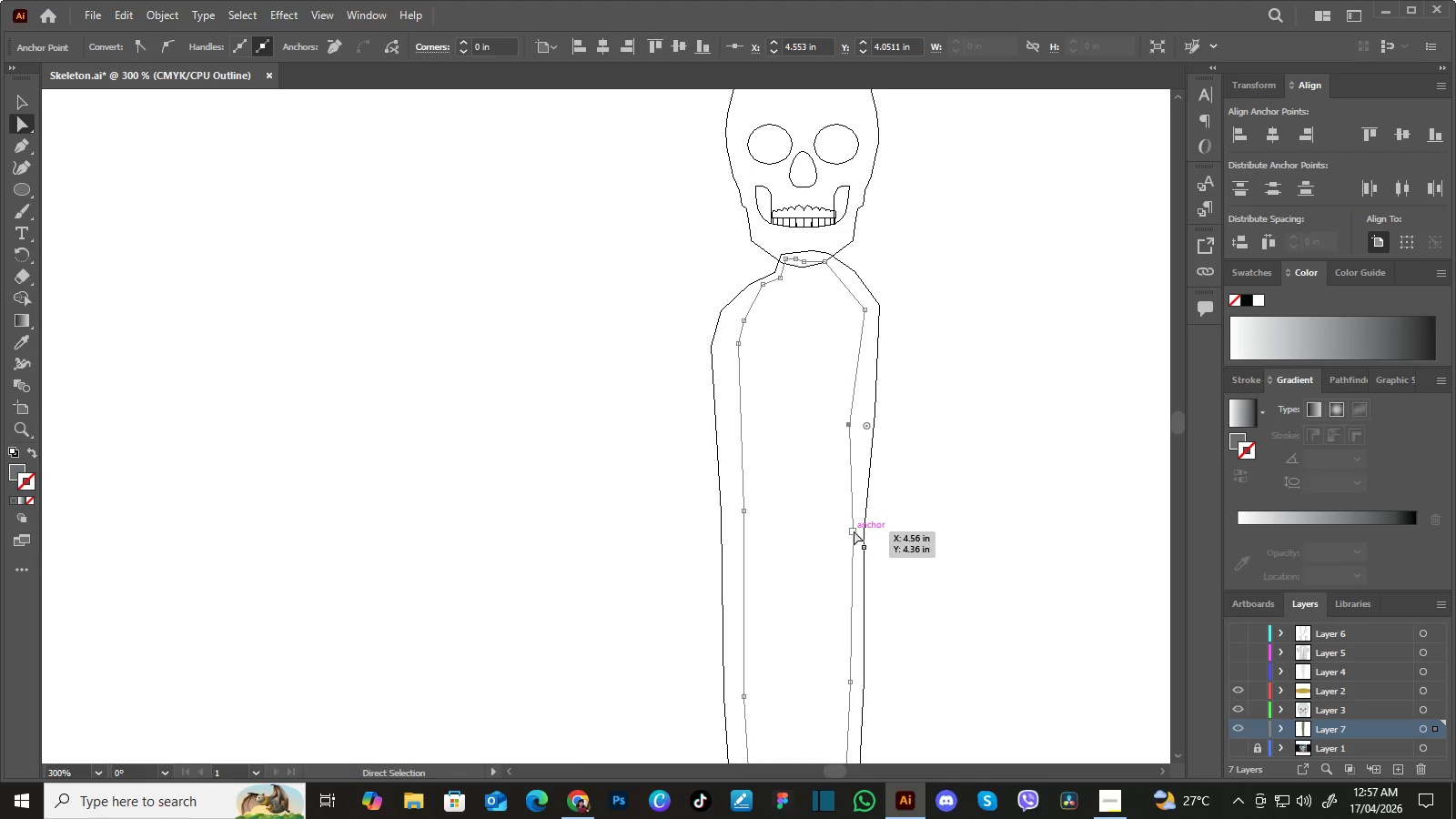 
left_click_drag(start_coordinate=[854, 531], to_coordinate=[844, 536])
 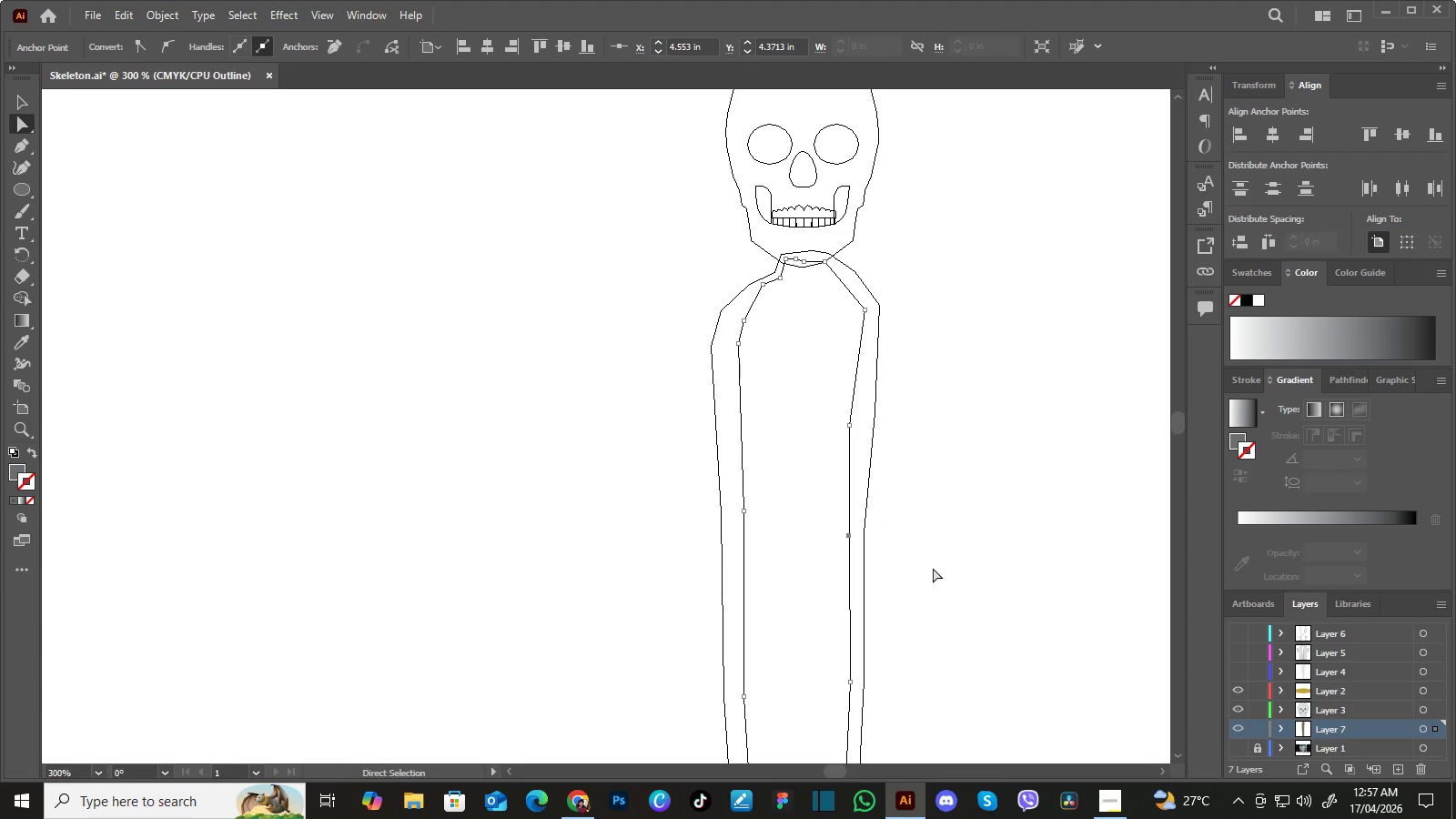 
hold_key(key=Space, duration=0.53)
 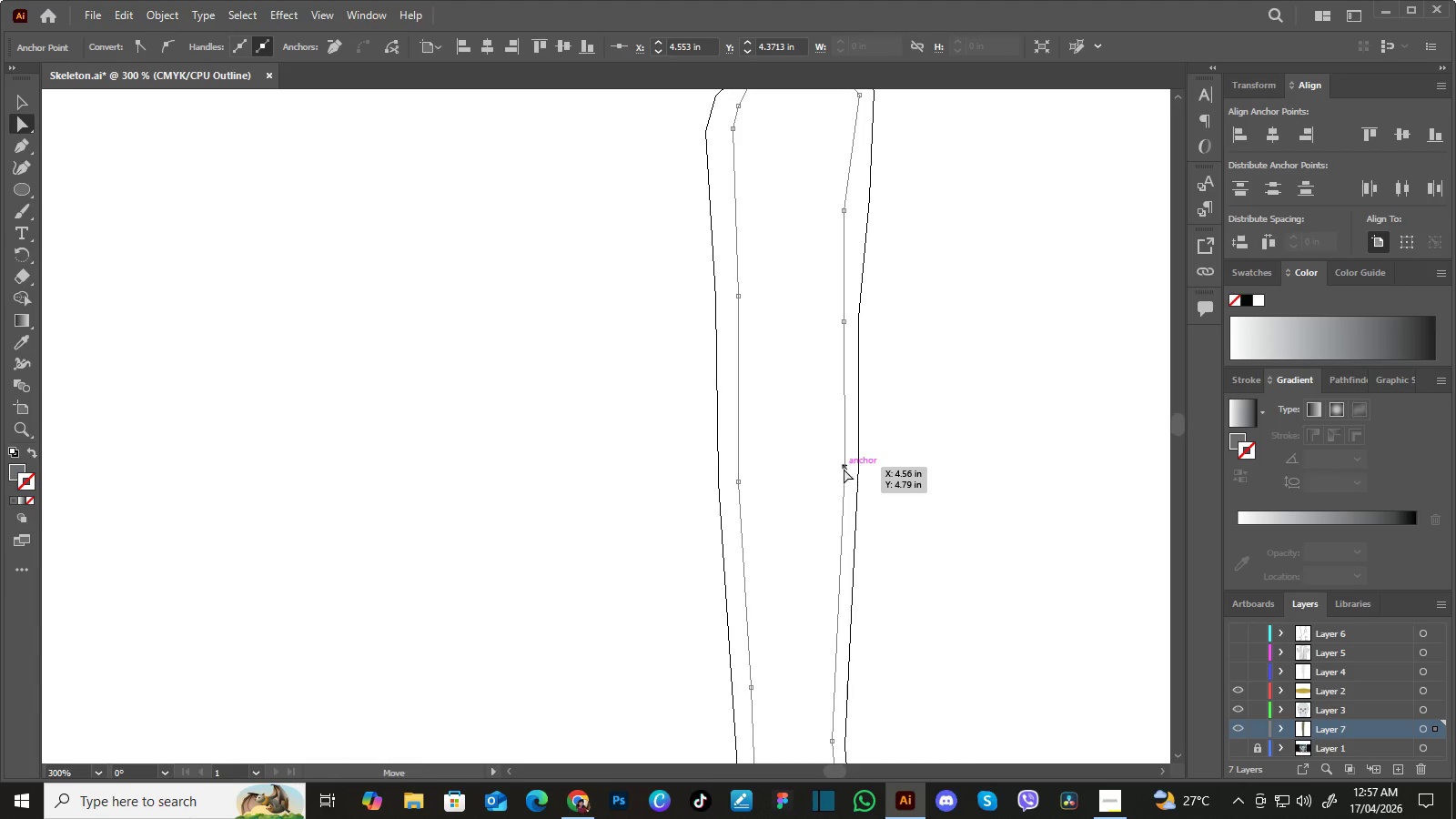 
left_click_drag(start_coordinate=[934, 575], to_coordinate=[929, 360])
 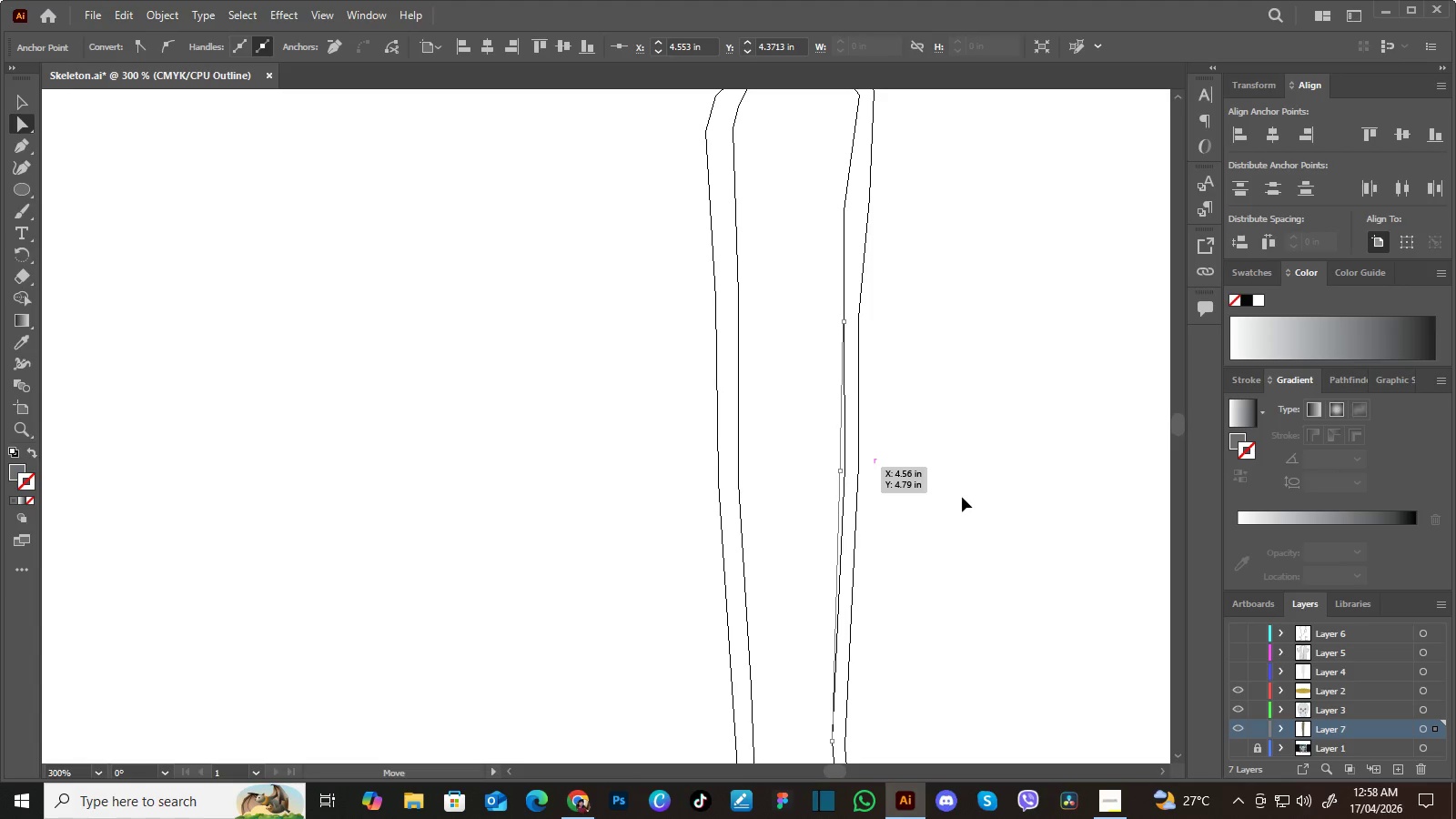 
wait(5.55)
 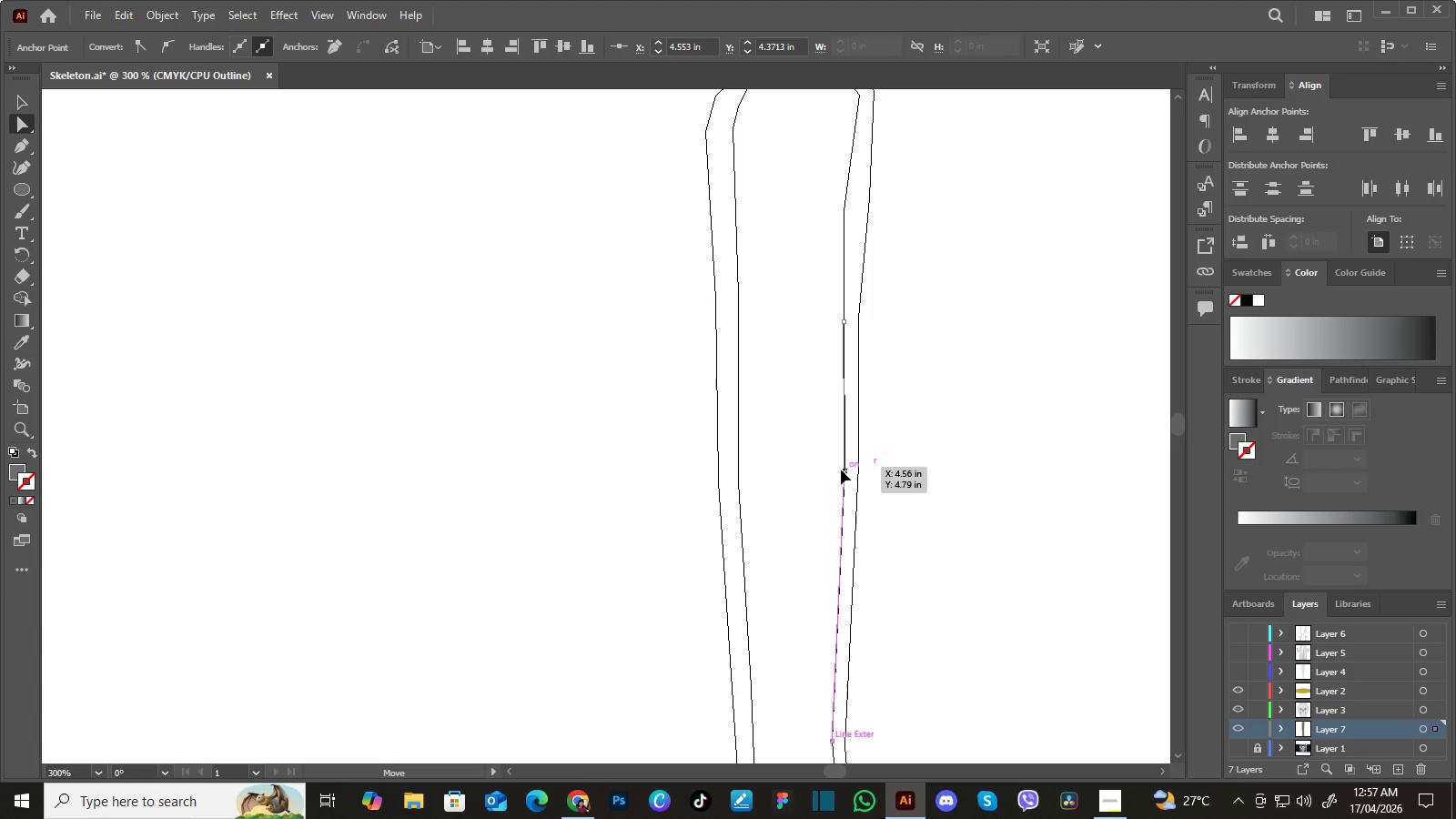 
key(Control+Y)
 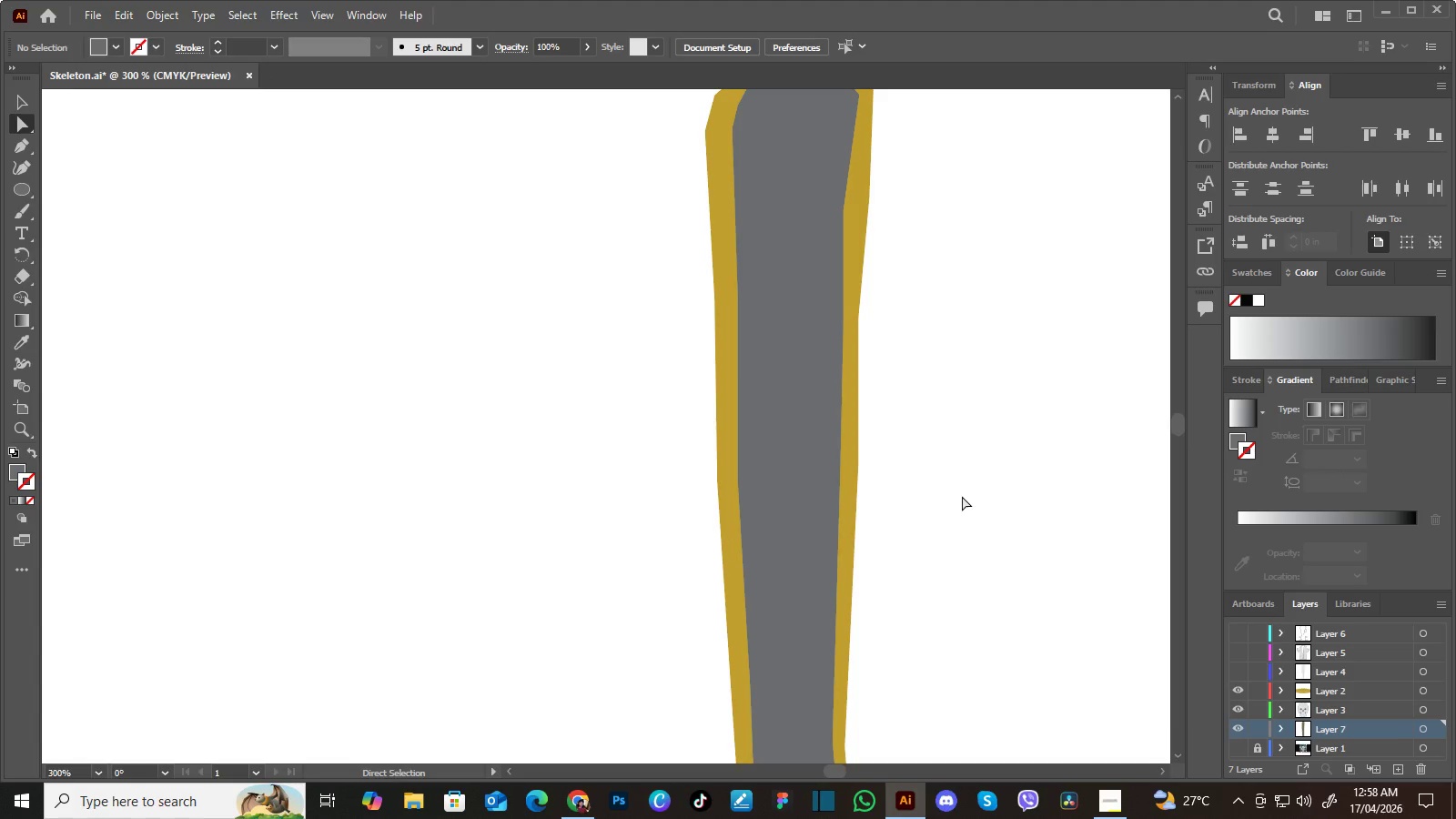 
hold_key(key=Space, duration=0.78)
 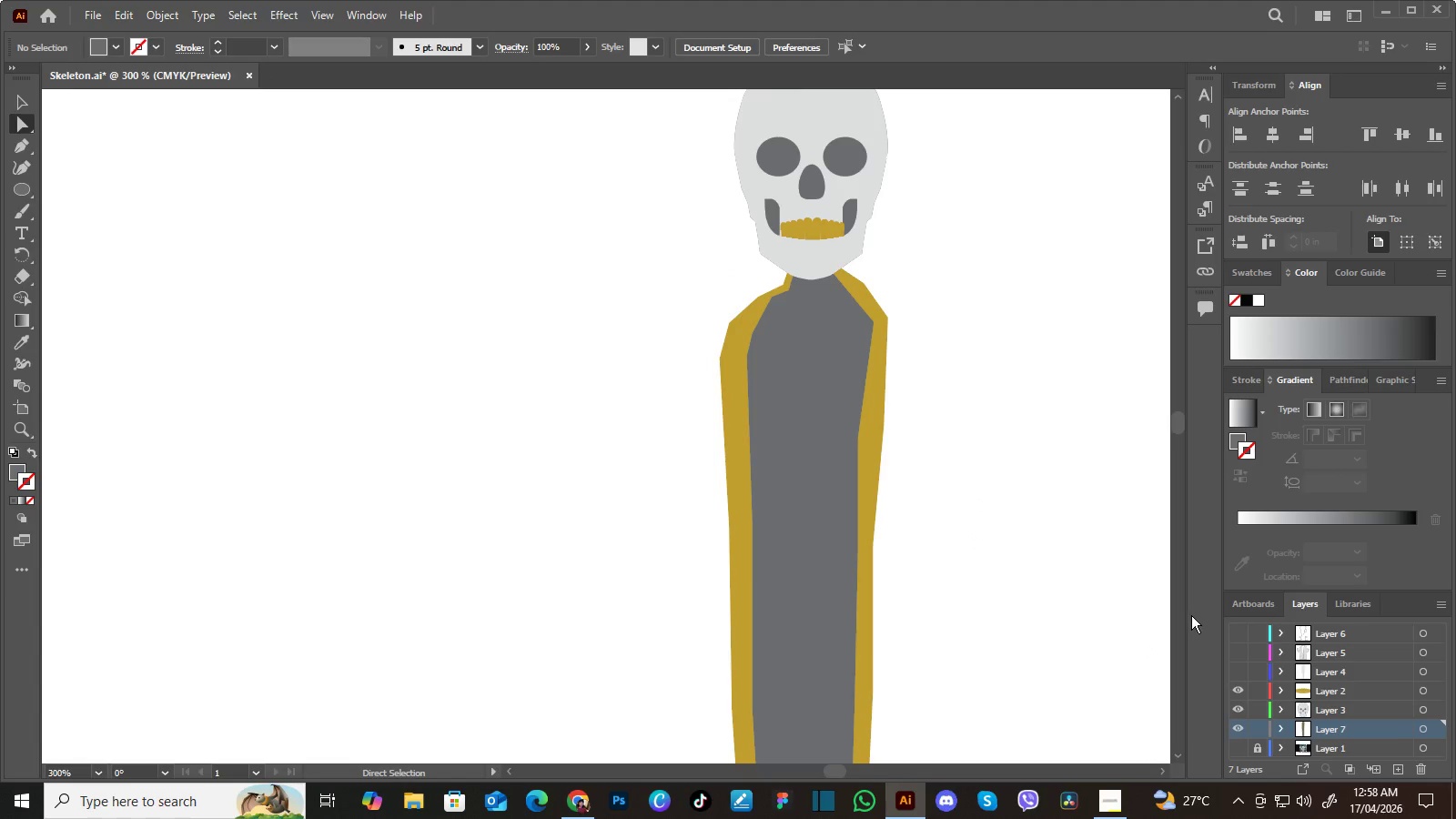 
left_click_drag(start_coordinate=[972, 404], to_coordinate=[986, 632])
 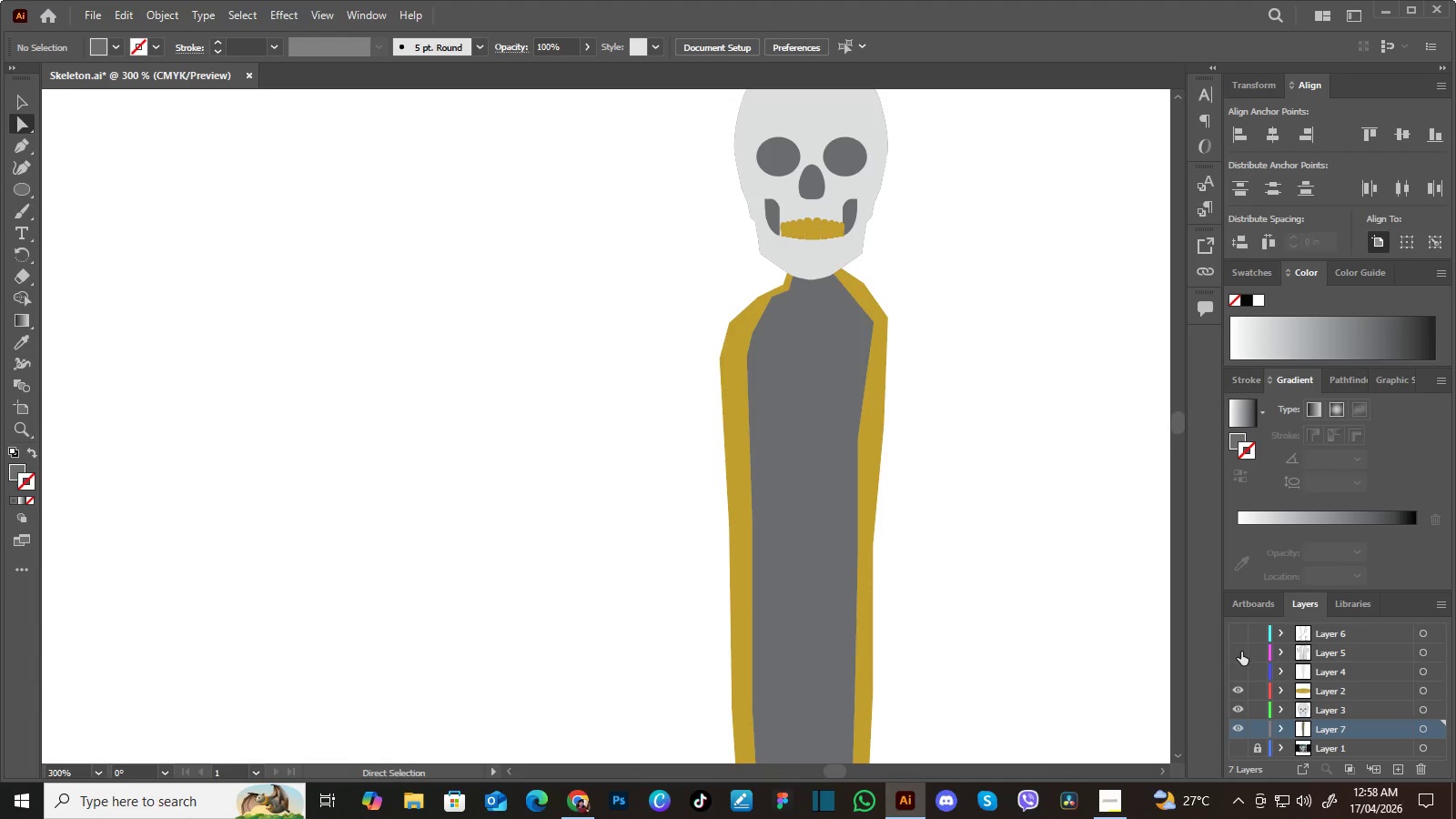 
left_click([1240, 678])
 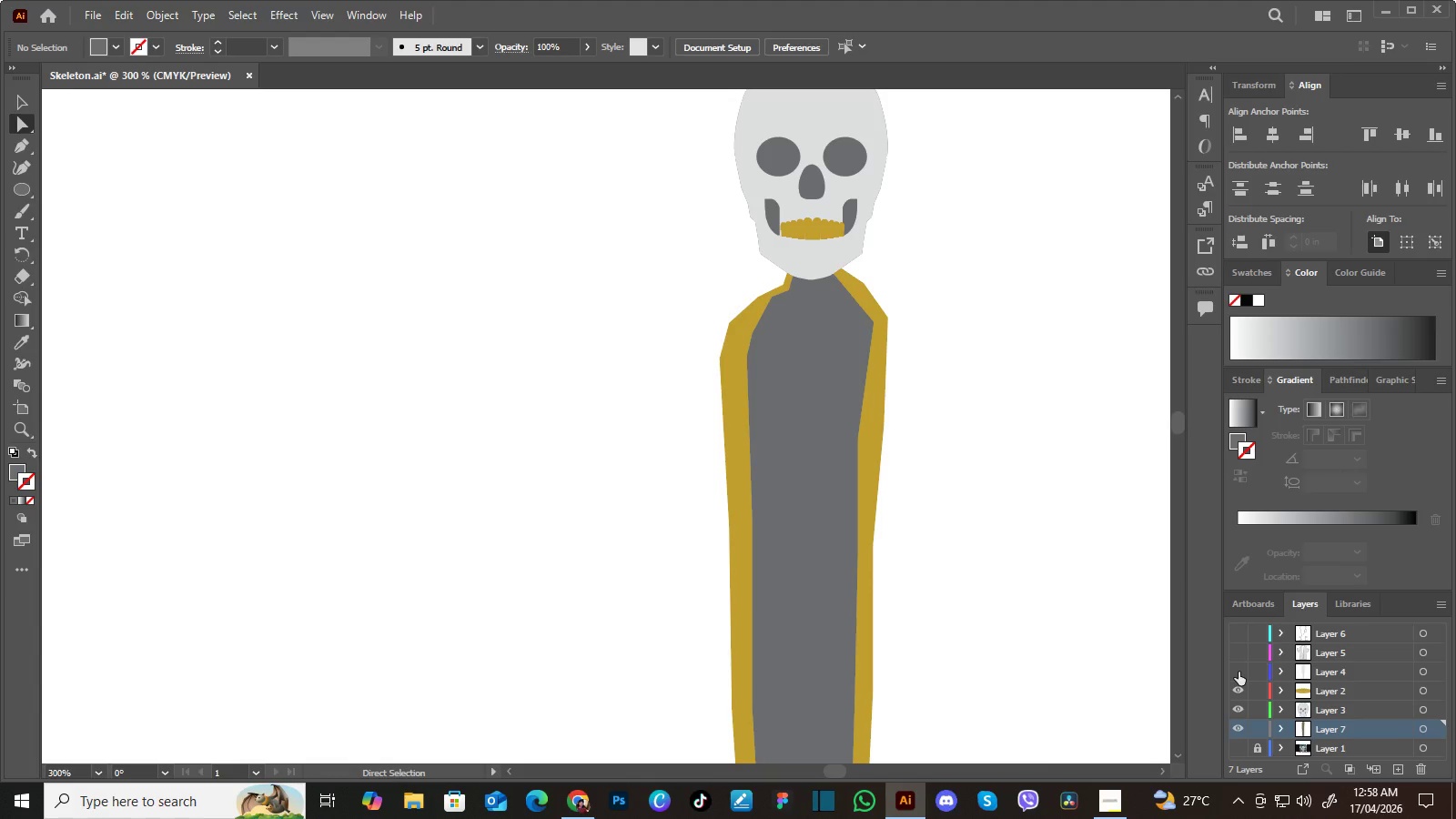 
left_click([1239, 672])
 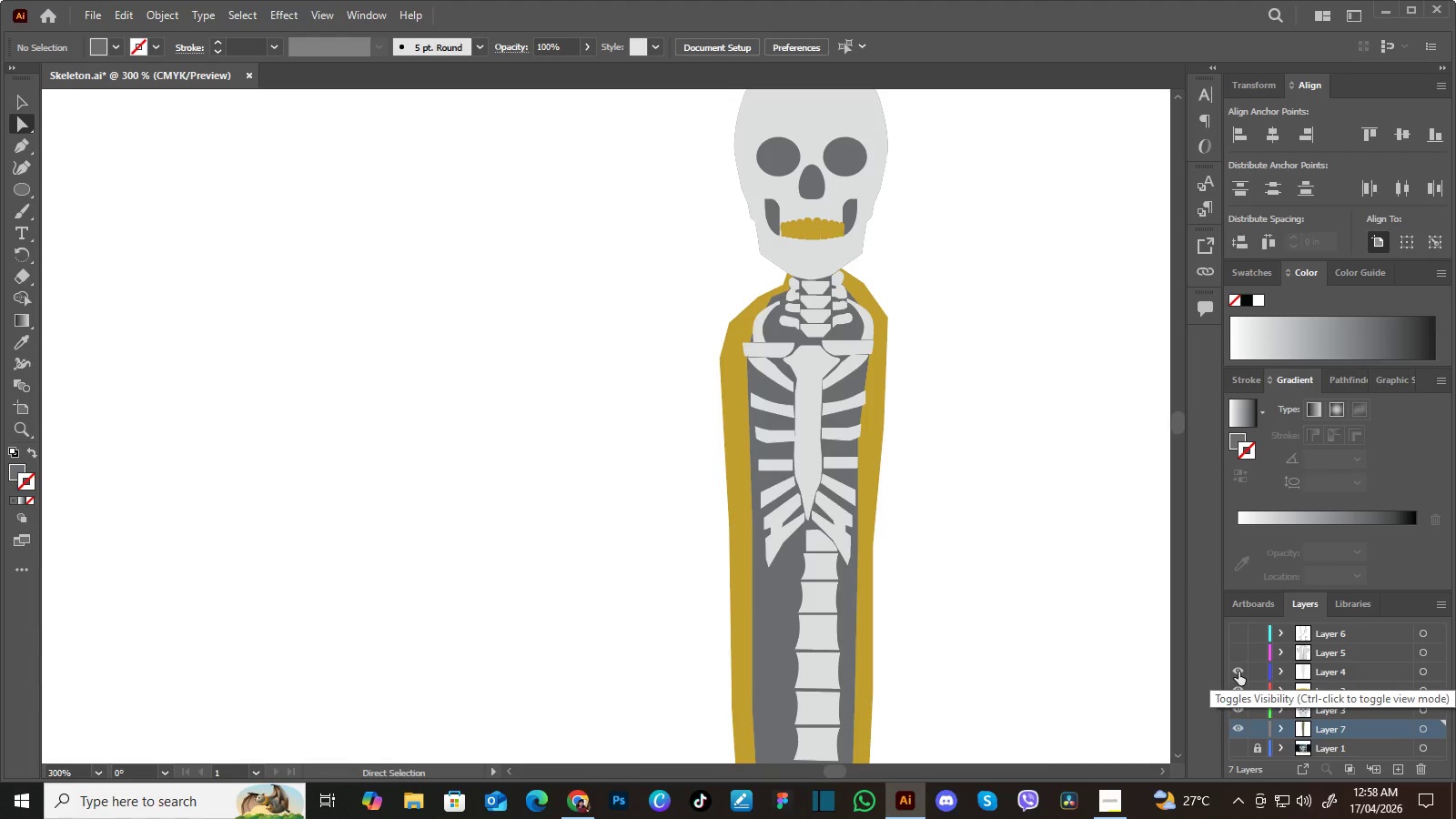 
left_click([1239, 655])
 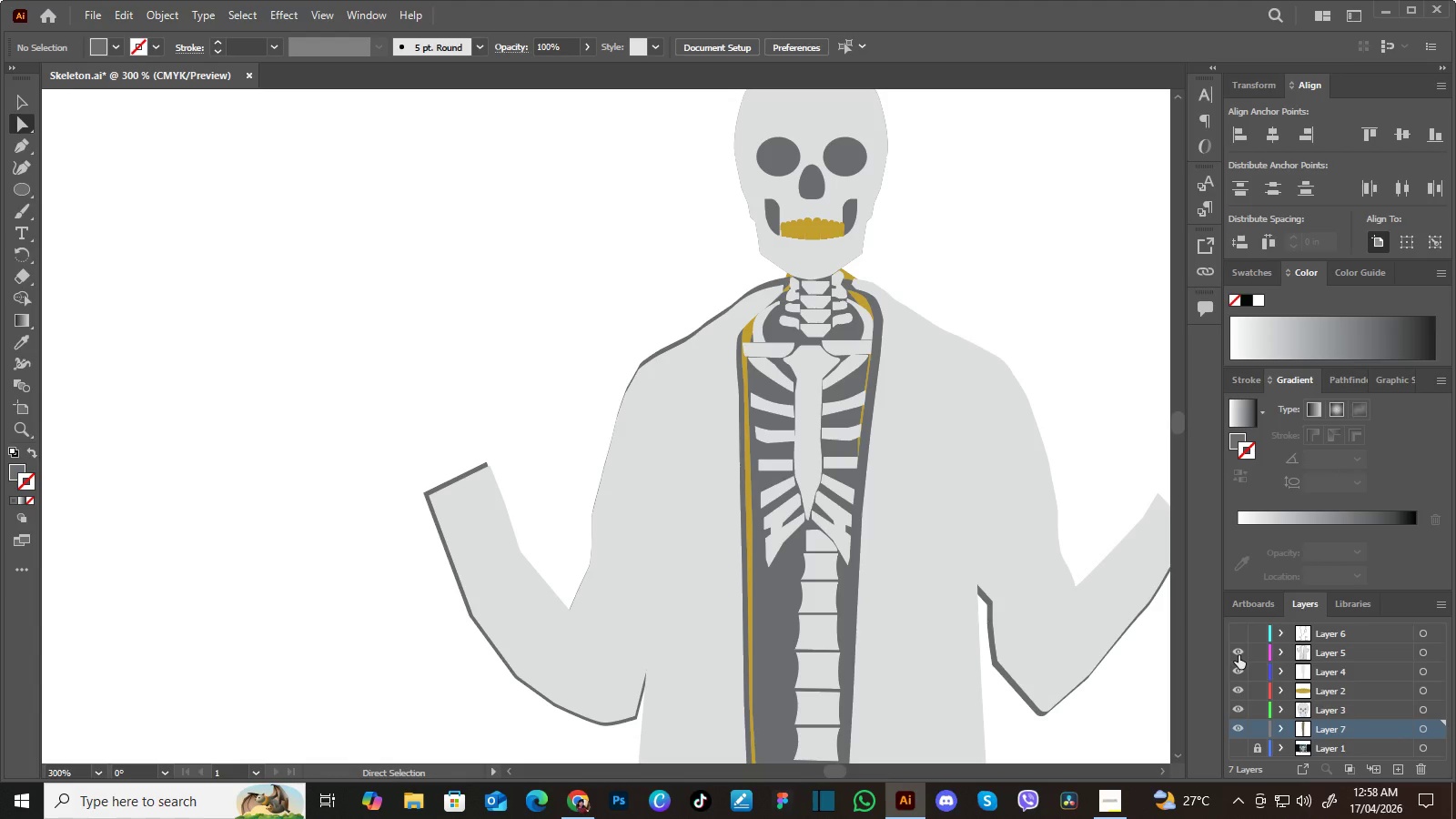 
hold_key(key=Space, duration=1.5)
 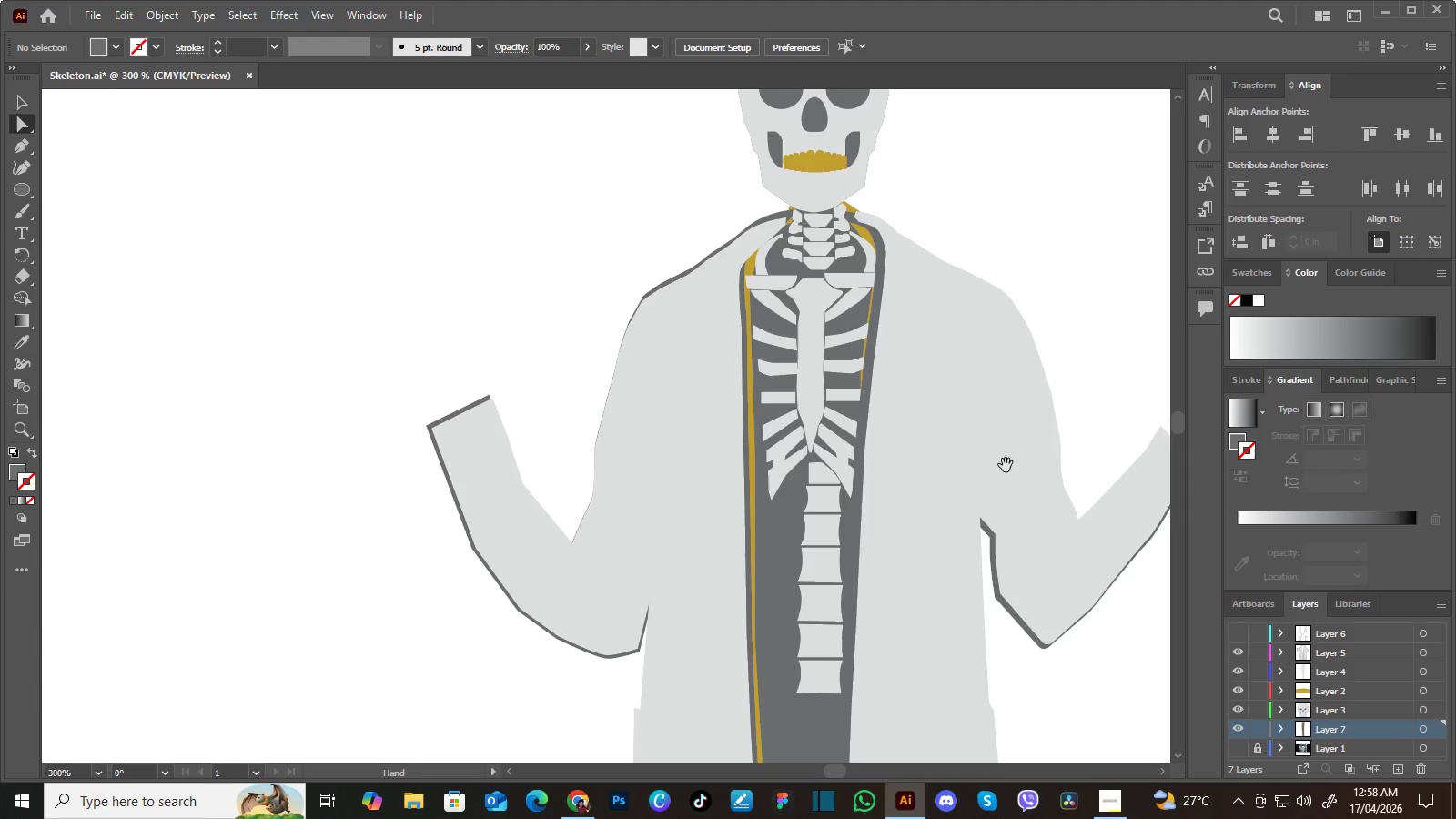 
left_click_drag(start_coordinate=[1021, 543], to_coordinate=[1020, 493])
 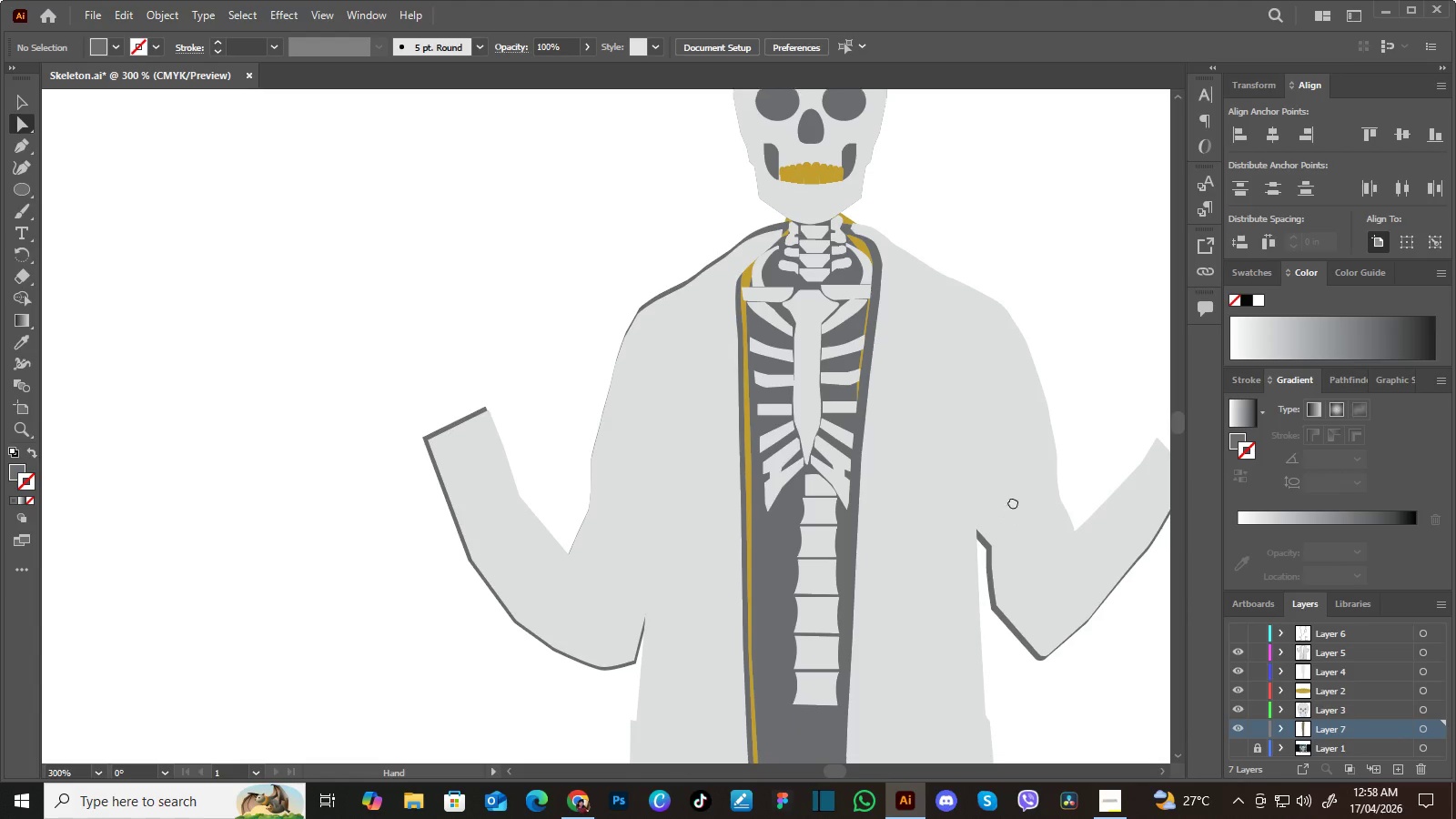 
left_click_drag(start_coordinate=[1013, 520], to_coordinate=[1008, 466])
 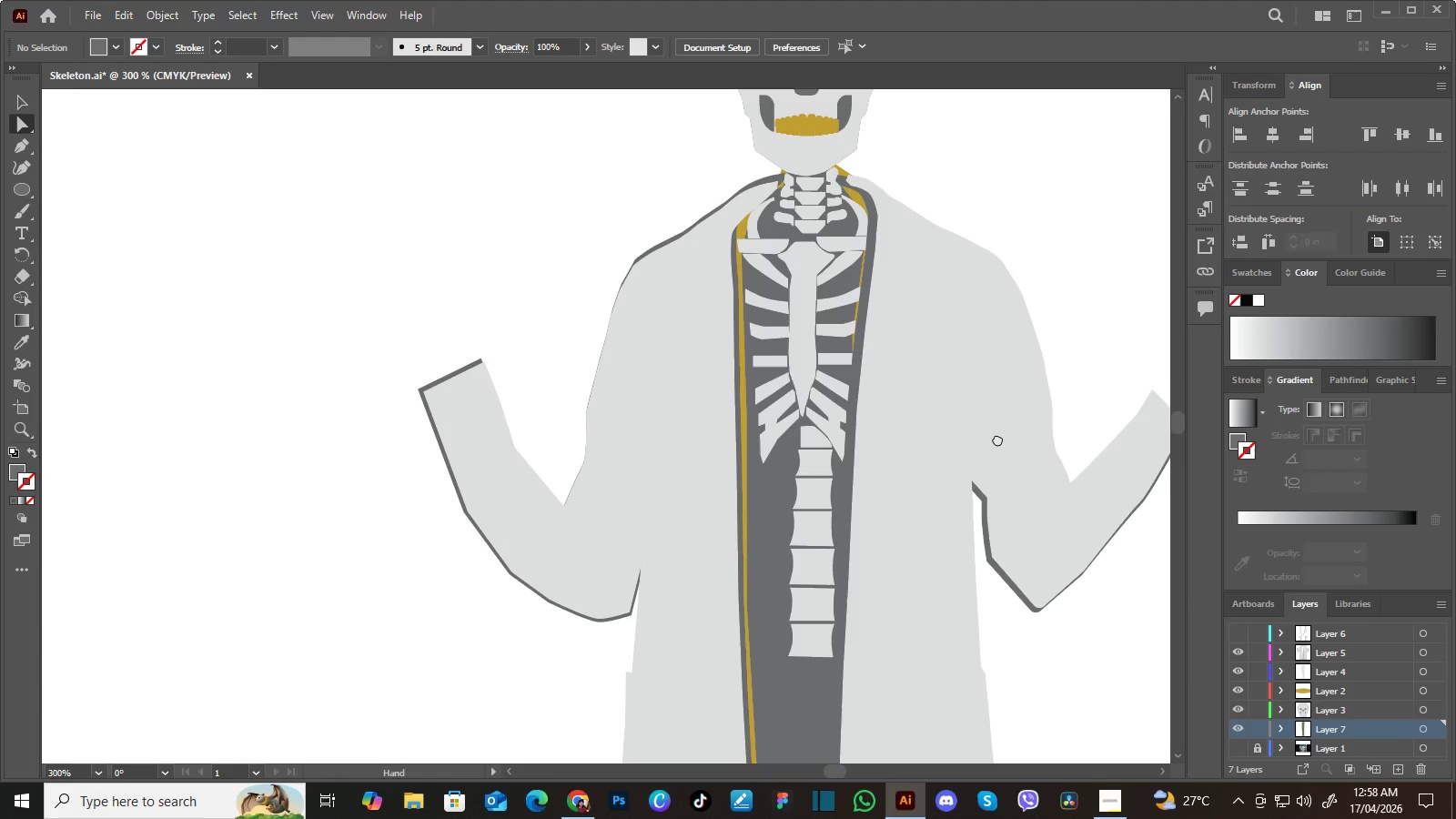 
left_click_drag(start_coordinate=[997, 439], to_coordinate=[1006, 476])
 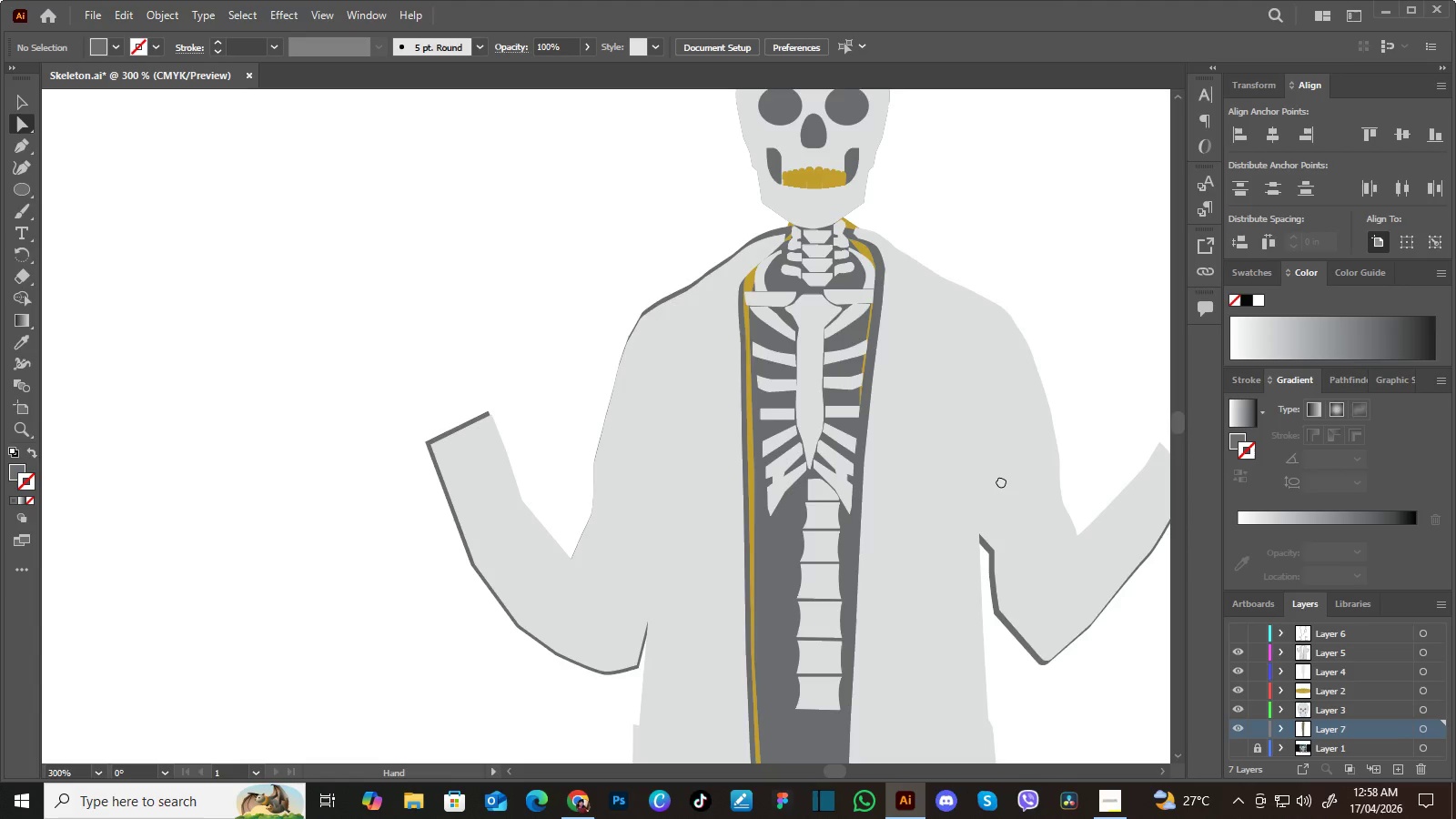 
hold_key(key=Space, duration=1.52)
 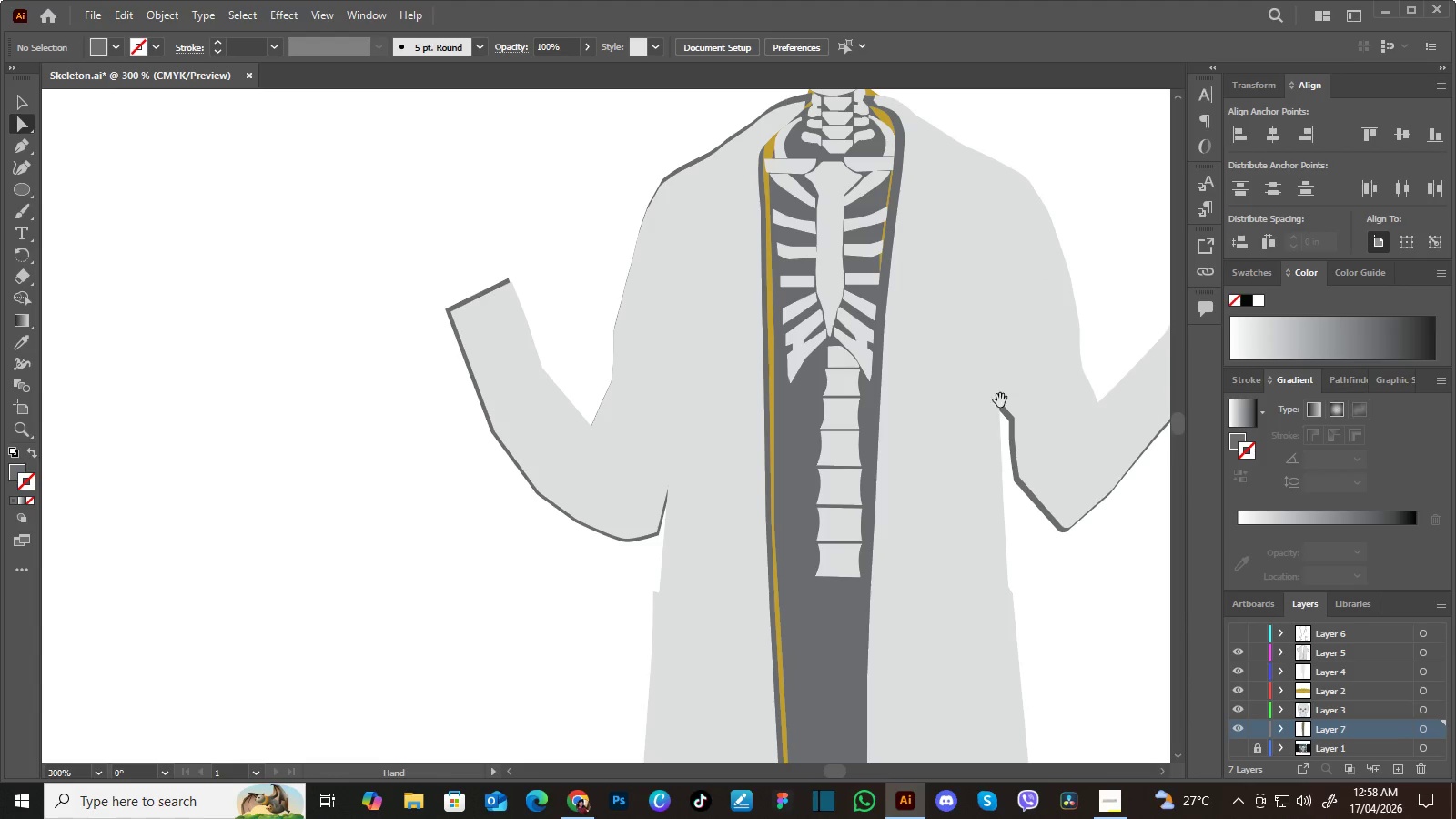 
left_click_drag(start_coordinate=[1003, 453], to_coordinate=[999, 376])
 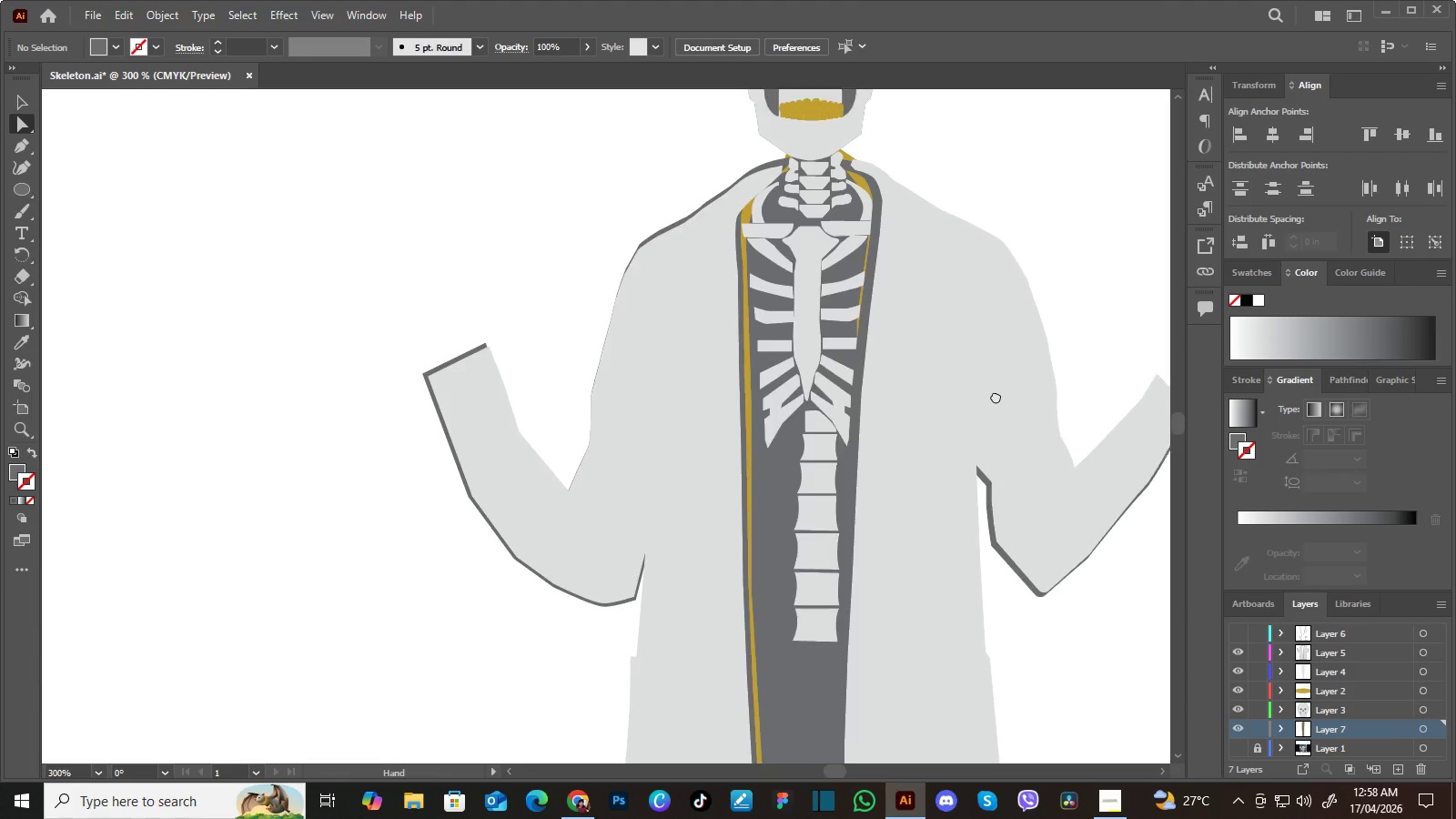 
left_click_drag(start_coordinate=[995, 358], to_coordinate=[1017, 314])
 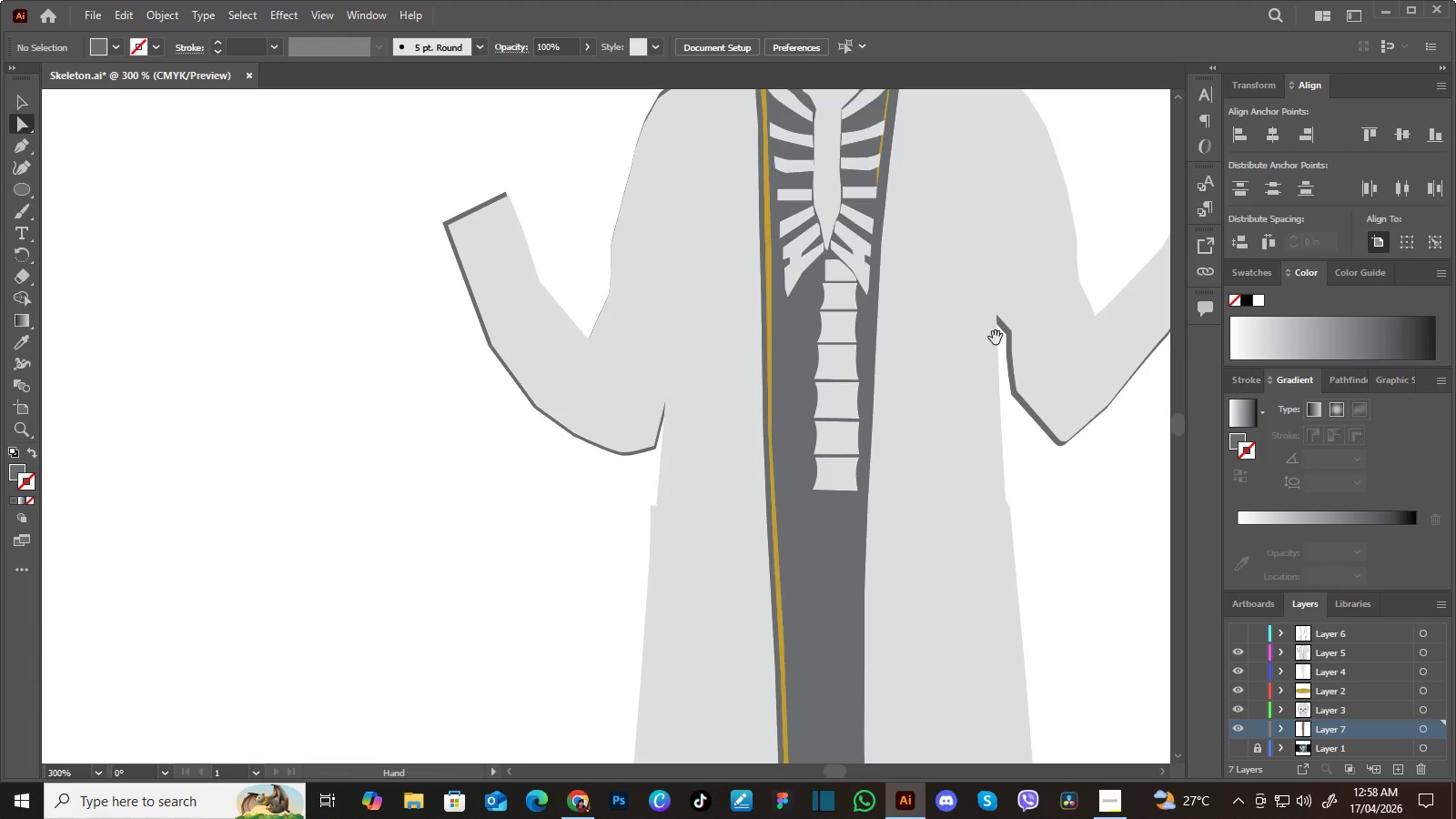 
hold_key(key=Space, duration=1.52)
 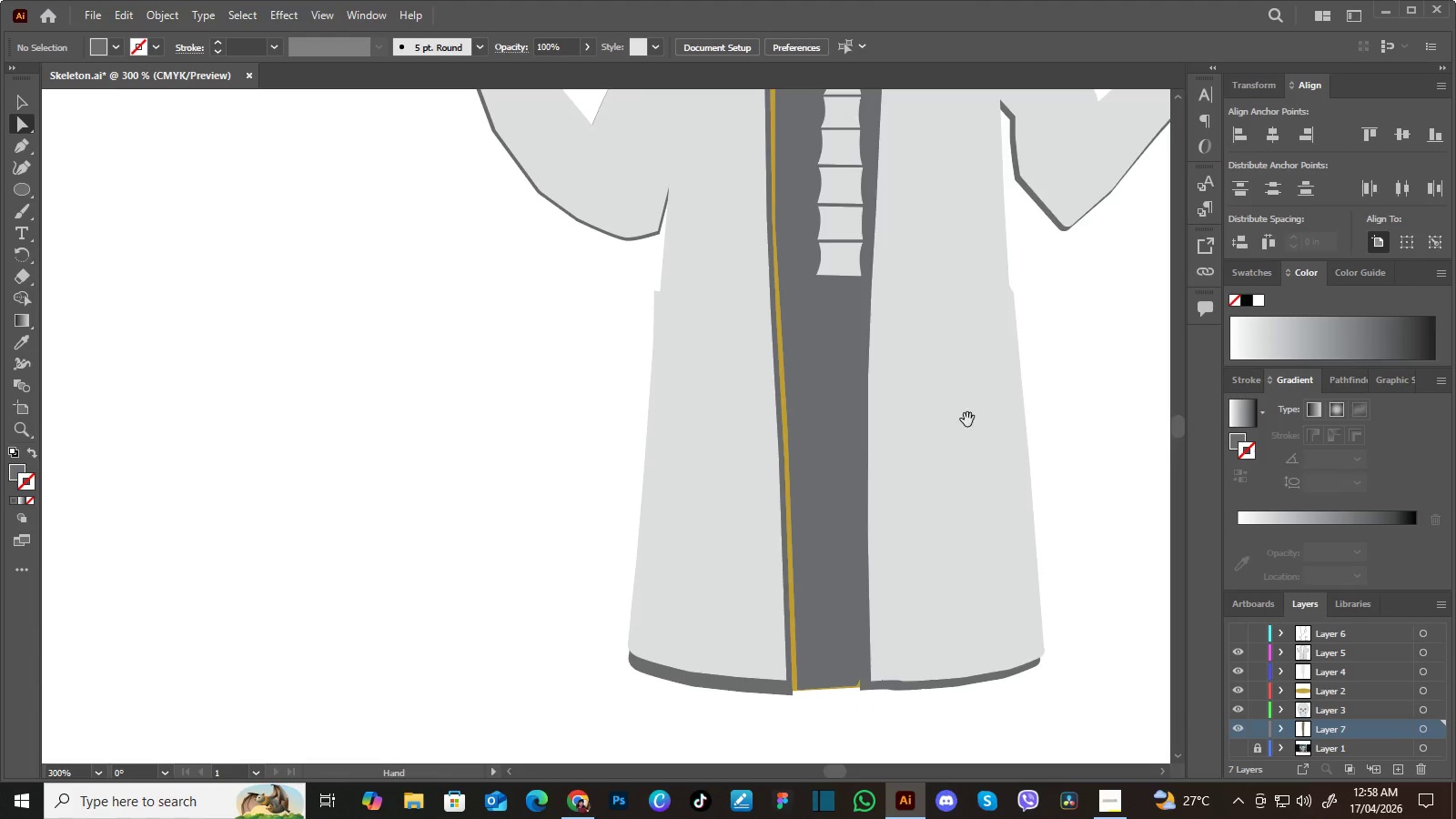 
left_click_drag(start_coordinate=[1000, 400], to_coordinate=[997, 311])
 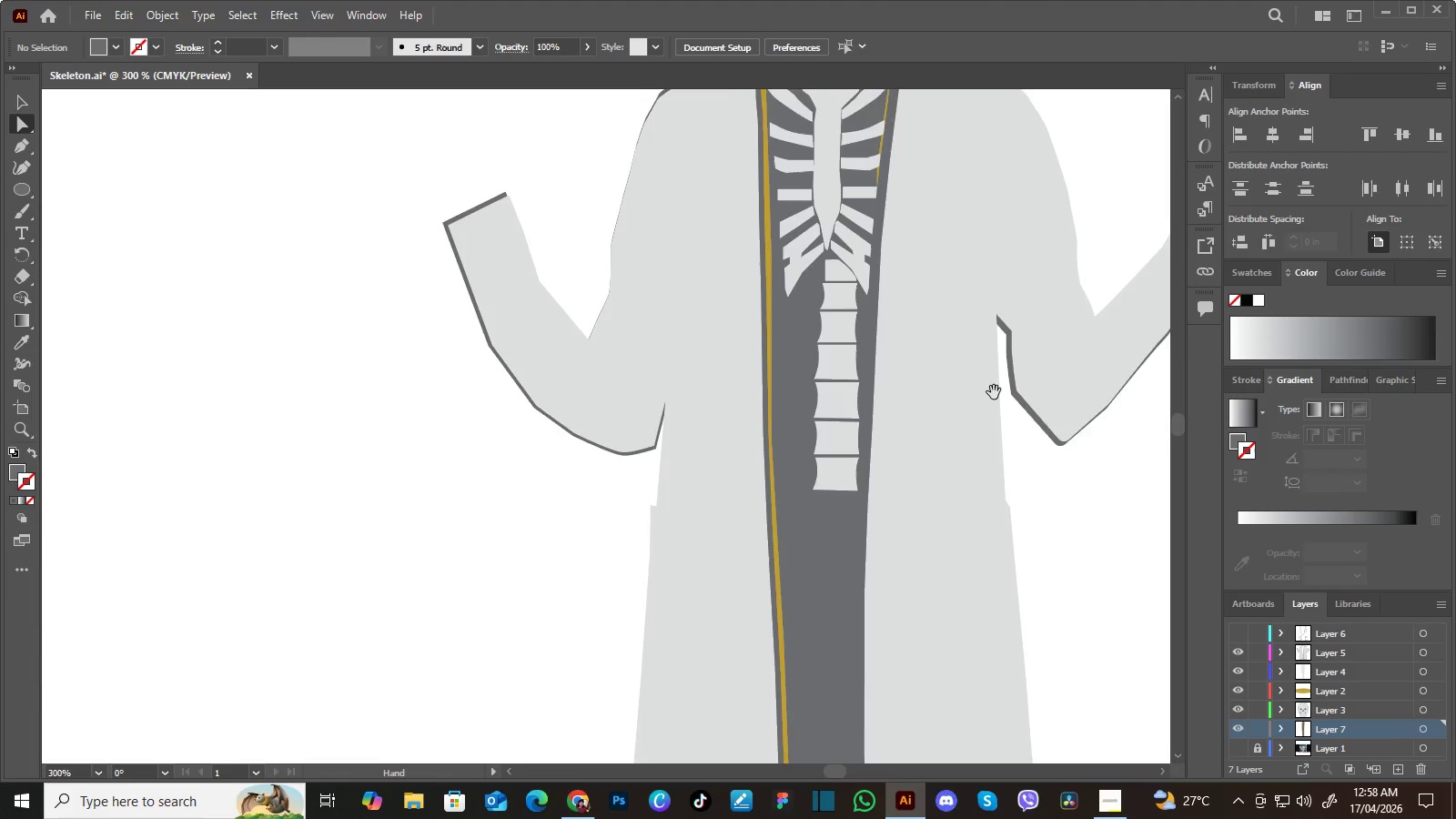 
left_click_drag(start_coordinate=[994, 392], to_coordinate=[993, 330])
 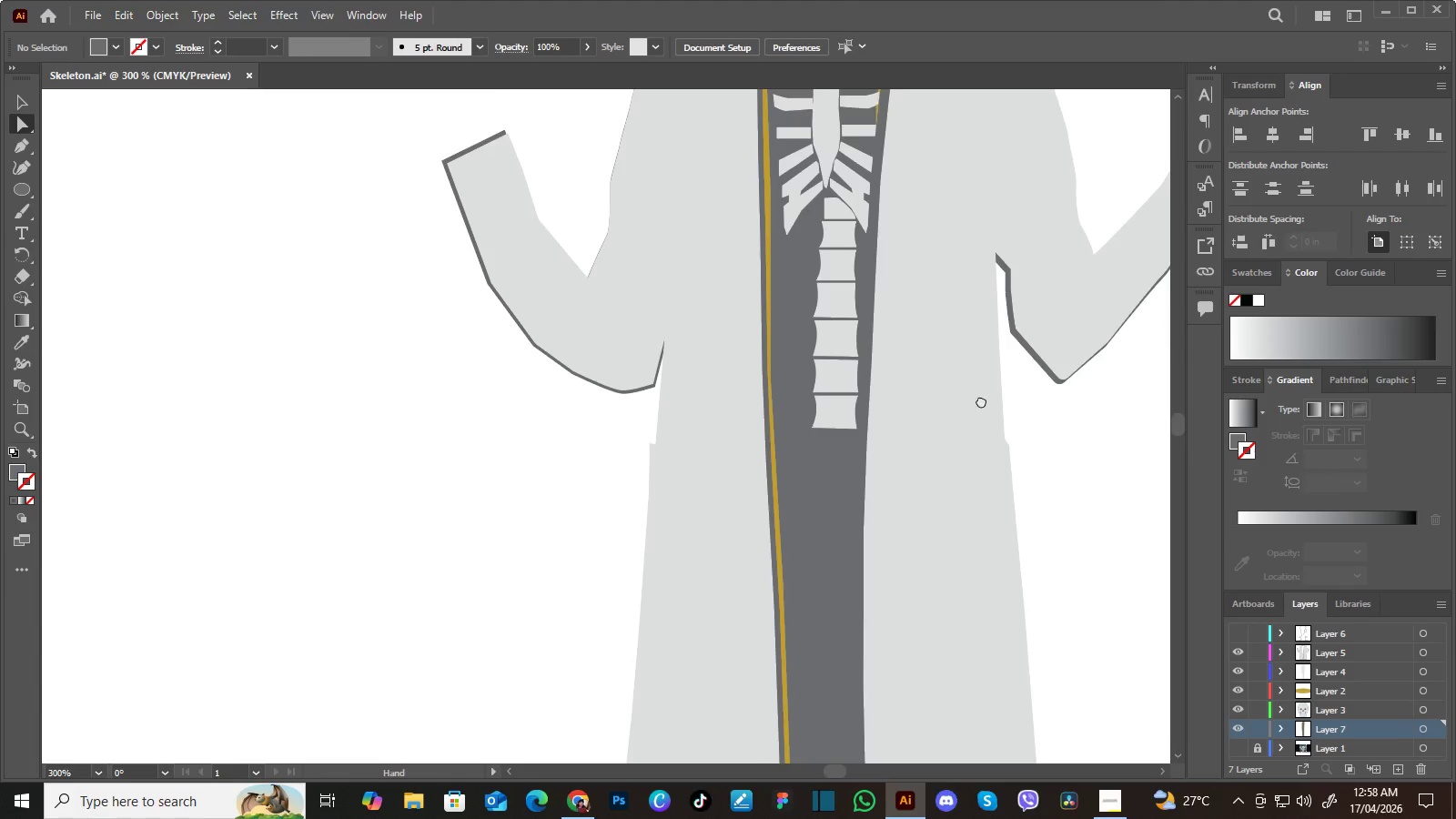 
left_click_drag(start_coordinate=[979, 417], to_coordinate=[984, 336])
 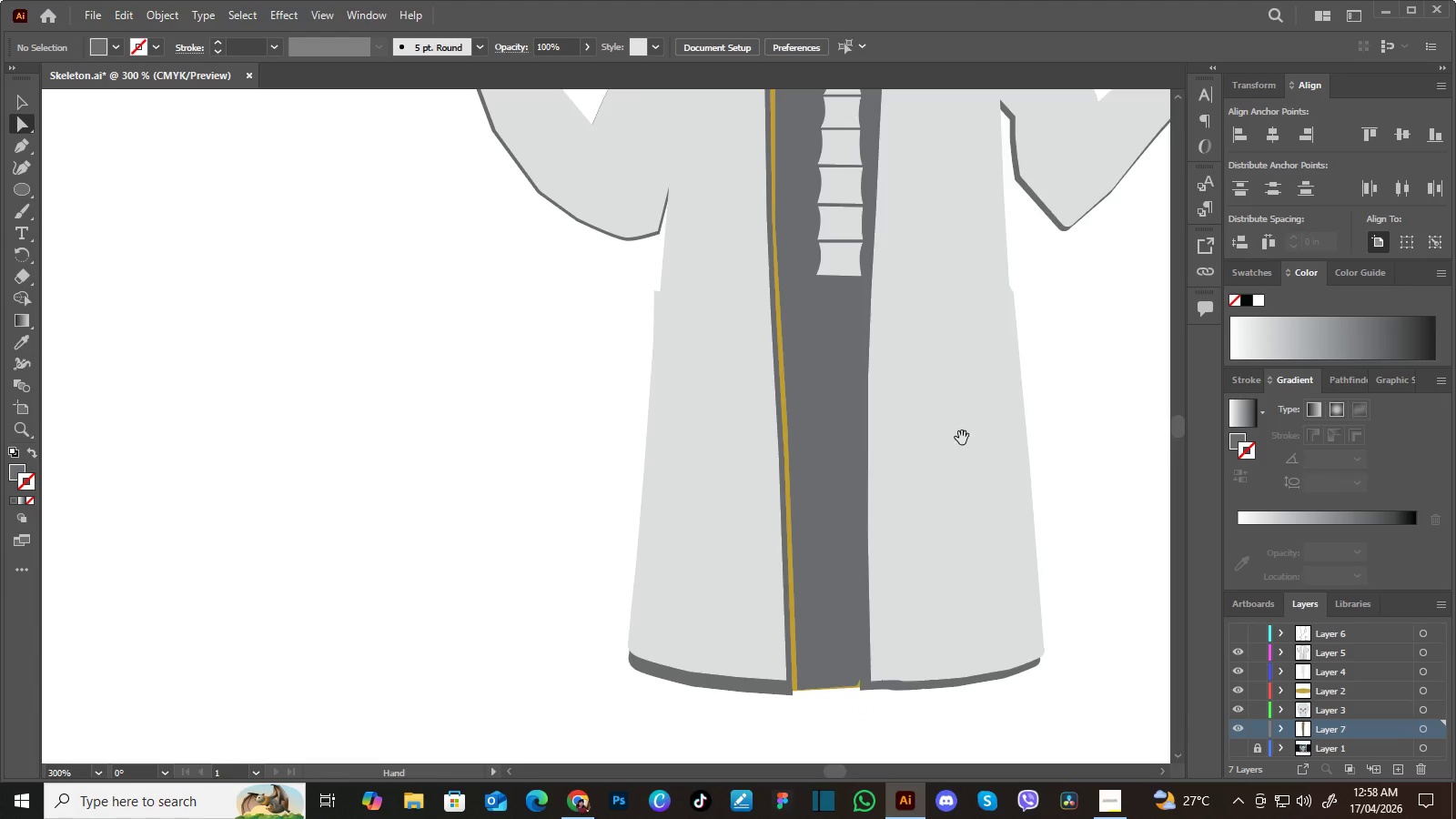 
hold_key(key=Space, duration=1.53)
 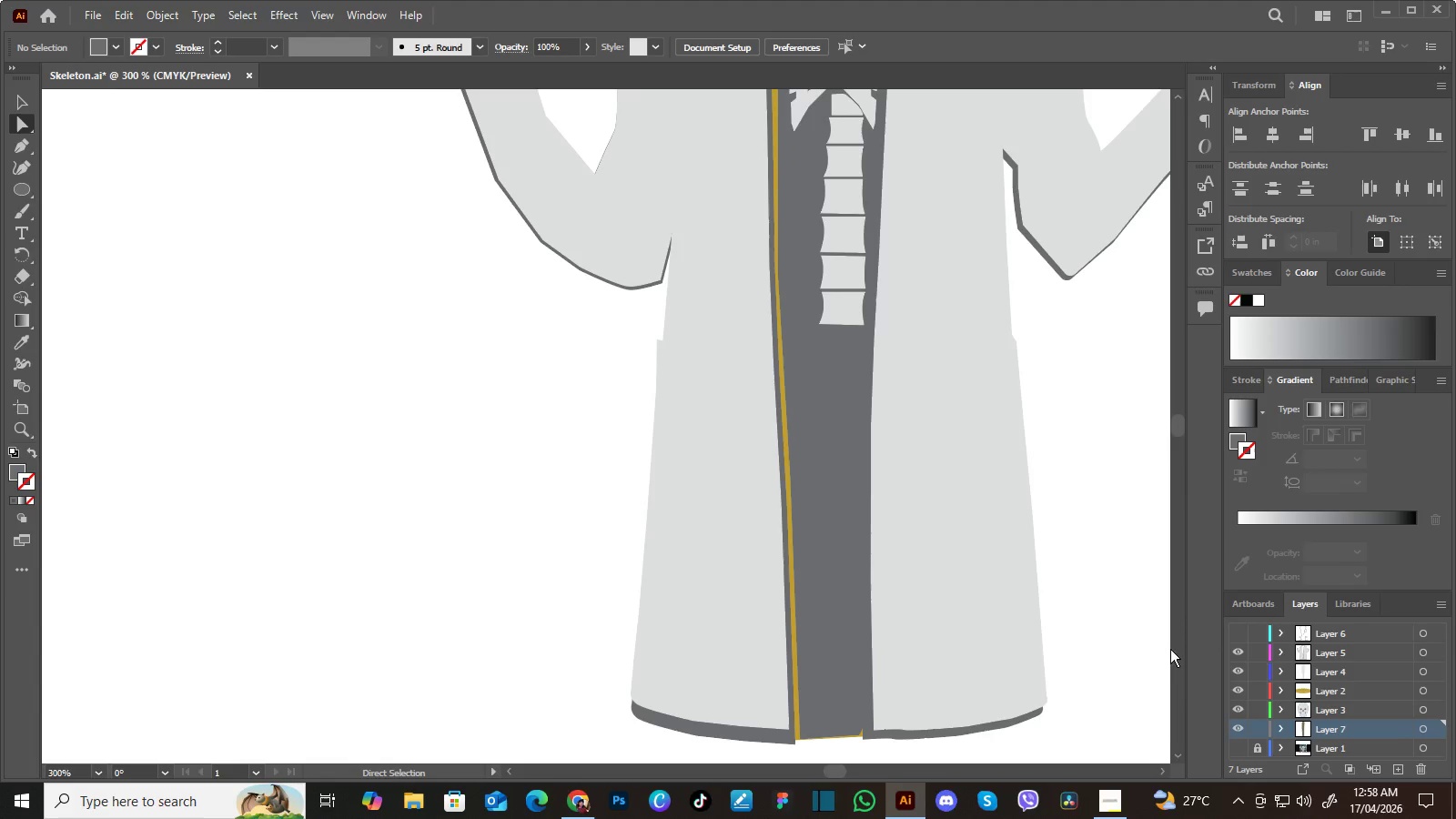 
left_click_drag(start_coordinate=[986, 461], to_coordinate=[986, 379])
 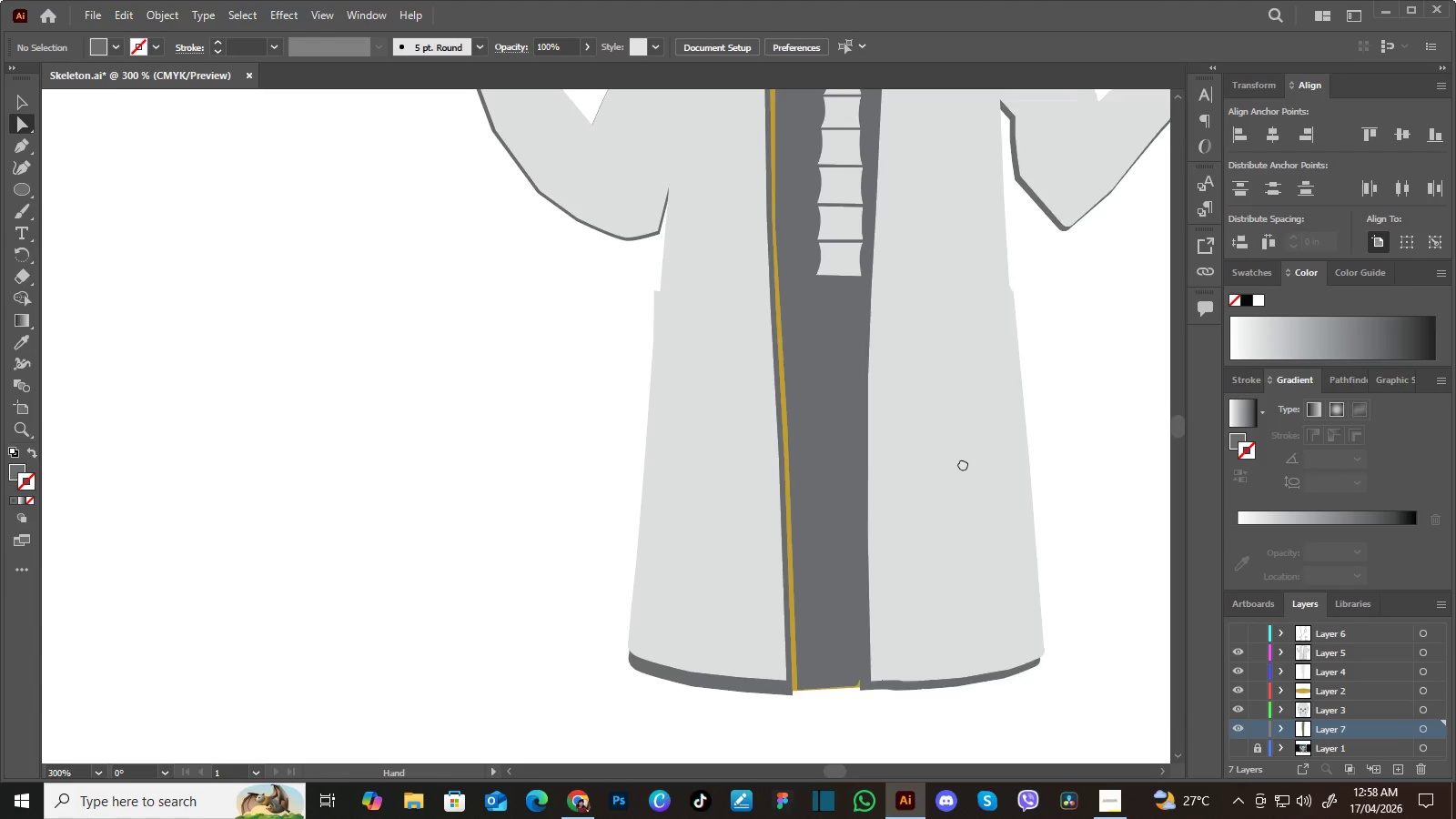 
left_click_drag(start_coordinate=[963, 451], to_coordinate=[966, 501])
 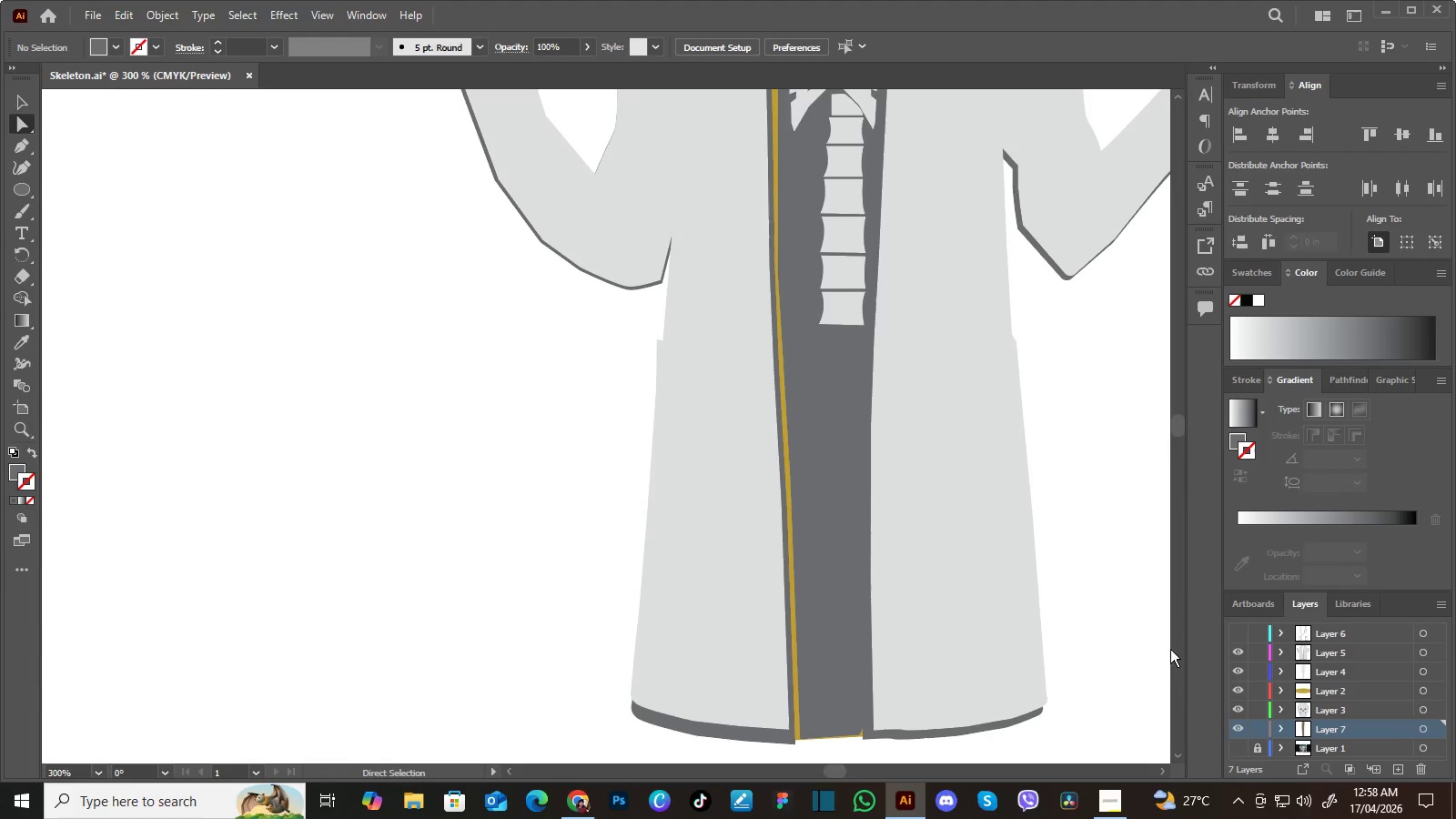 
key(Space)
 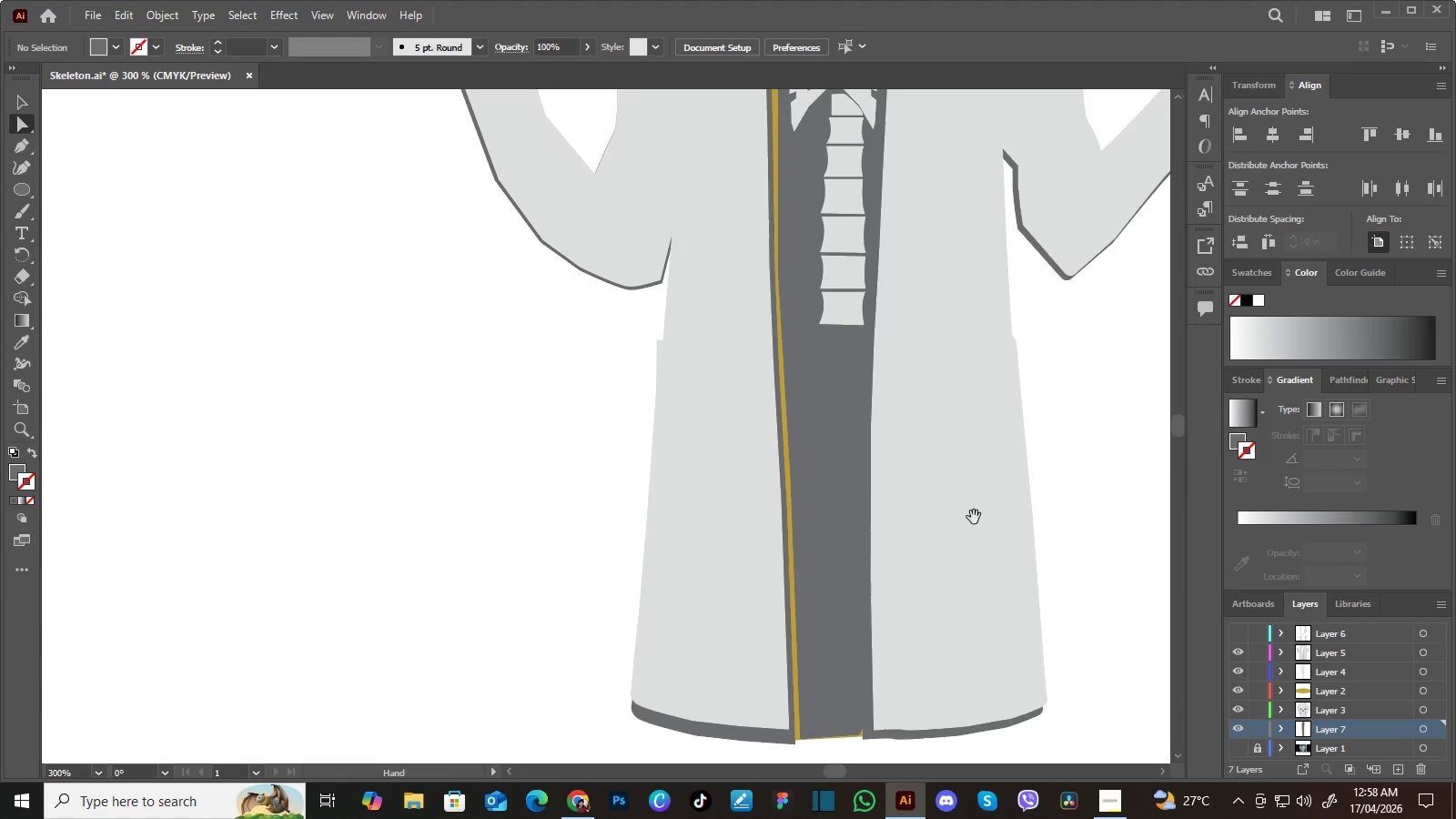 
key(Space)
 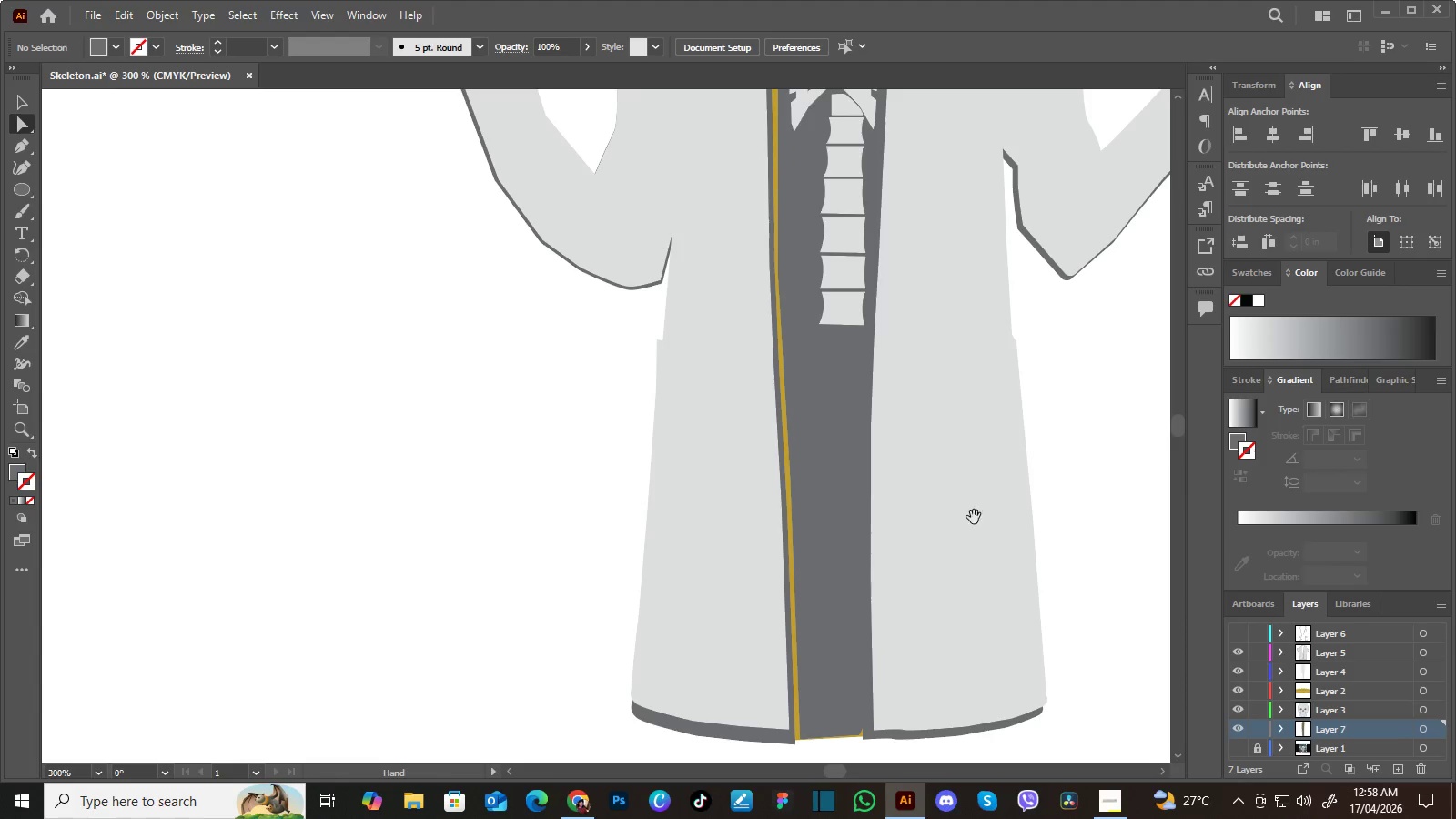 
key(Space)
 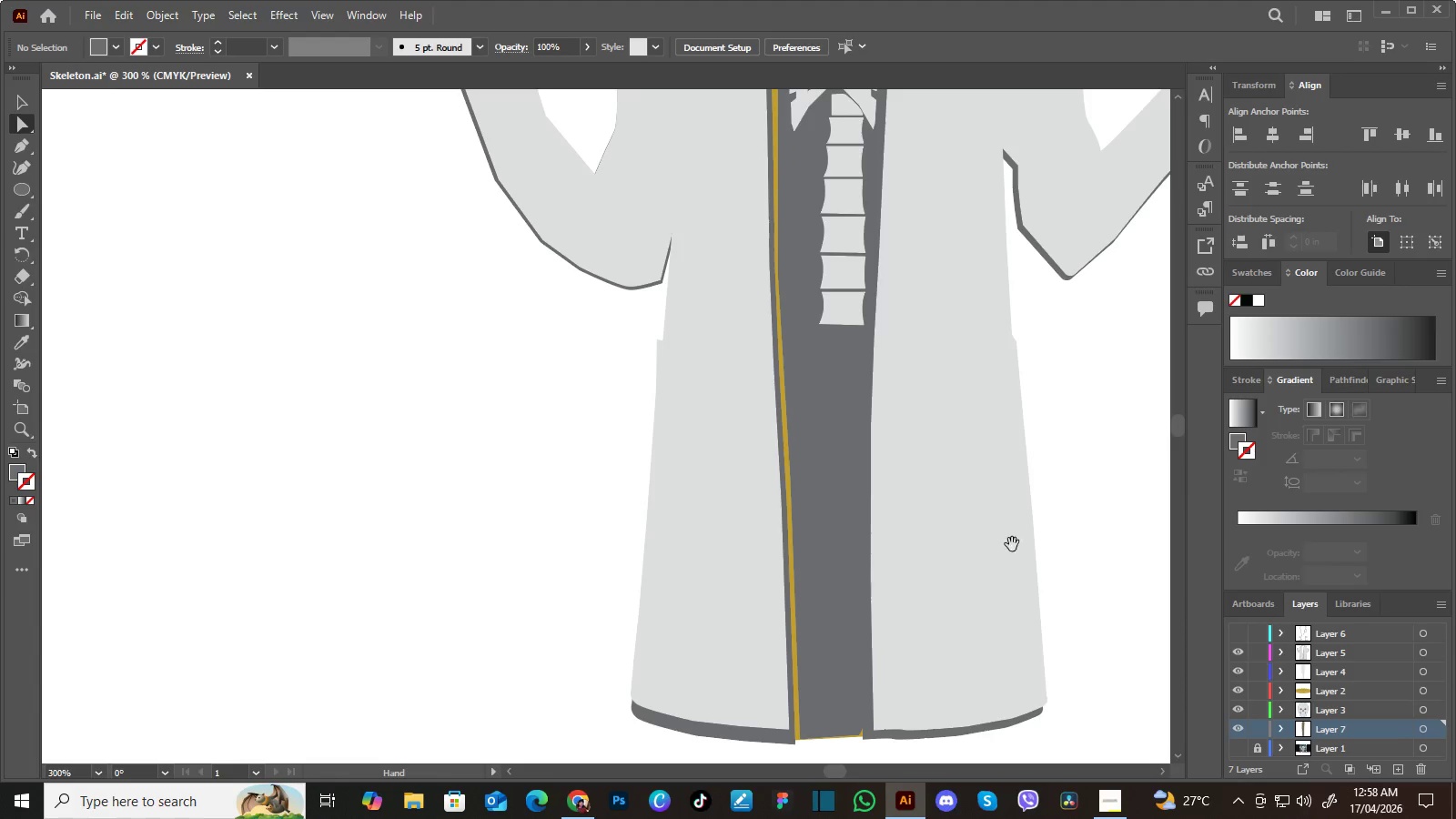 
key(Space)
 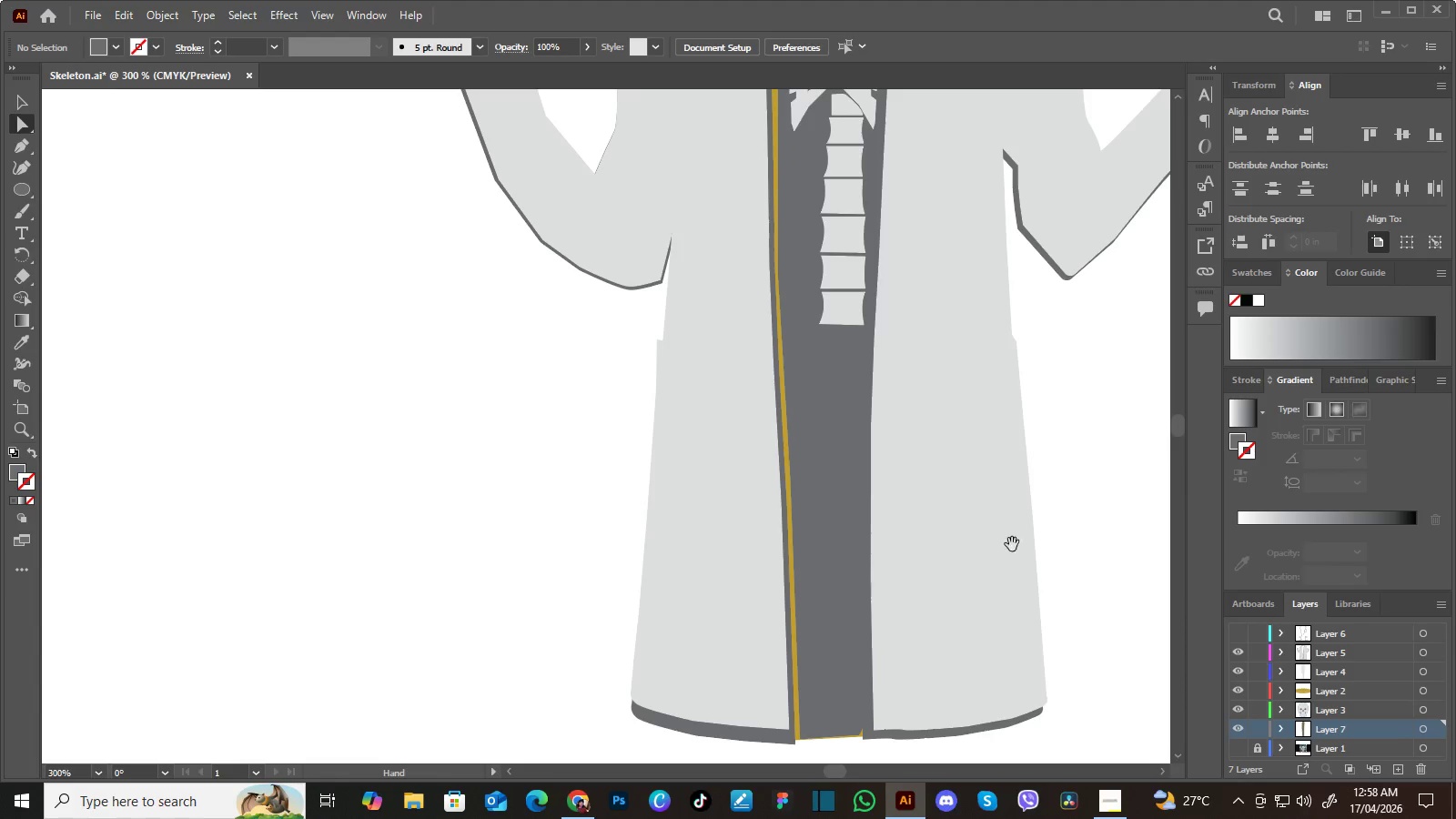 
key(Space)
 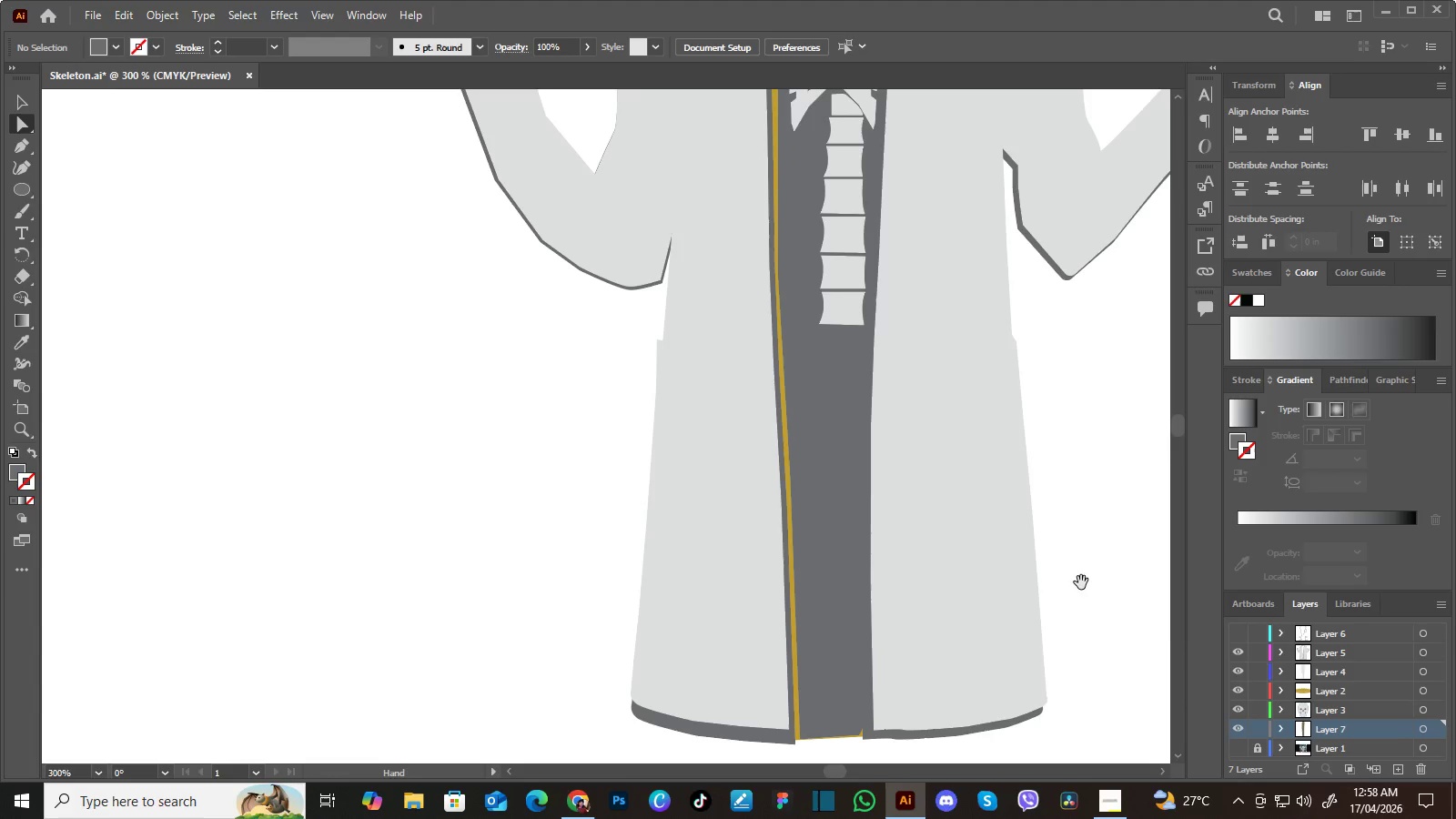 
key(Space)
 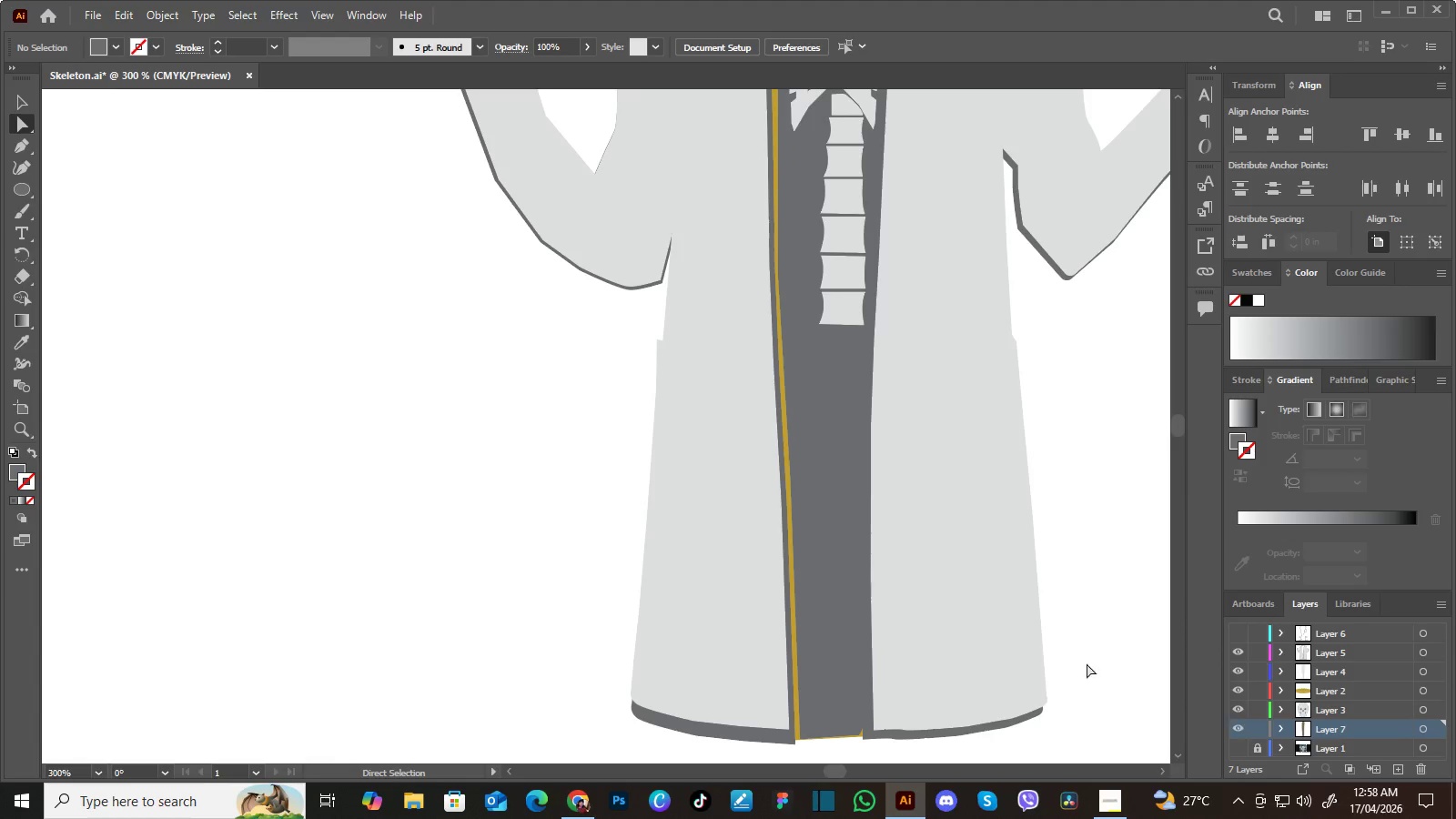 
left_click([837, 571])
 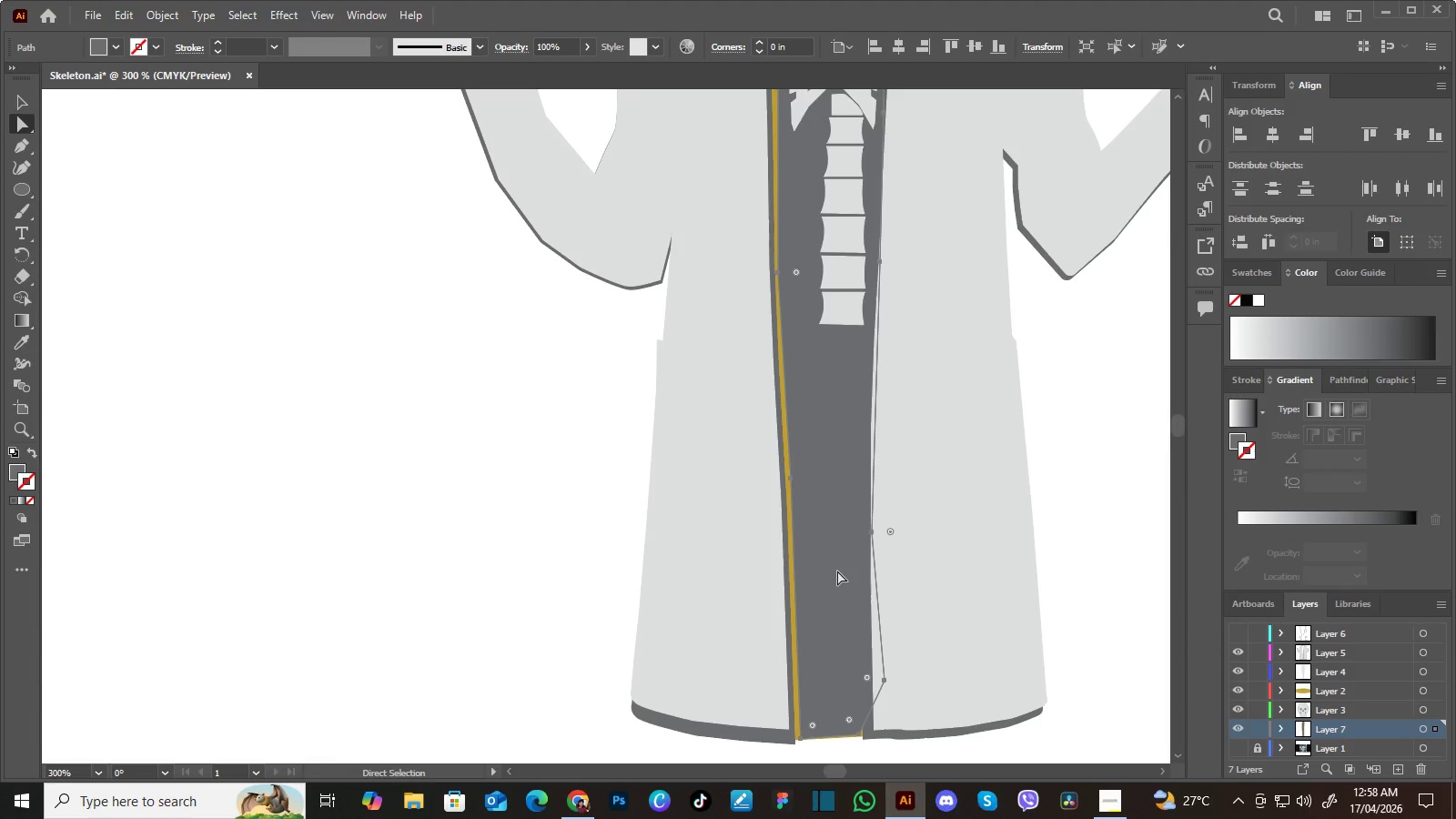 
key(A)
 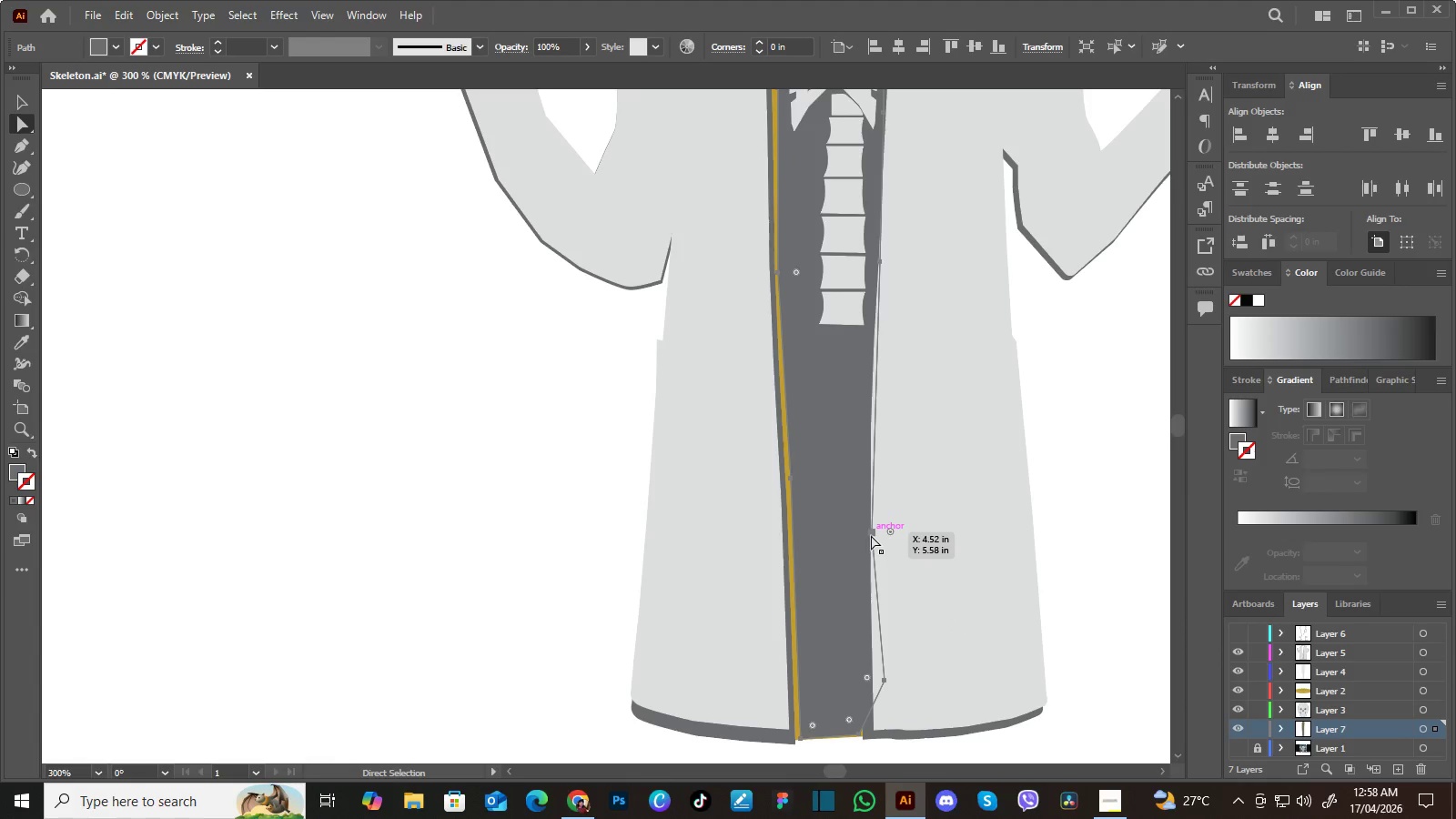 
left_click_drag(start_coordinate=[871, 534], to_coordinate=[888, 542])
 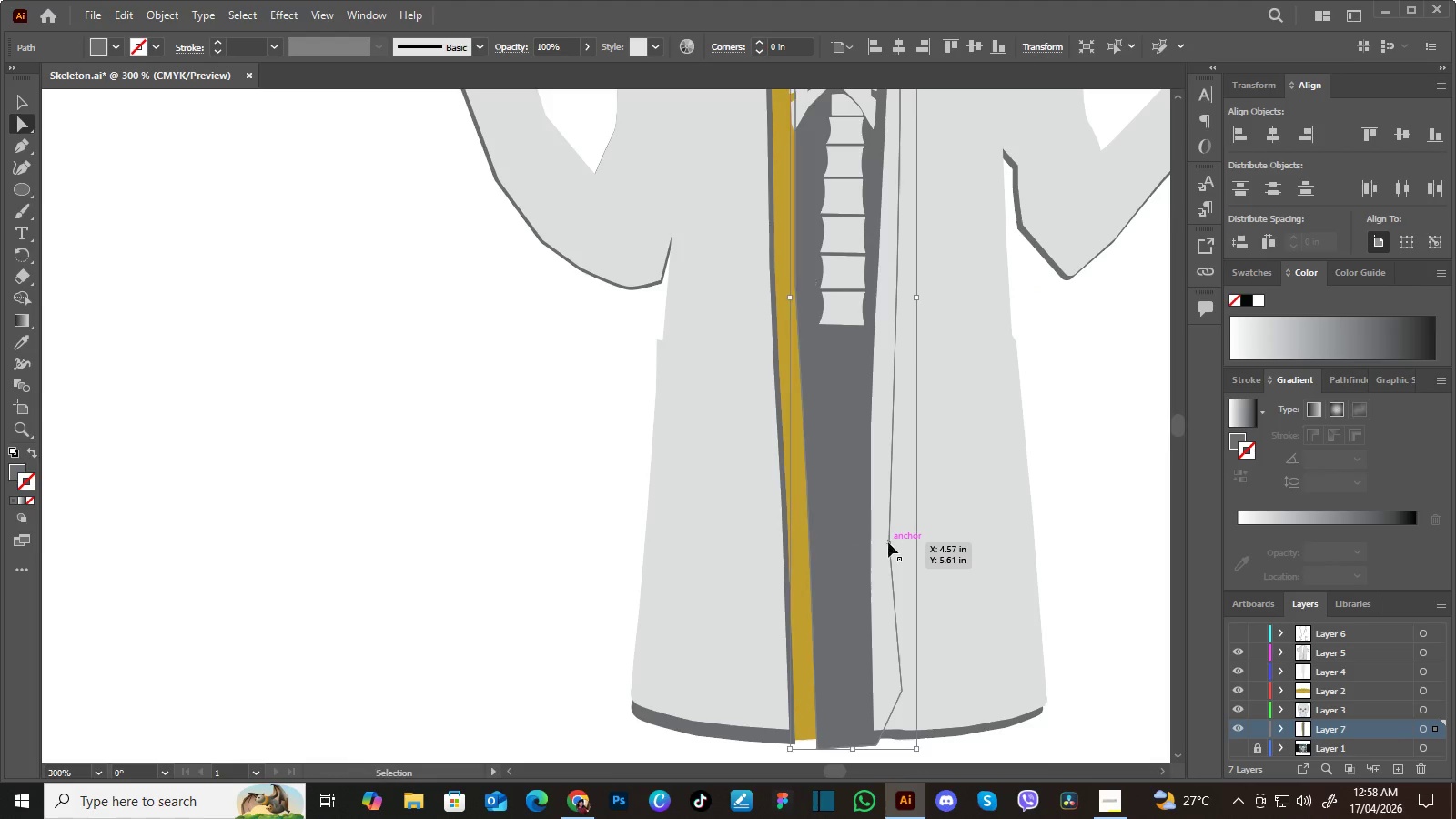 
key(Control+Z)
 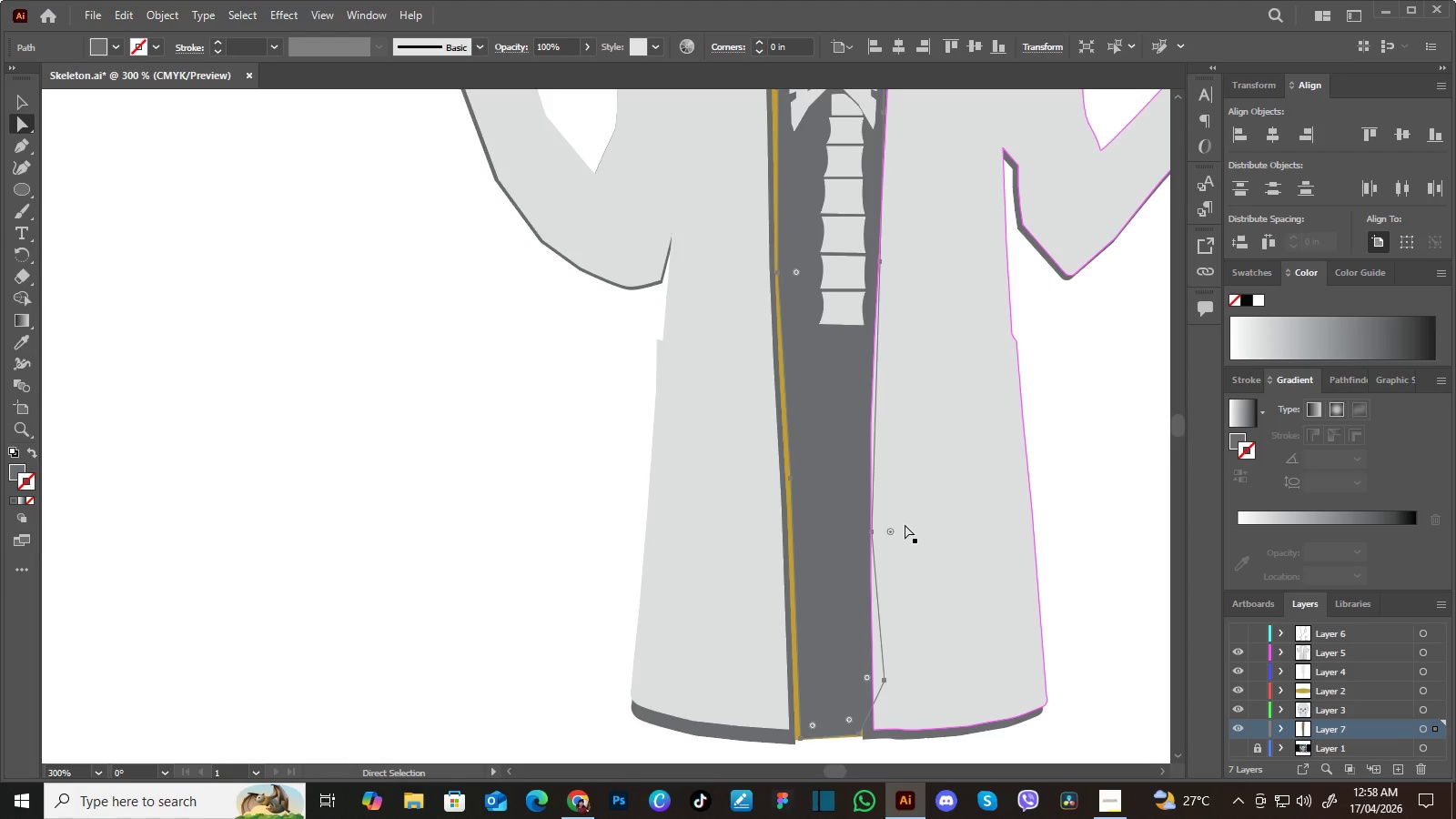 
hold_key(key=Space, duration=0.53)
 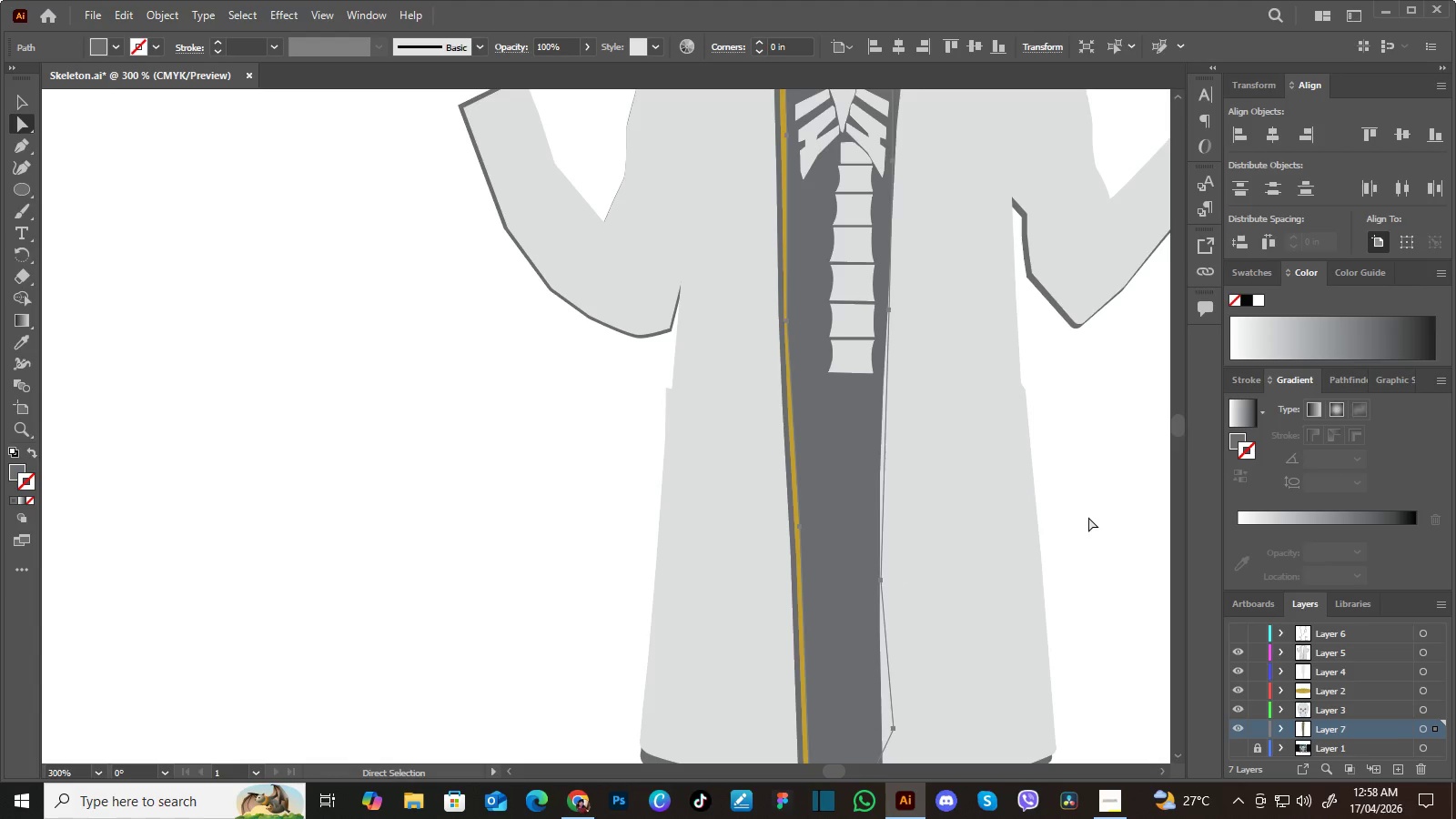 
left_click_drag(start_coordinate=[909, 520], to_coordinate=[918, 568])
 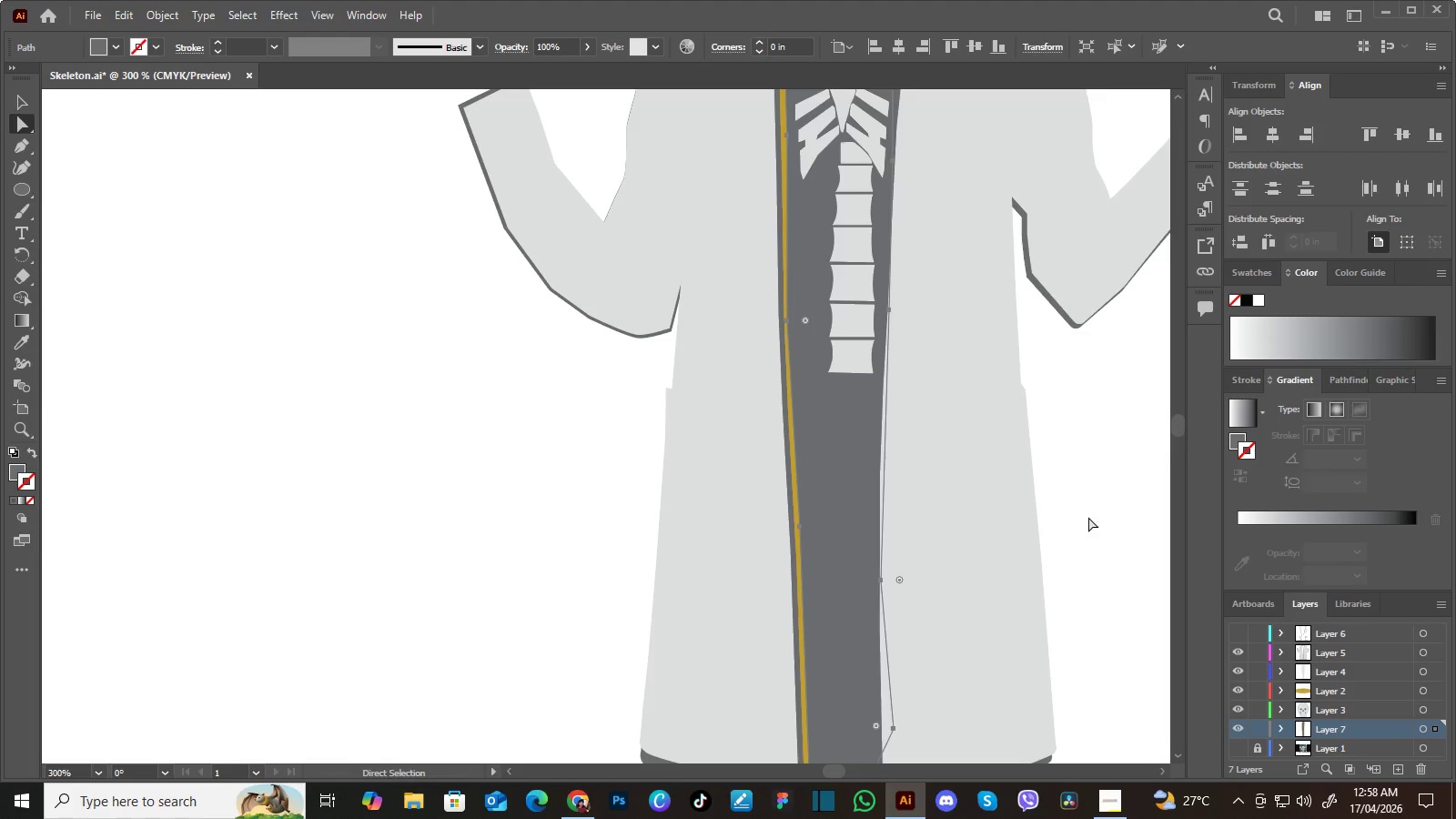 
left_click([1088, 517])
 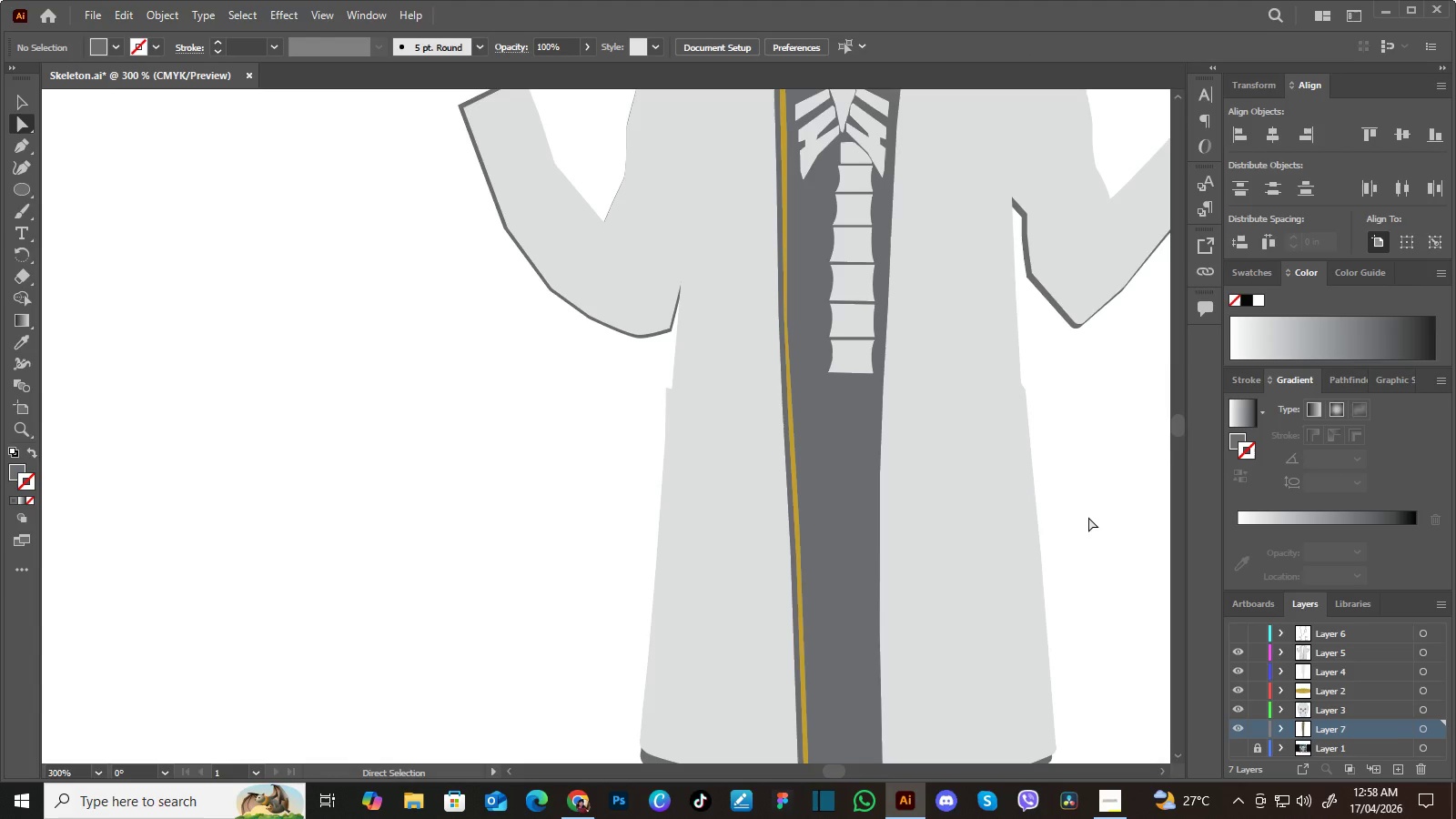 
key(Control+Y)
 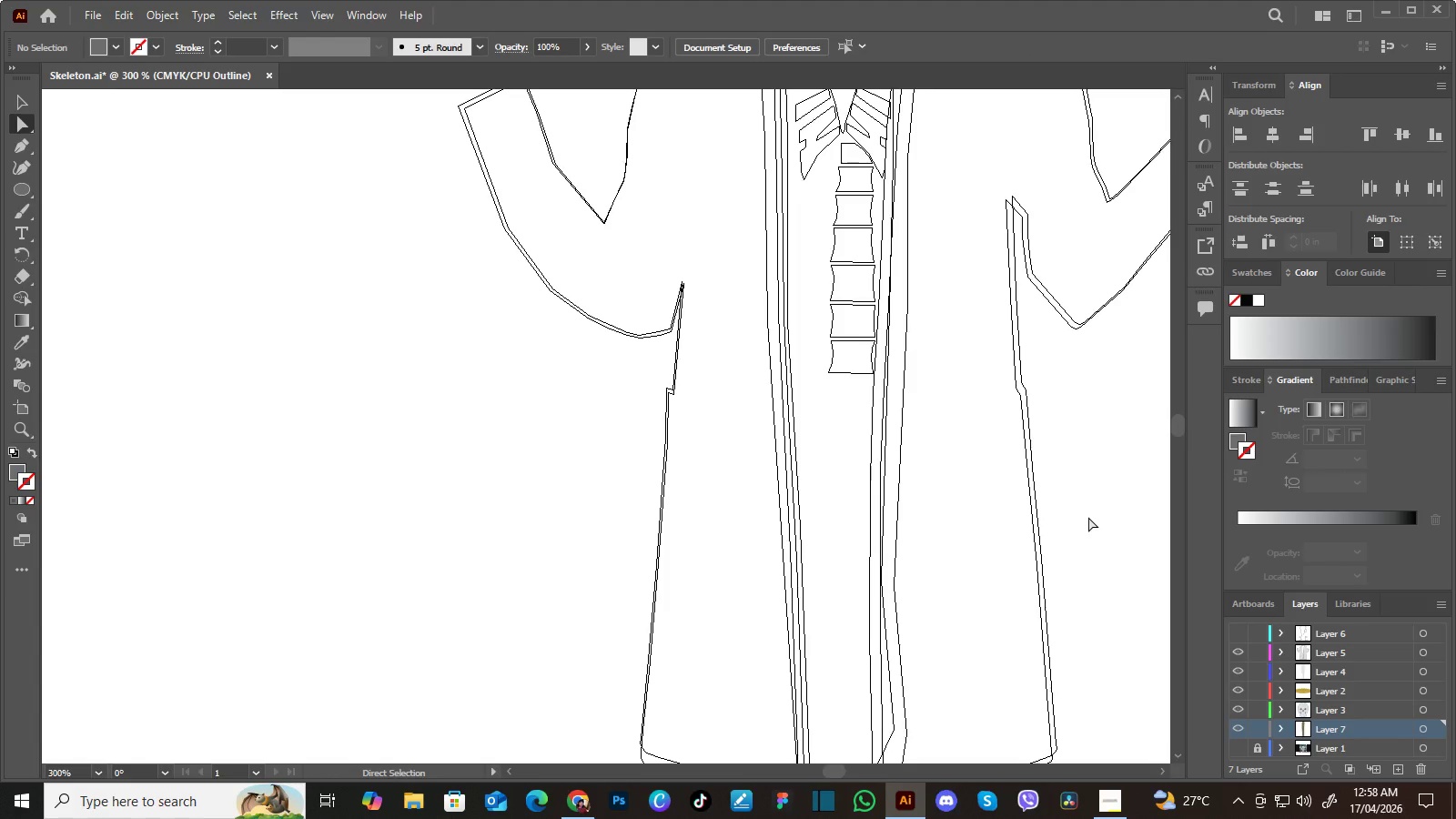 
key(Control+Y)
 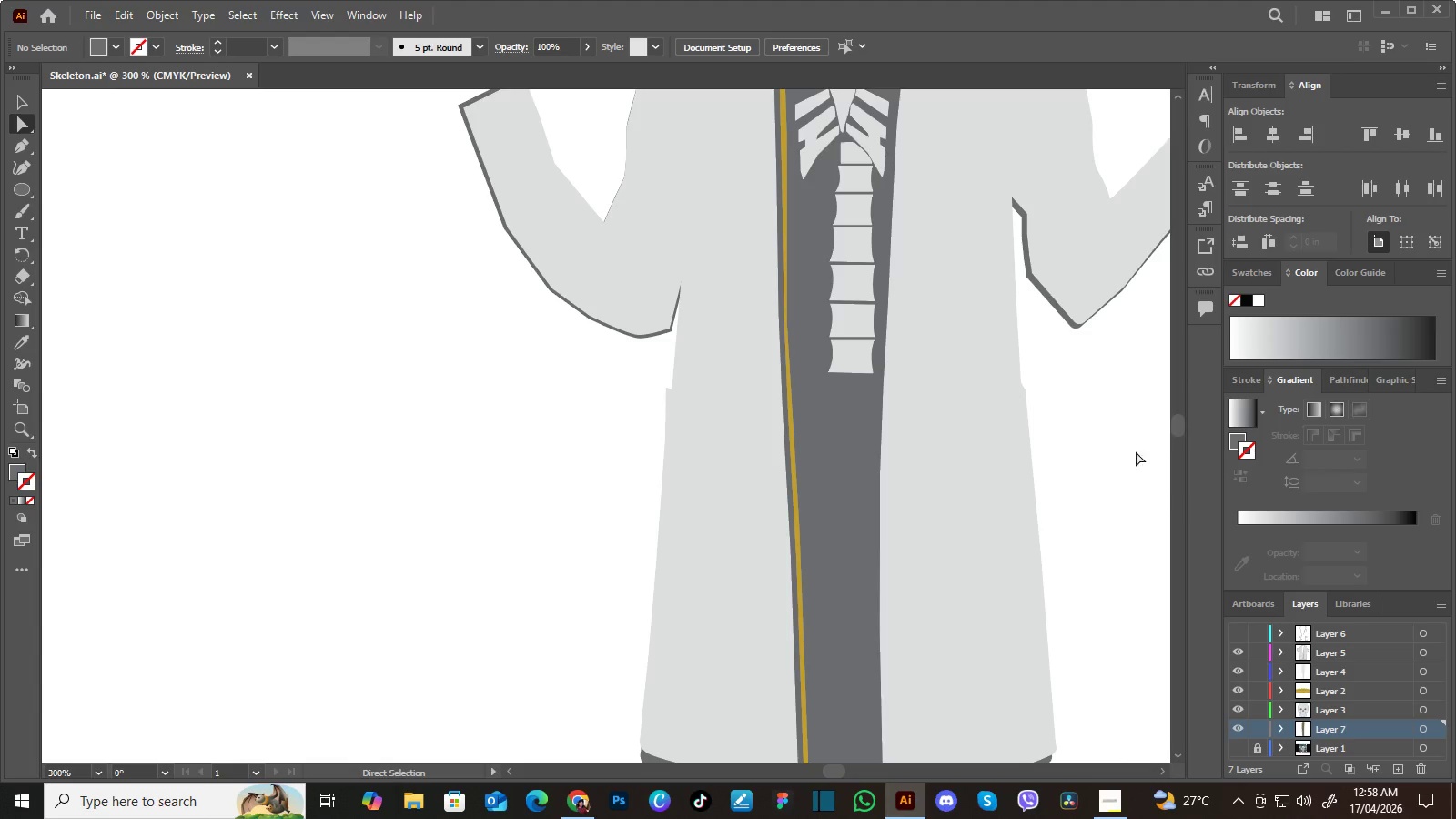 
hold_key(key=Space, duration=1.39)
 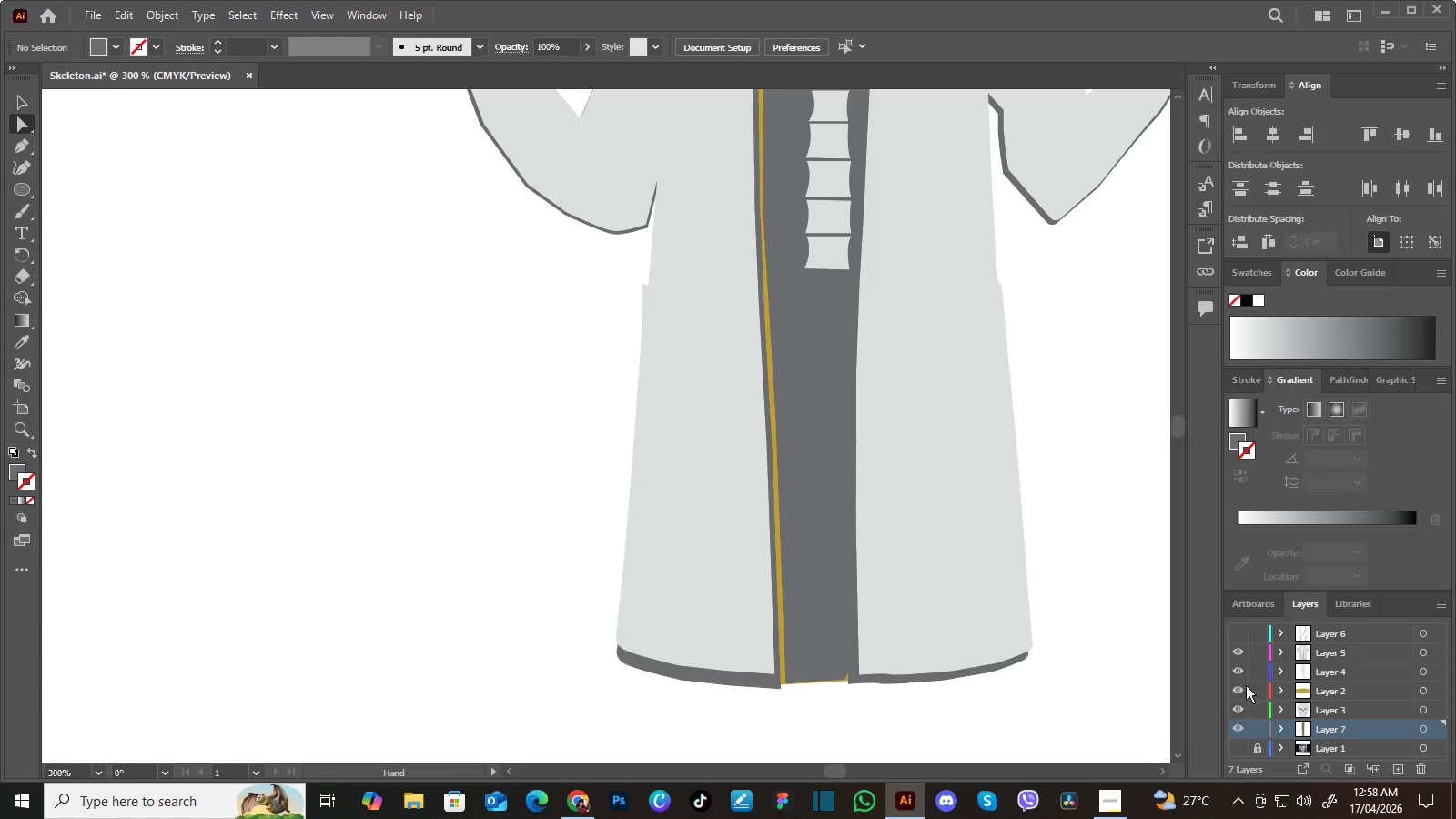 
left_click_drag(start_coordinate=[1029, 502], to_coordinate=[1009, 420])
 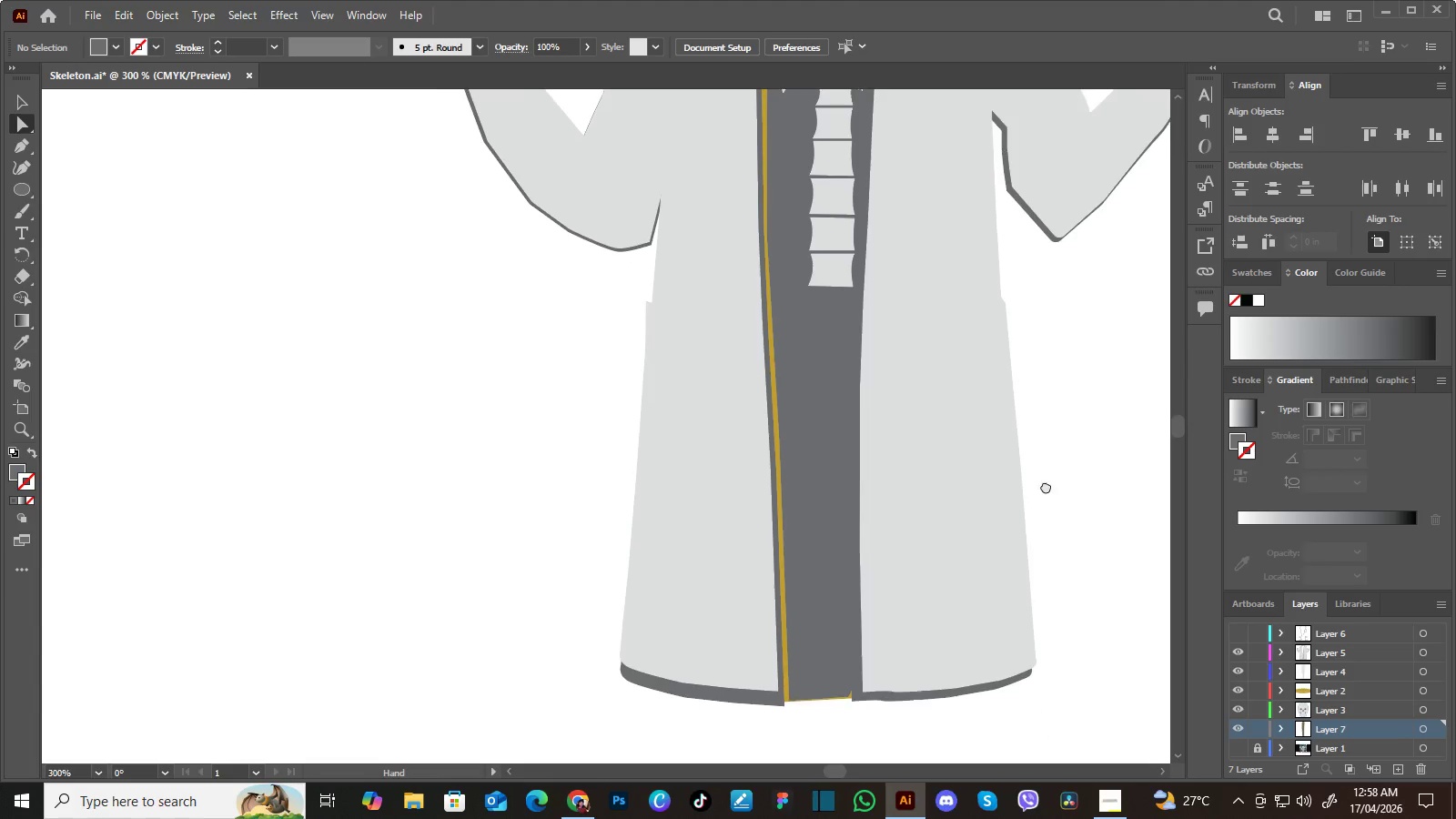 
left_click_drag(start_coordinate=[1047, 500], to_coordinate=[1044, 478])
 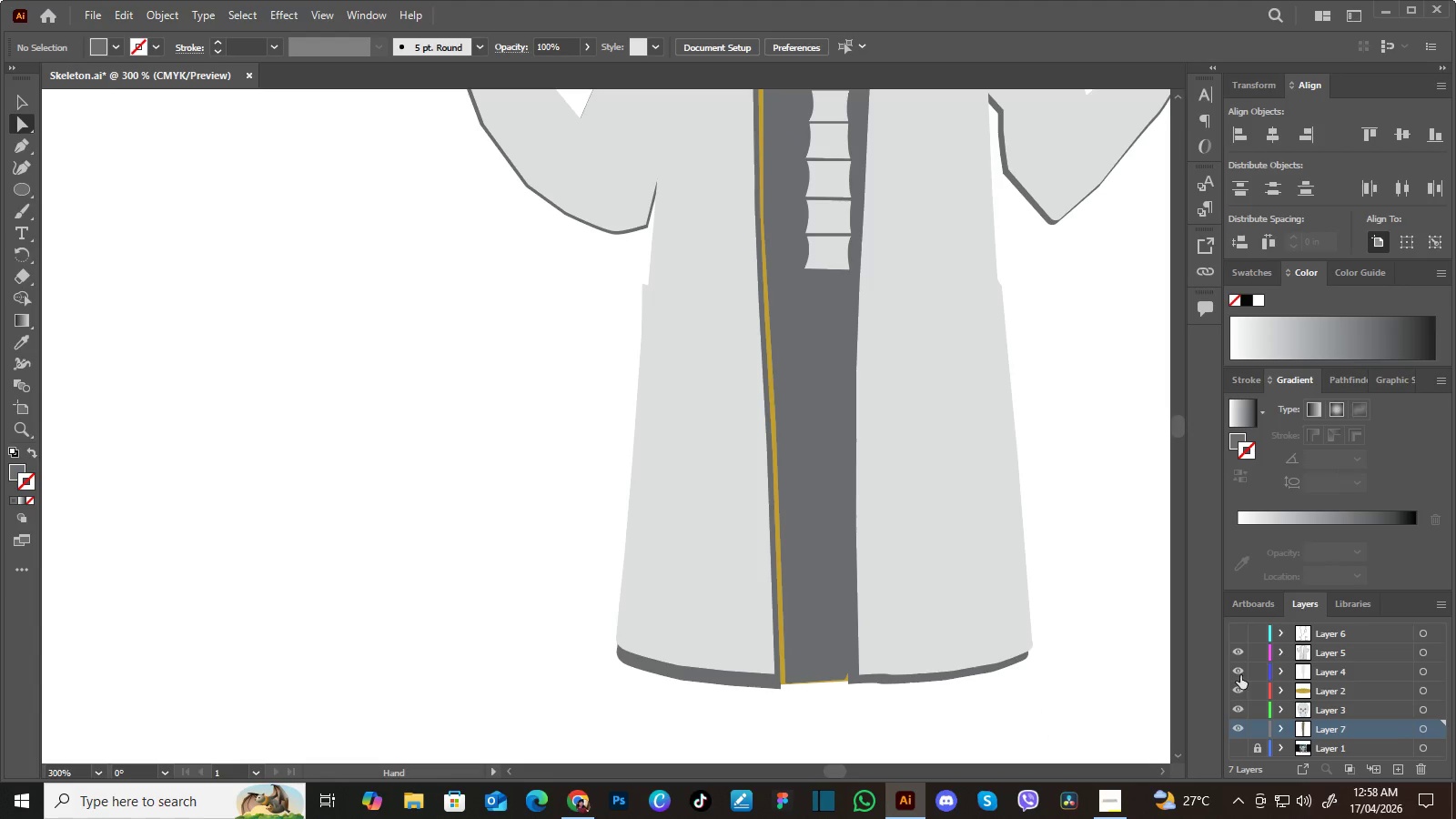 
left_click([1231, 667])
 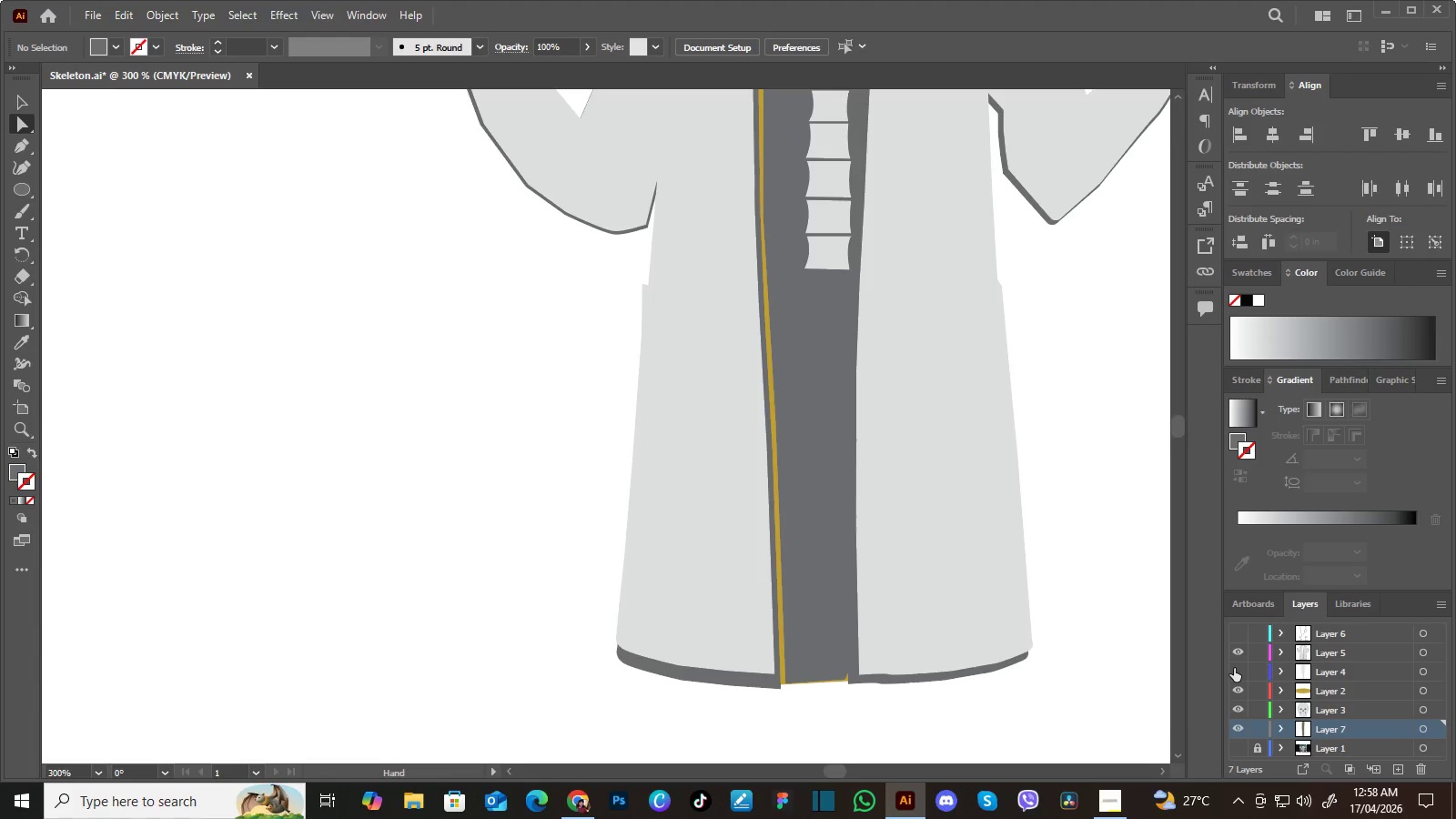 
double_click([1234, 668])
 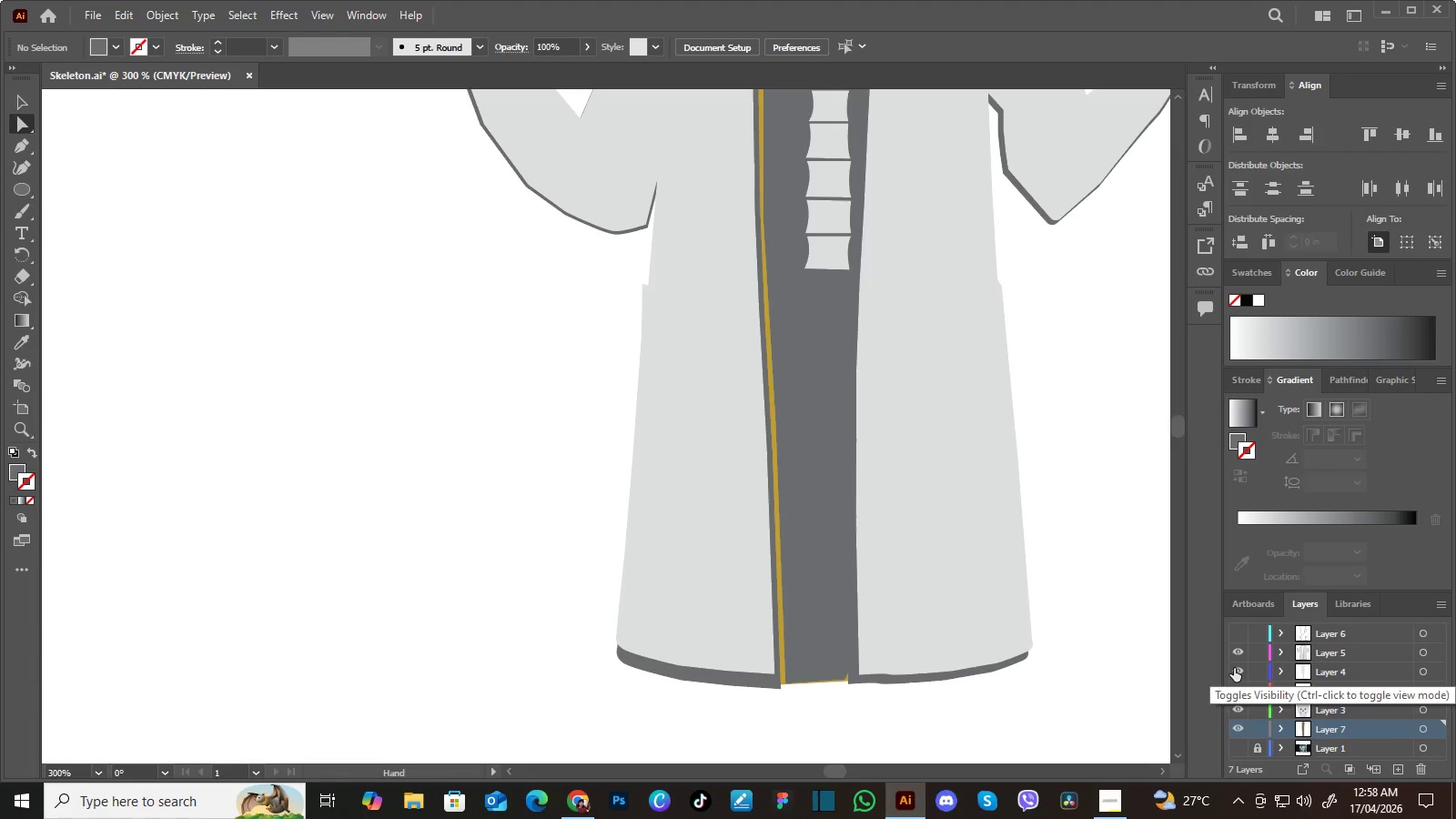 
triple_click([1234, 668])
 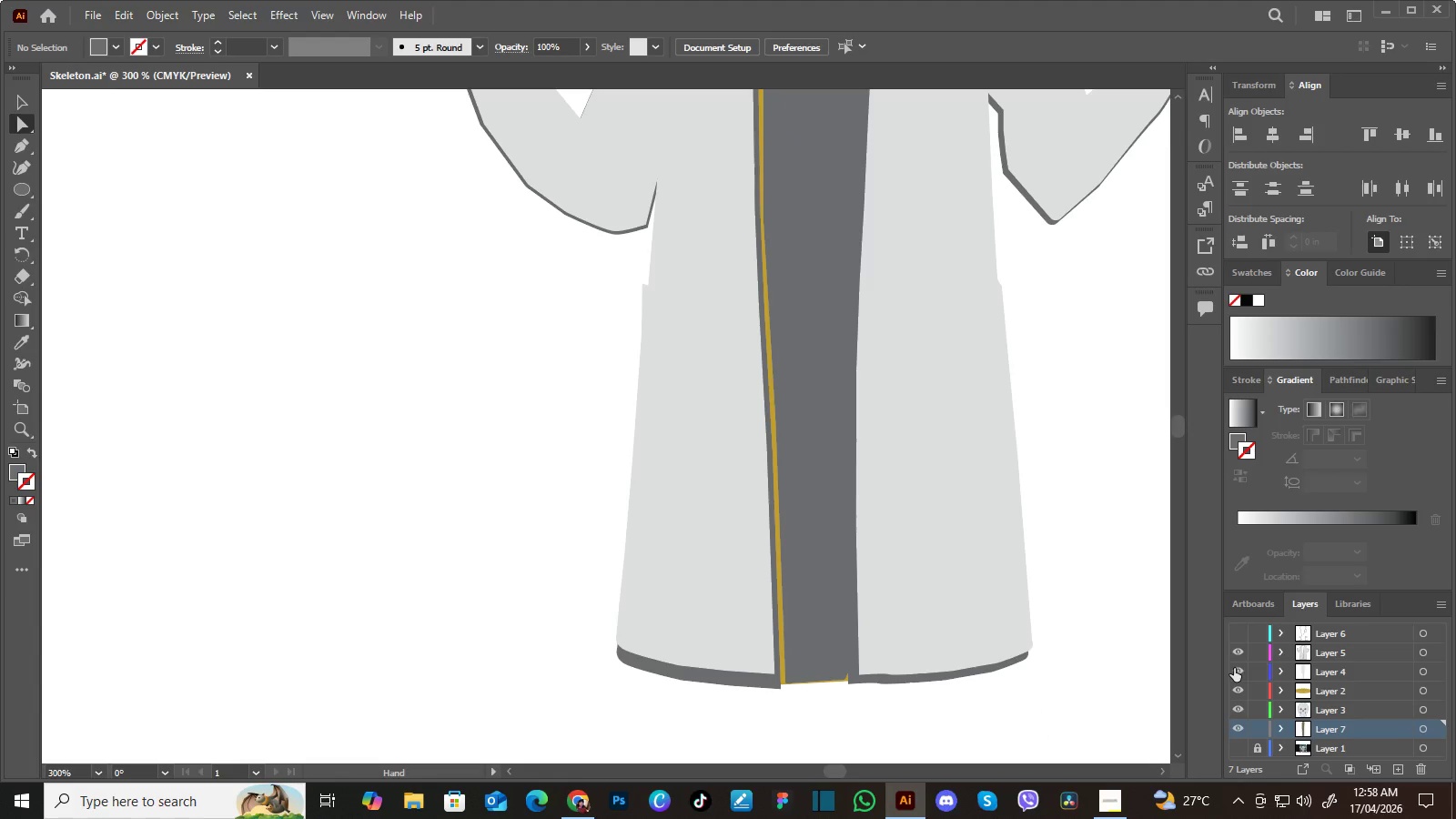 
left_click([1234, 668])
 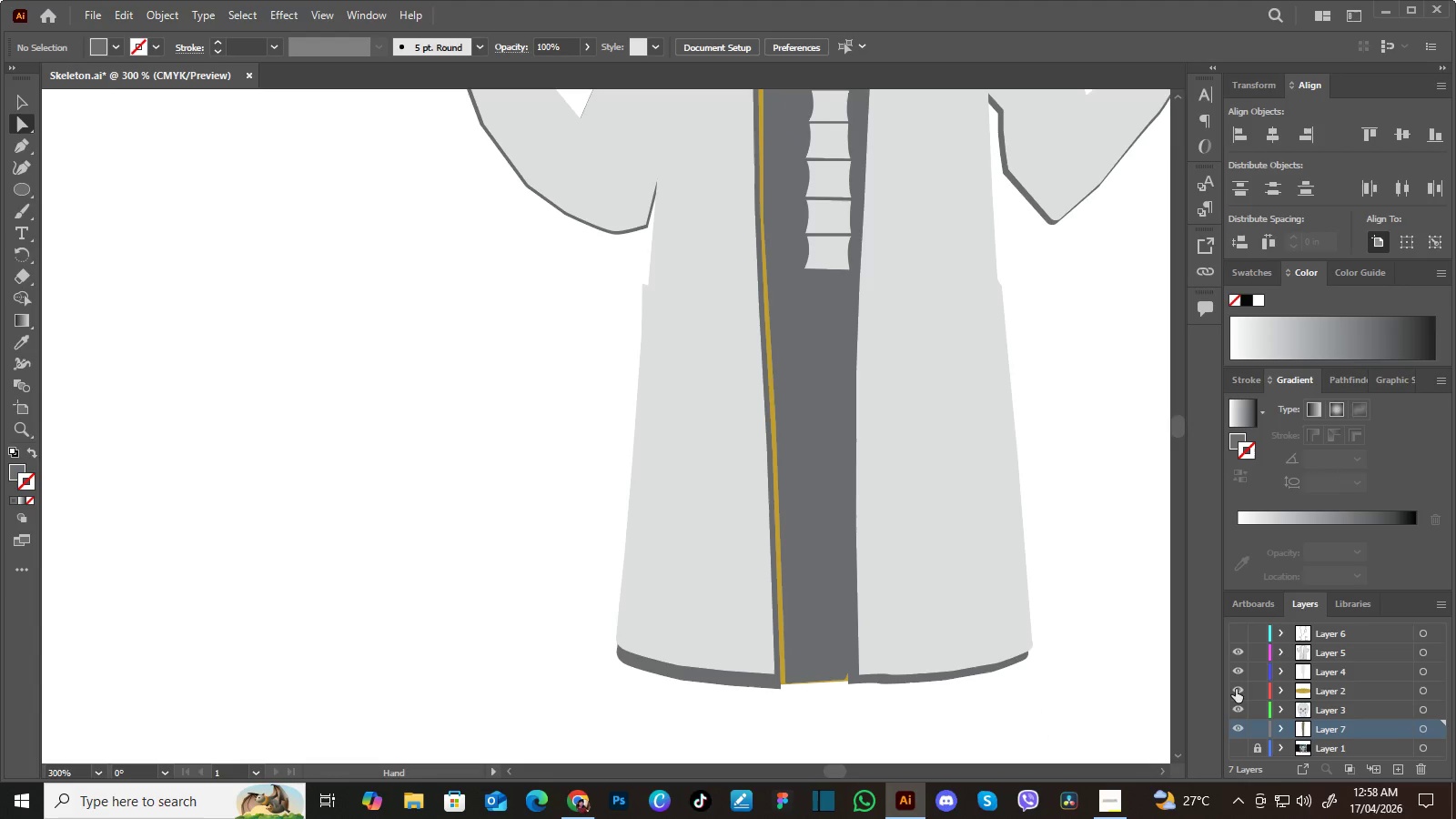 
left_click([1236, 689])
 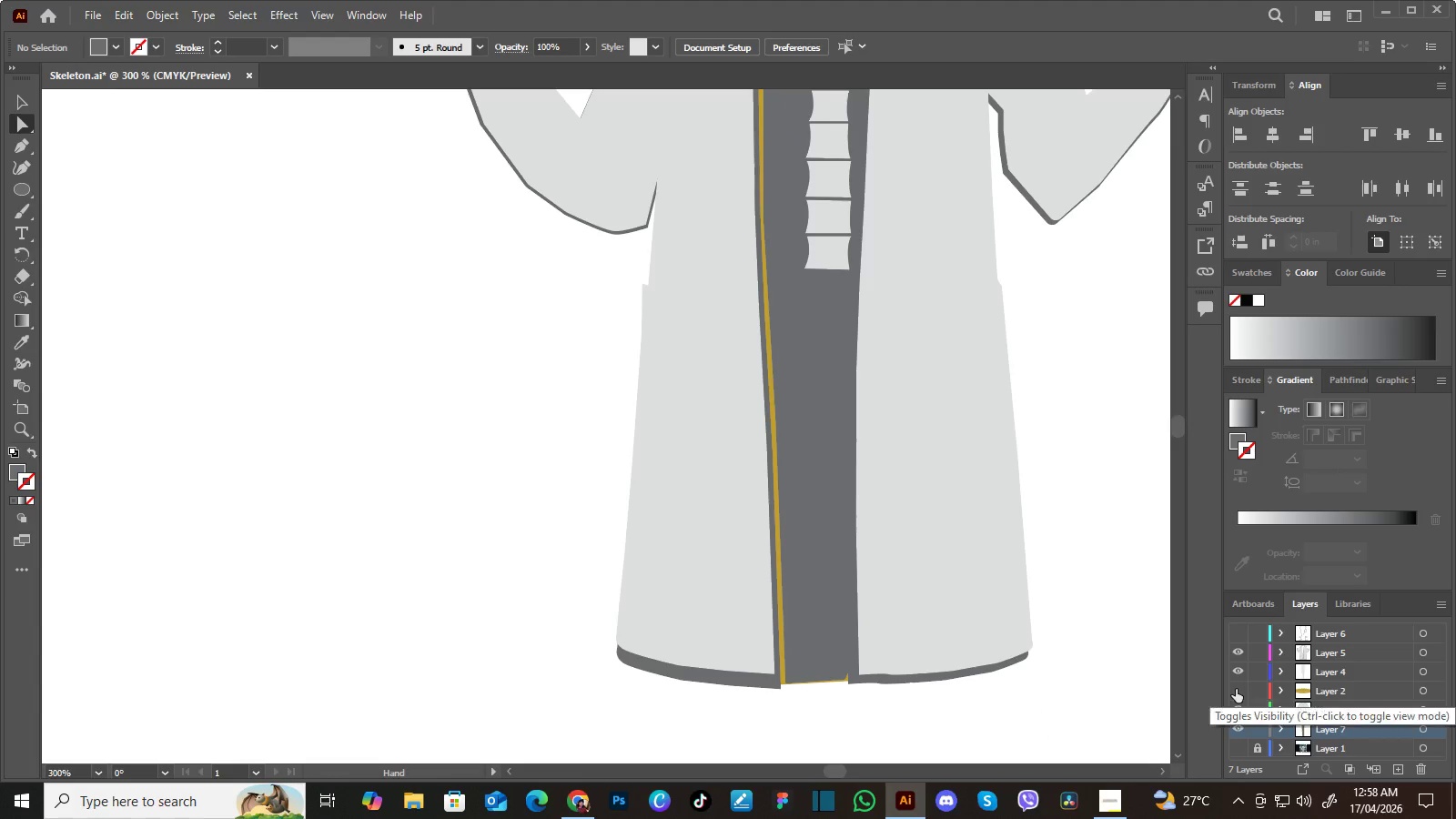 
left_click([1236, 689])
 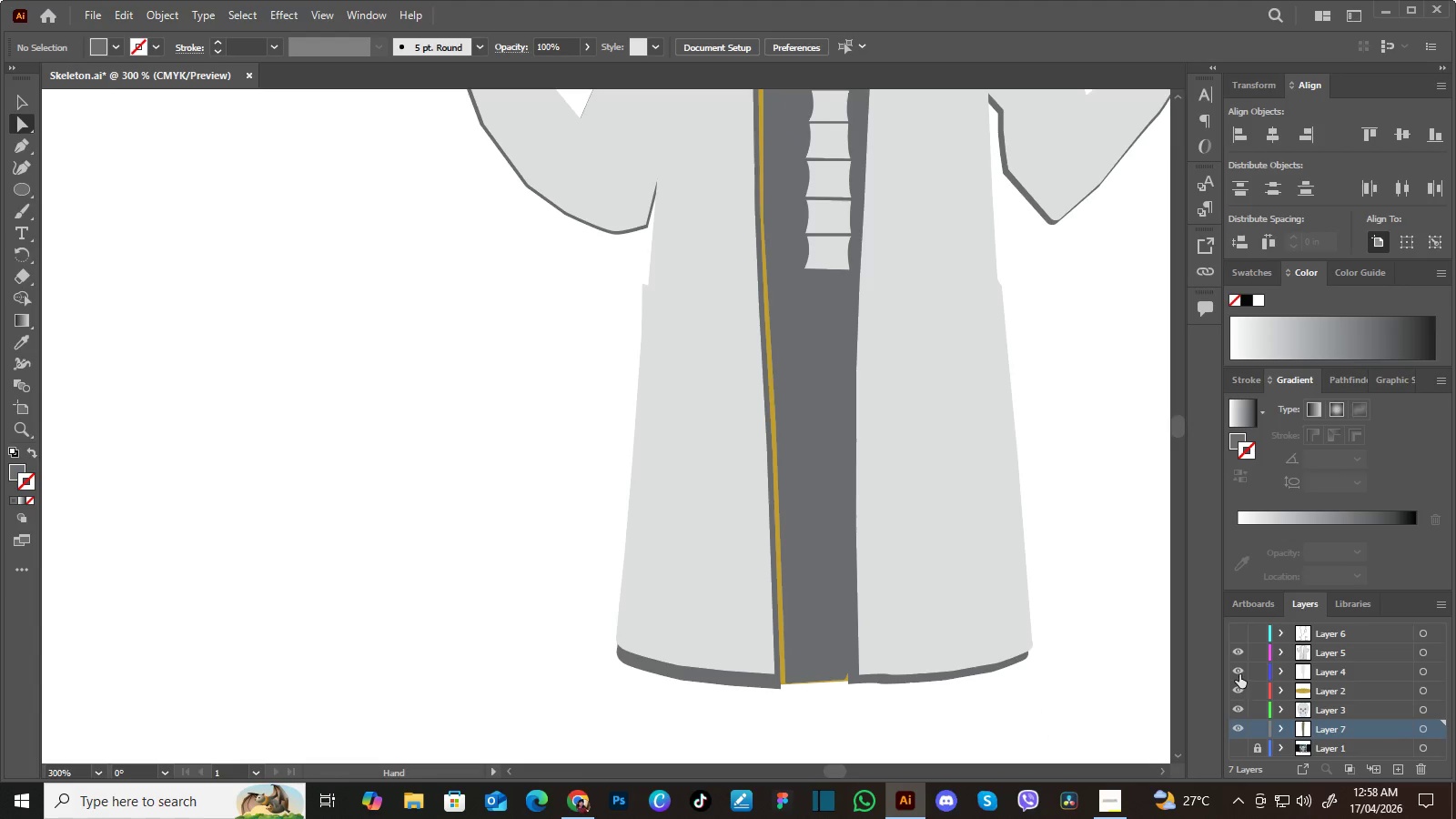 
double_click([1239, 673])
 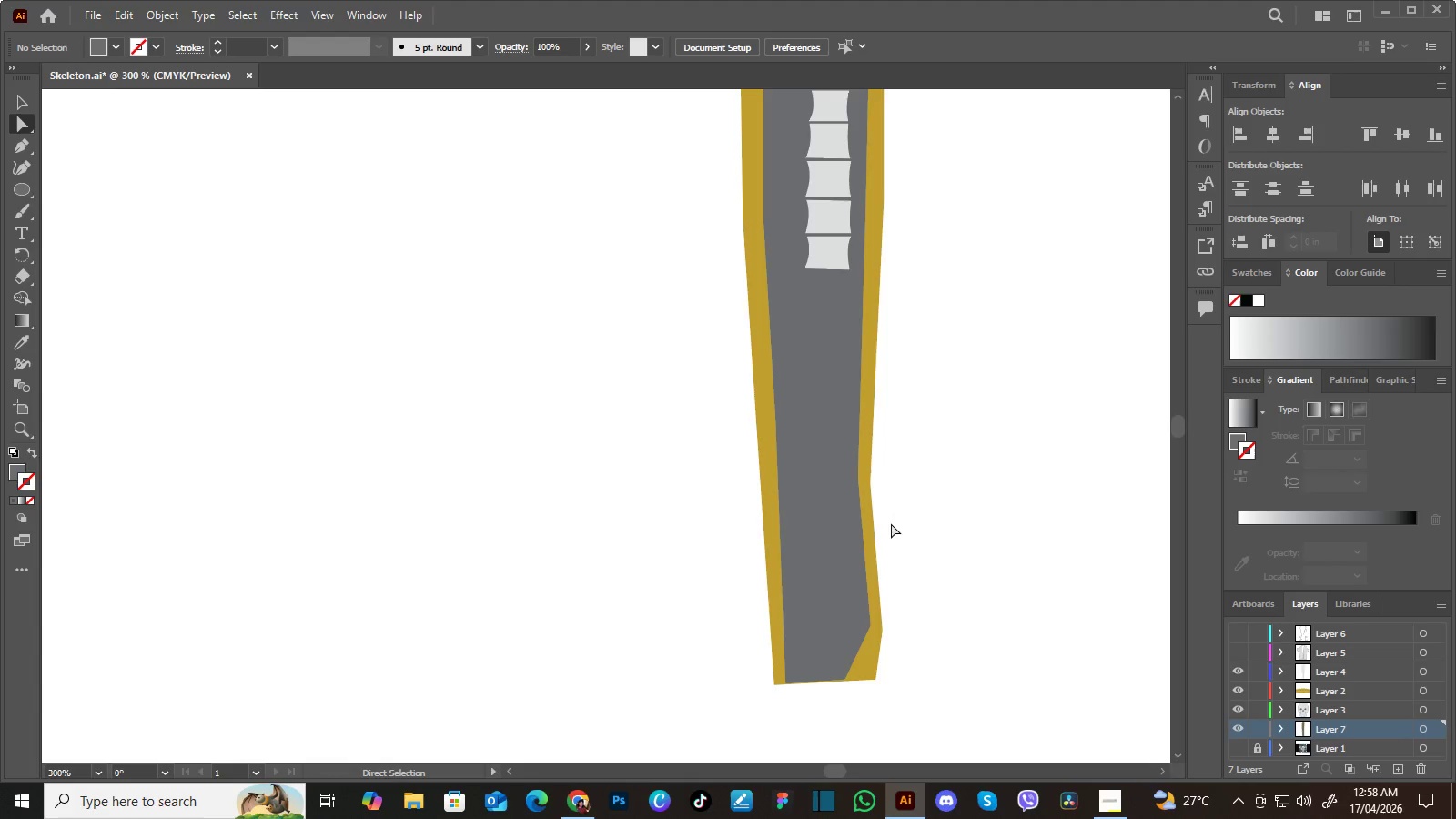 
left_click([824, 505])
 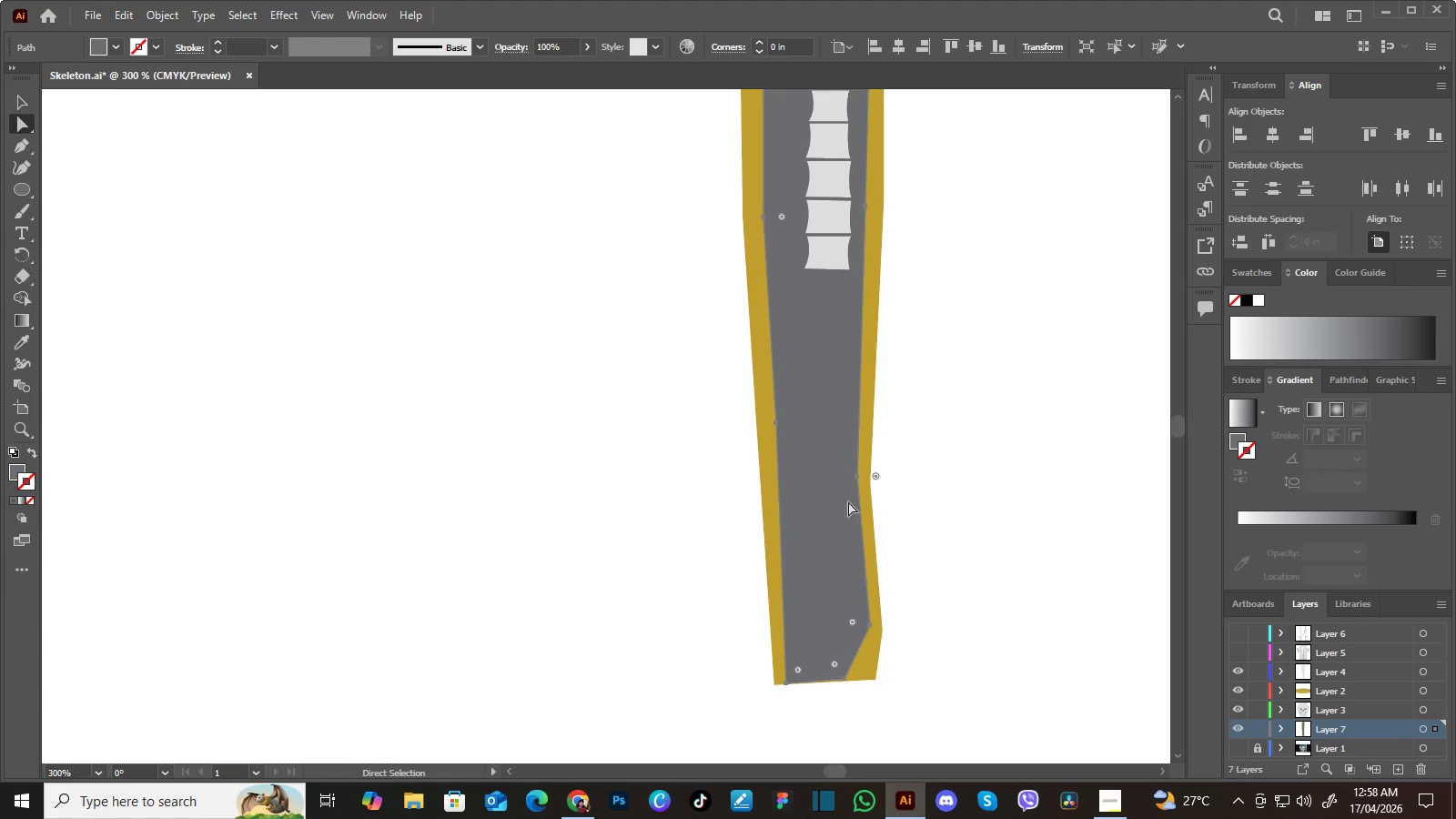 
left_click([1019, 476])
 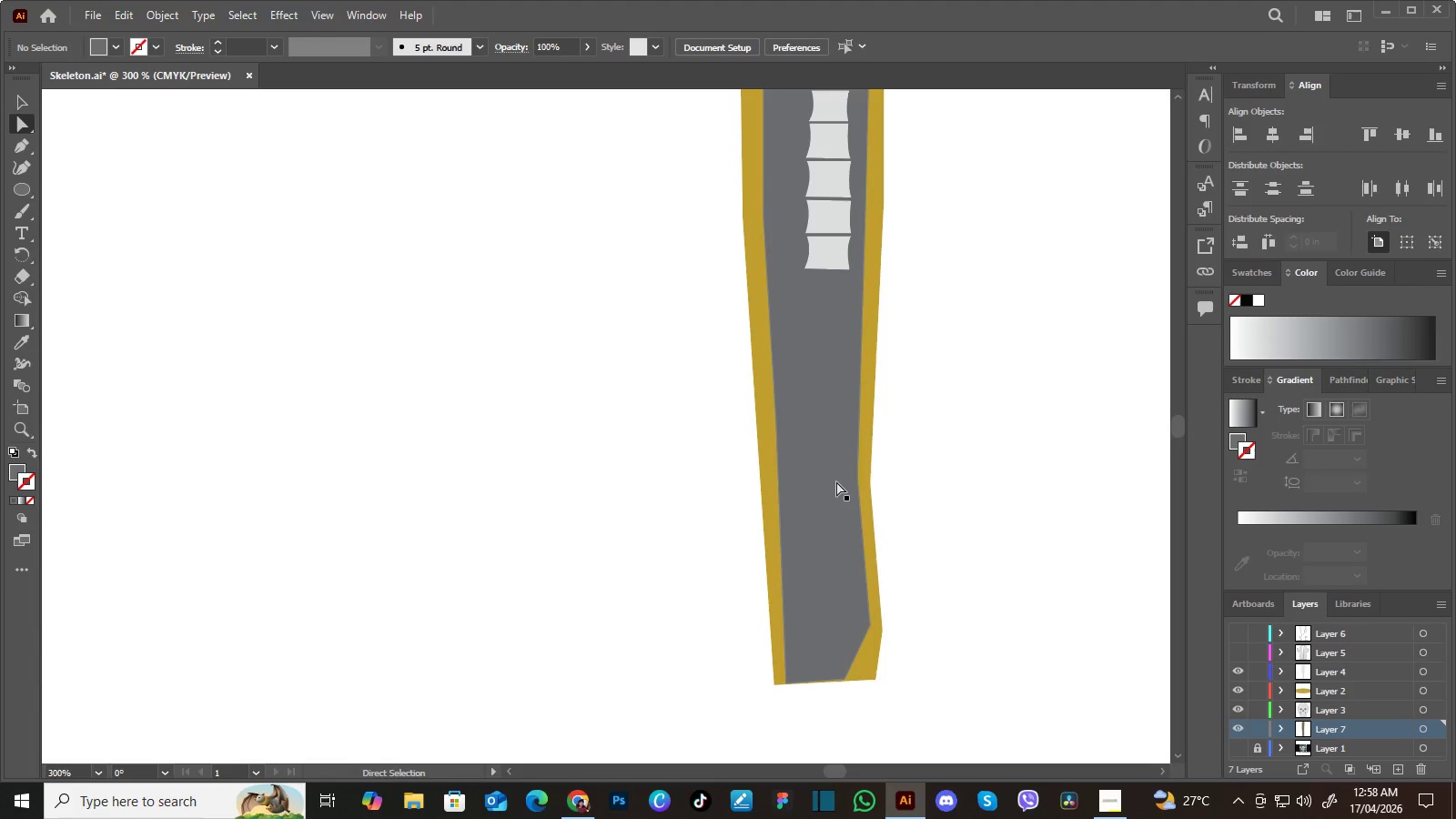 
left_click([836, 481])
 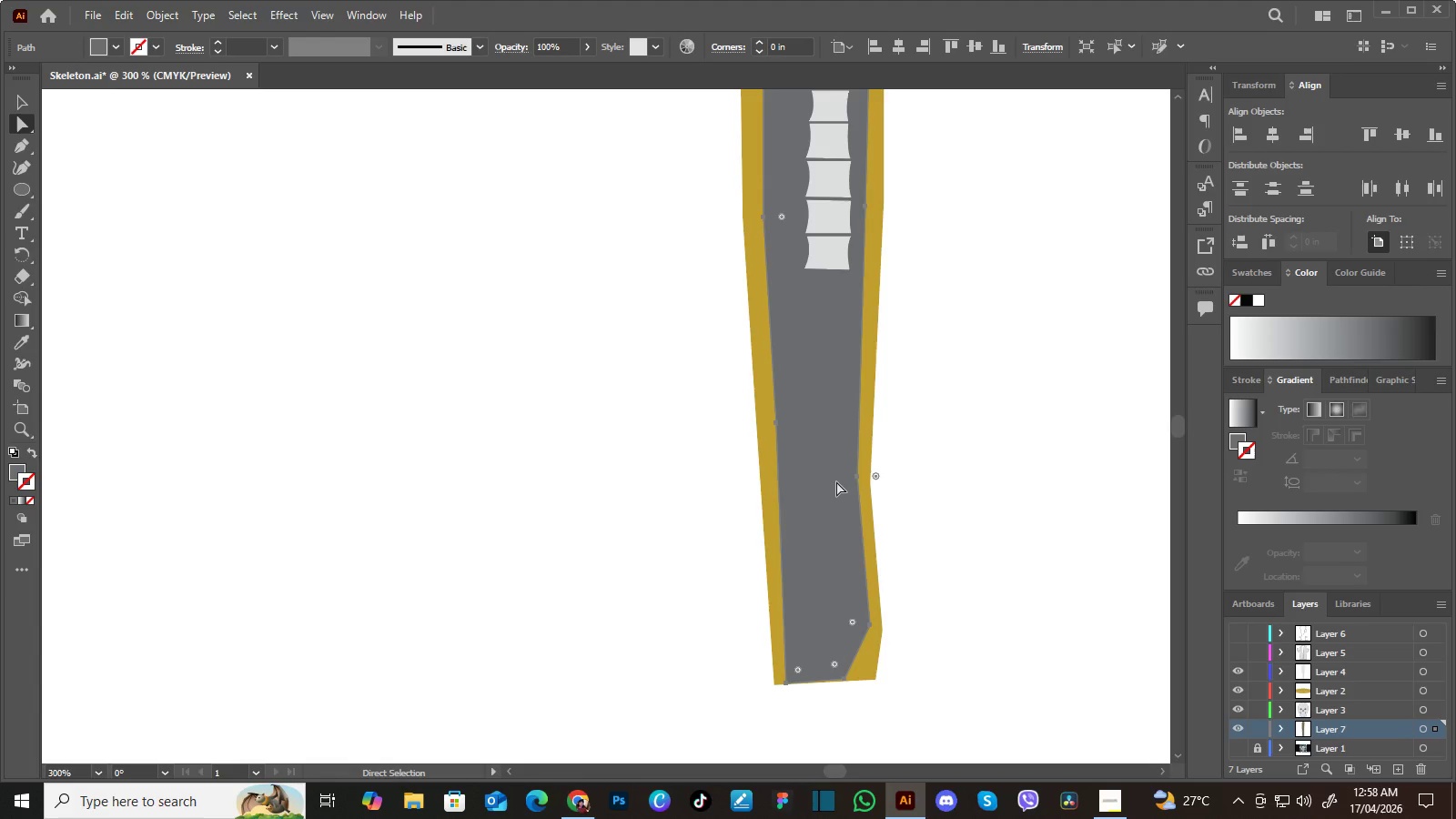 
key(A)
 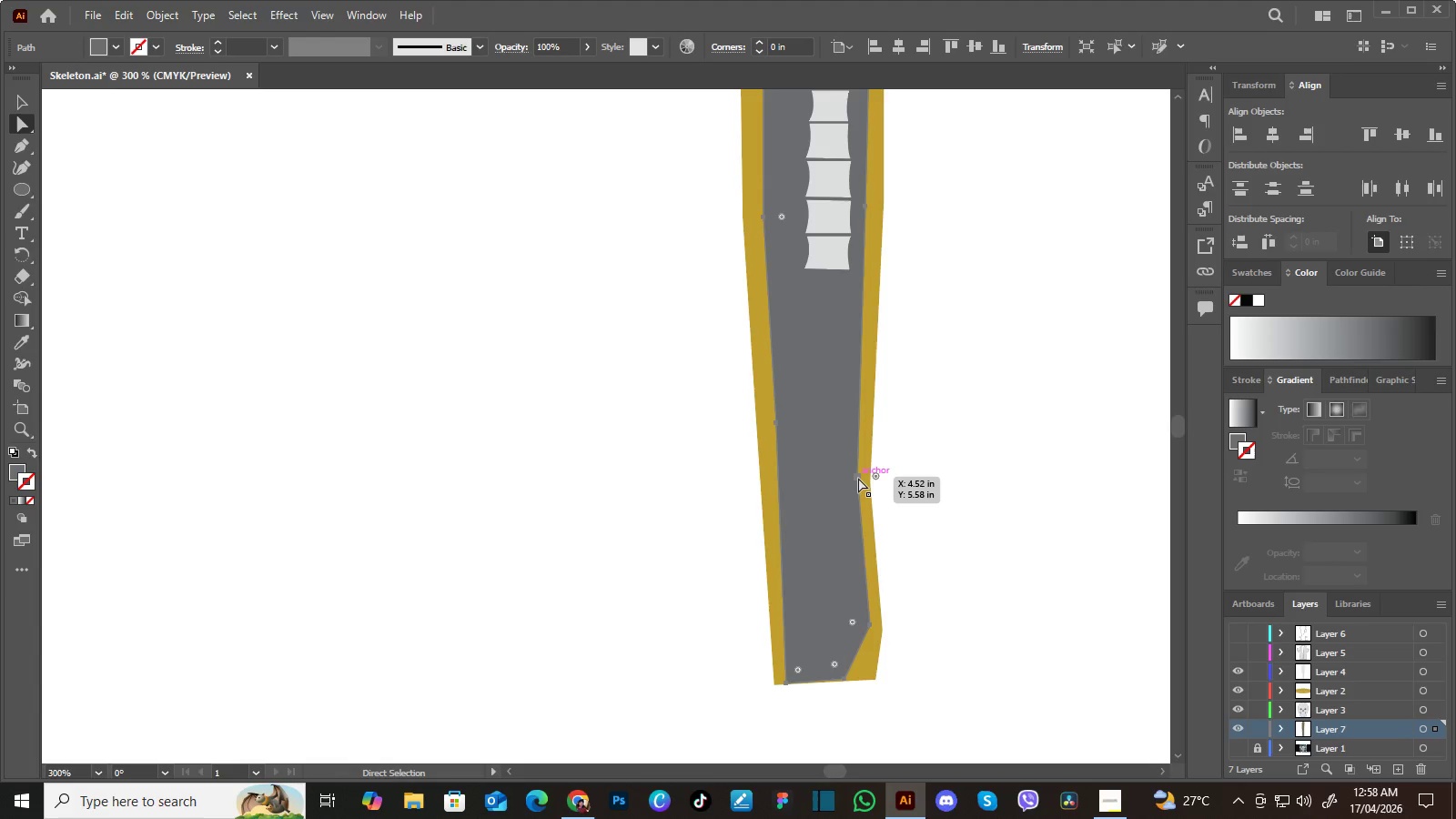 
left_click_drag(start_coordinate=[857, 478], to_coordinate=[850, 481])
 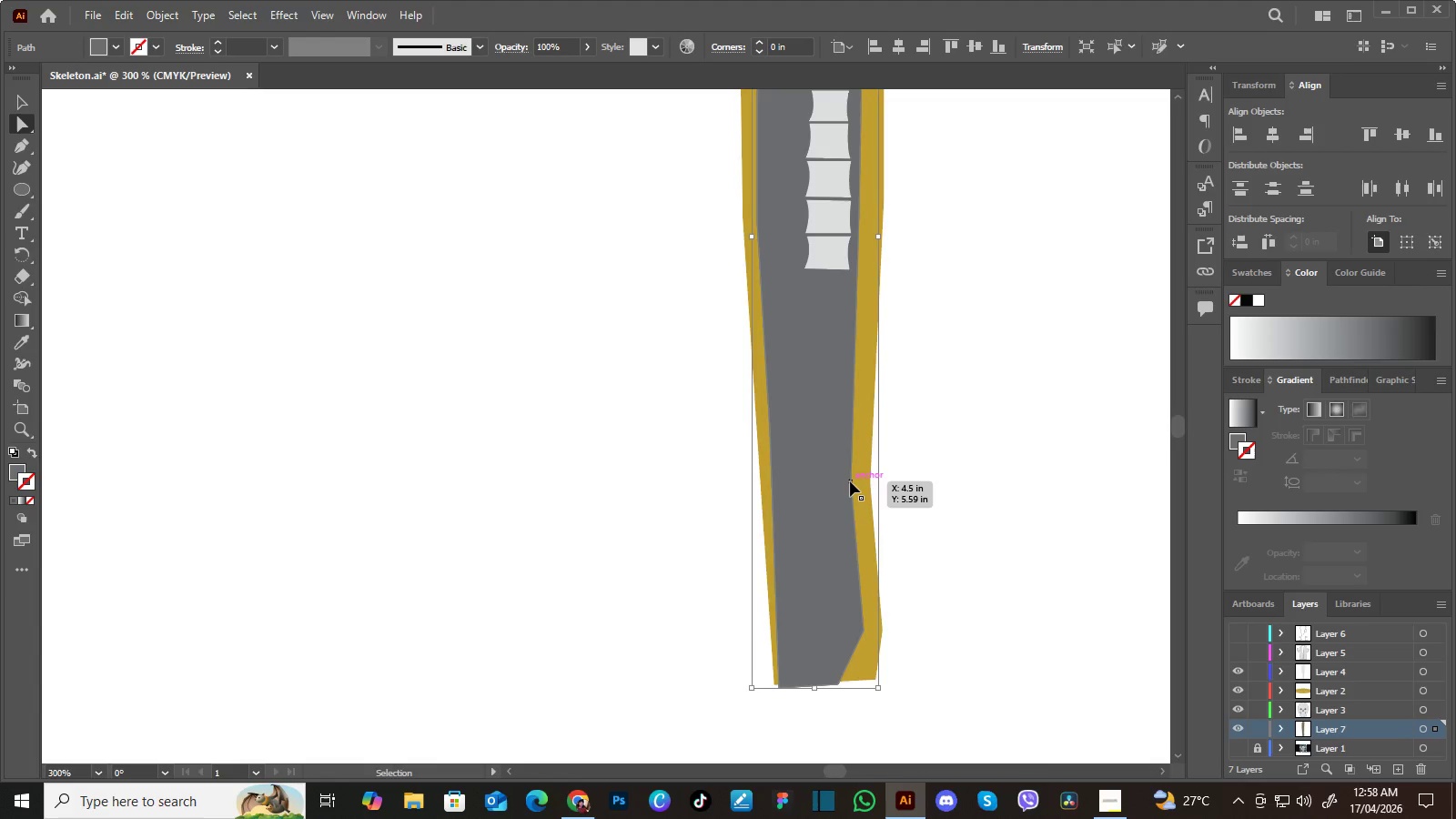 
key(Control+Z)
 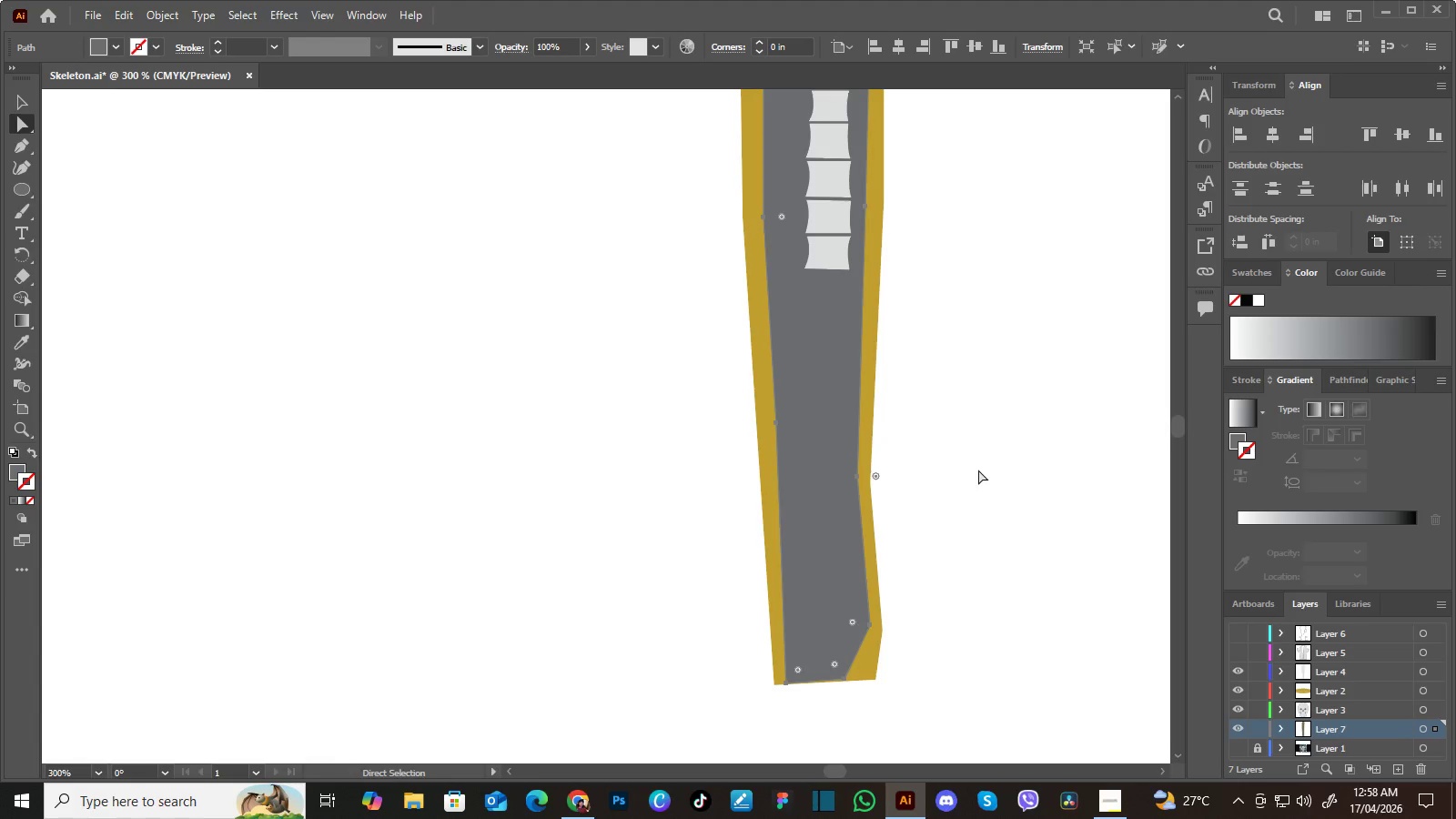 
hold_key(key=Space, duration=0.39)
 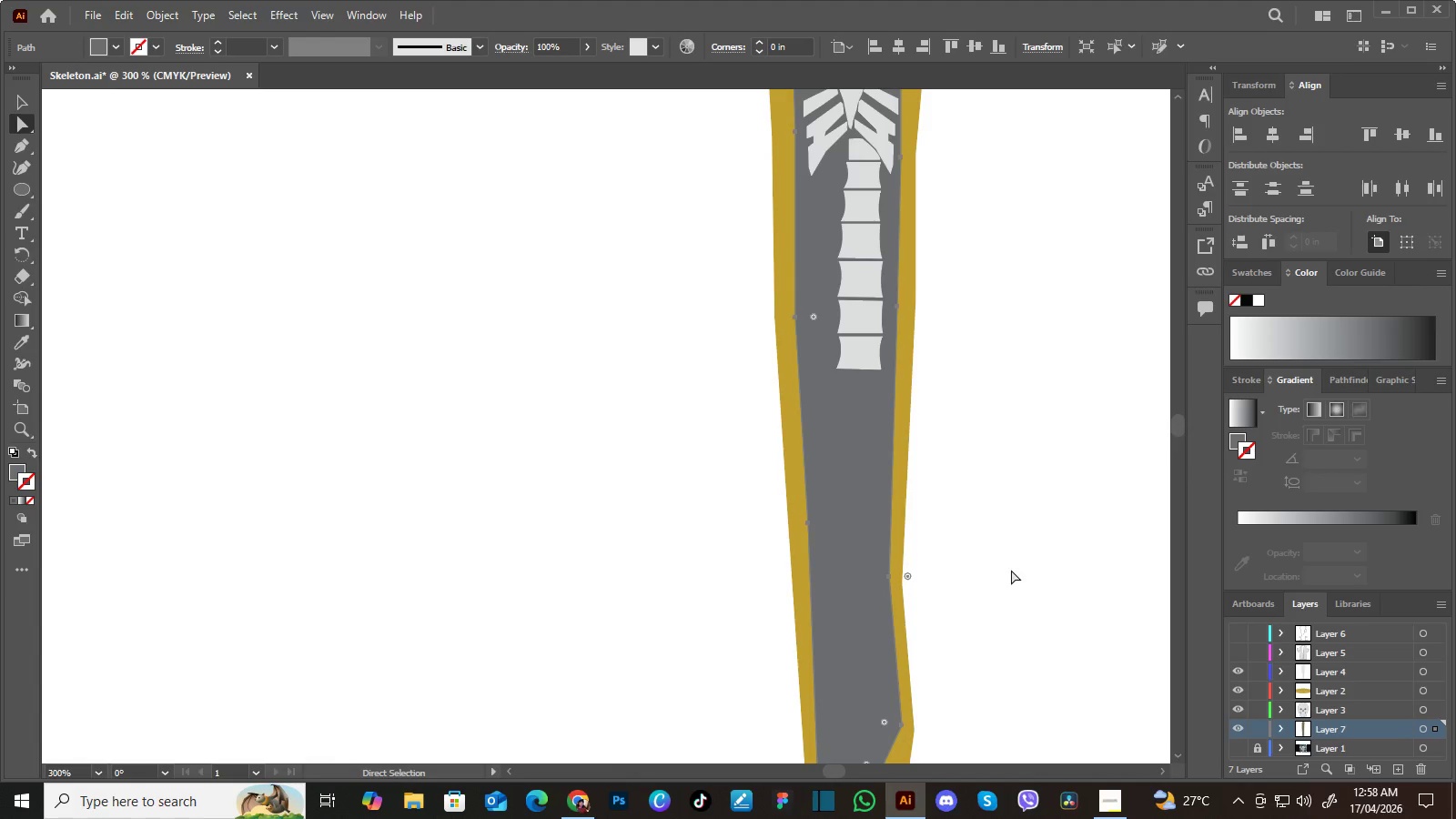 
left_click_drag(start_coordinate=[978, 470], to_coordinate=[1011, 570])
 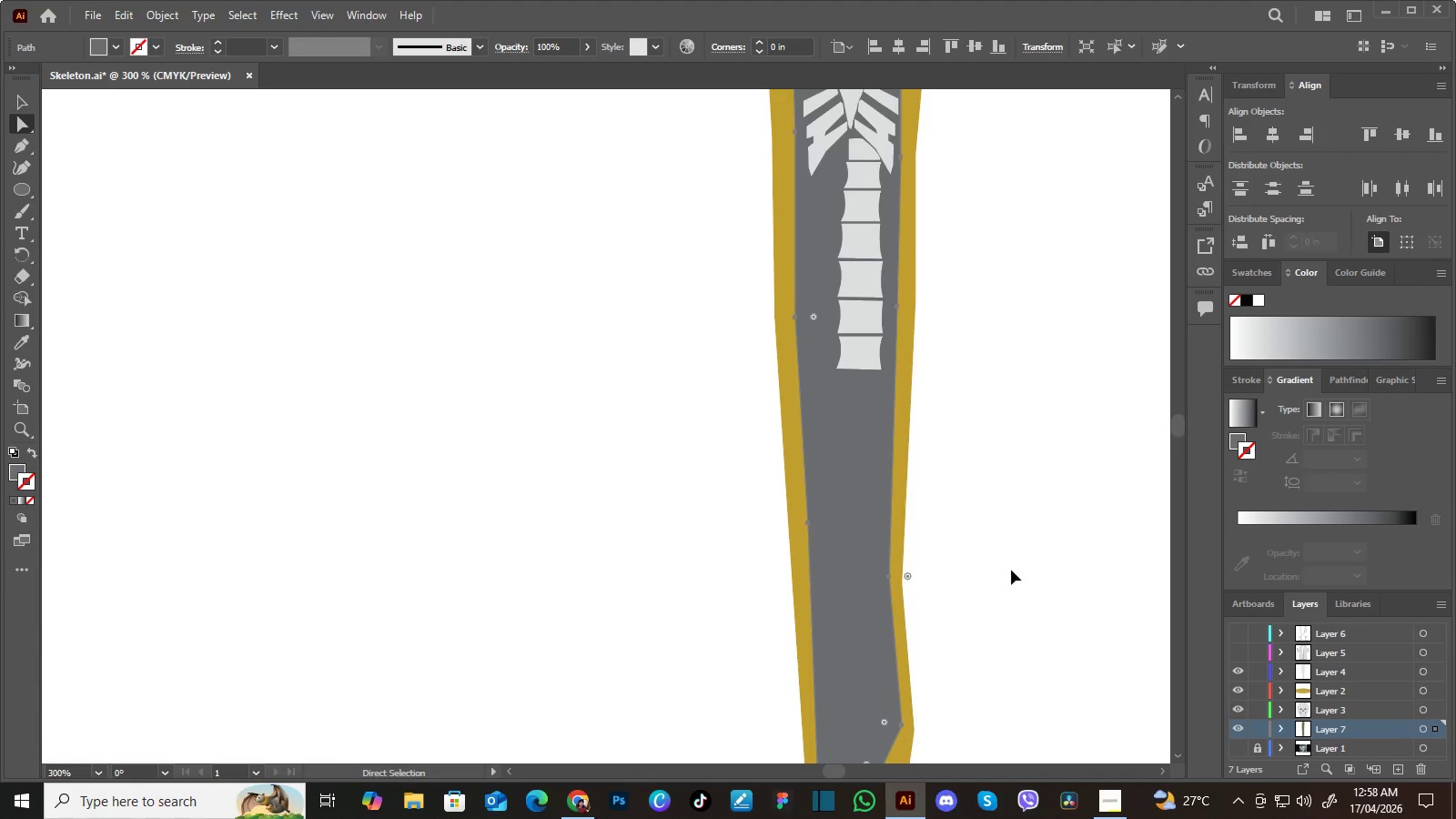 
key(Control+Y)
 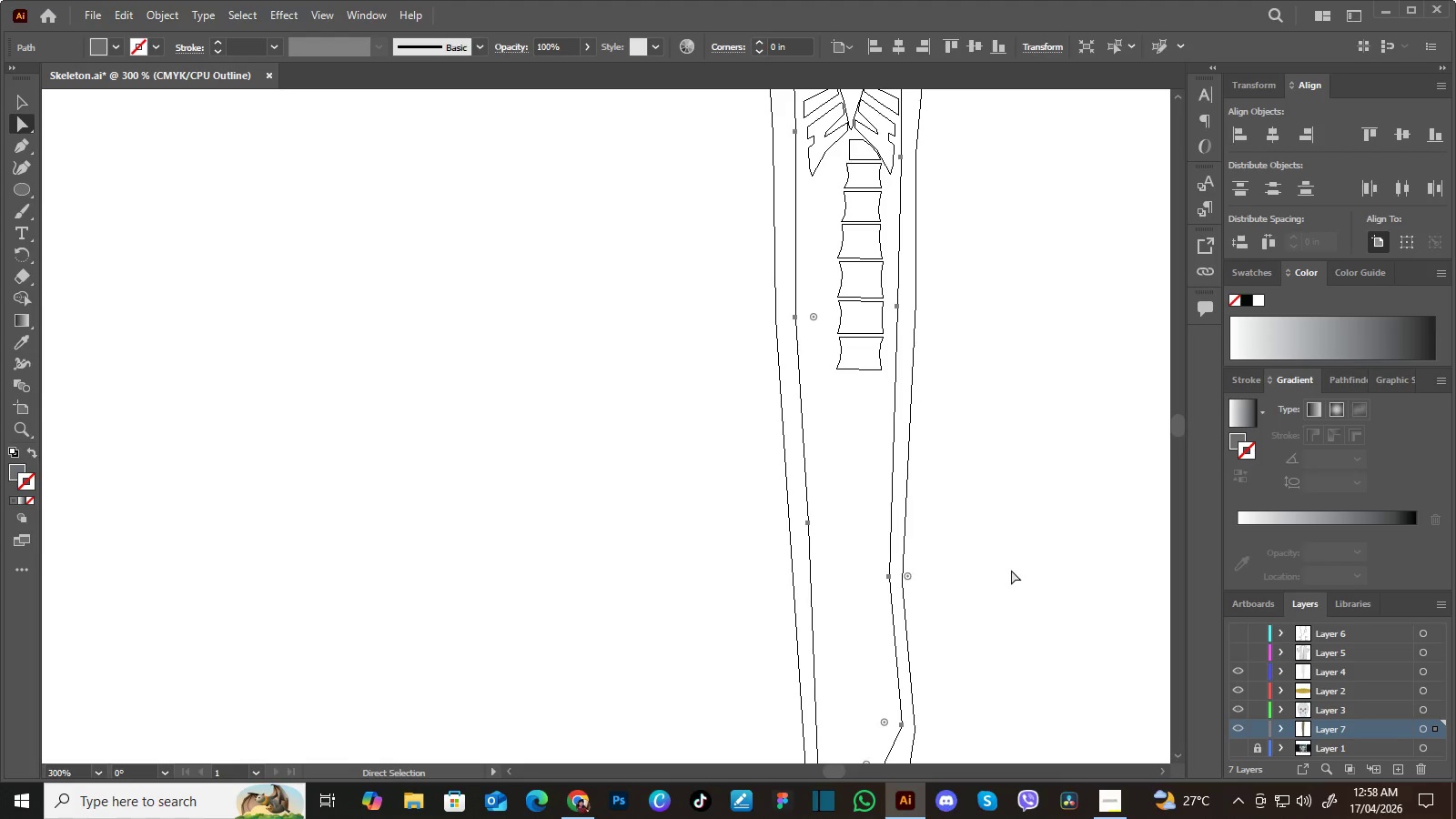 
hold_key(key=Space, duration=0.52)
 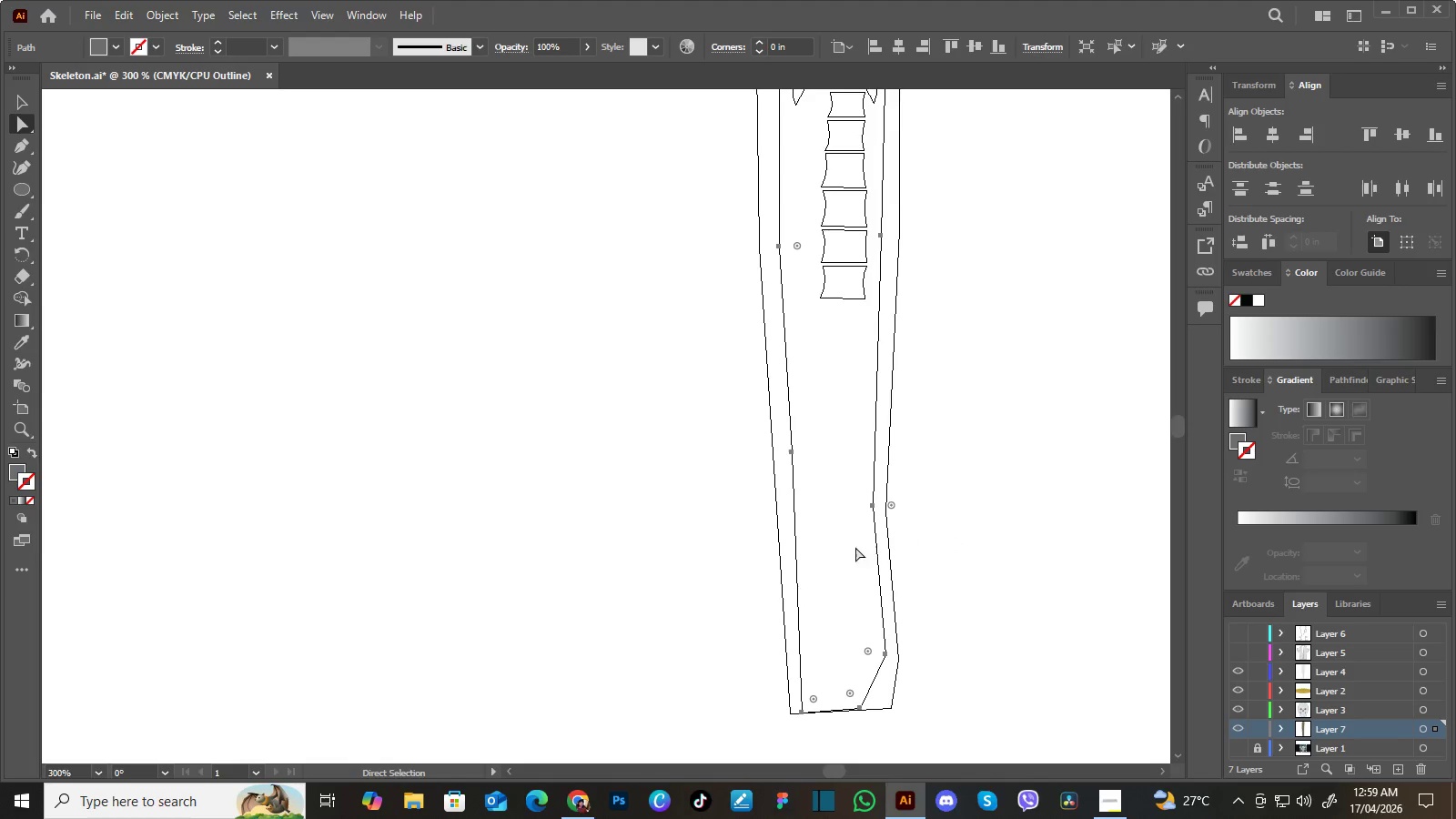 
left_click_drag(start_coordinate=[971, 607], to_coordinate=[955, 536])
 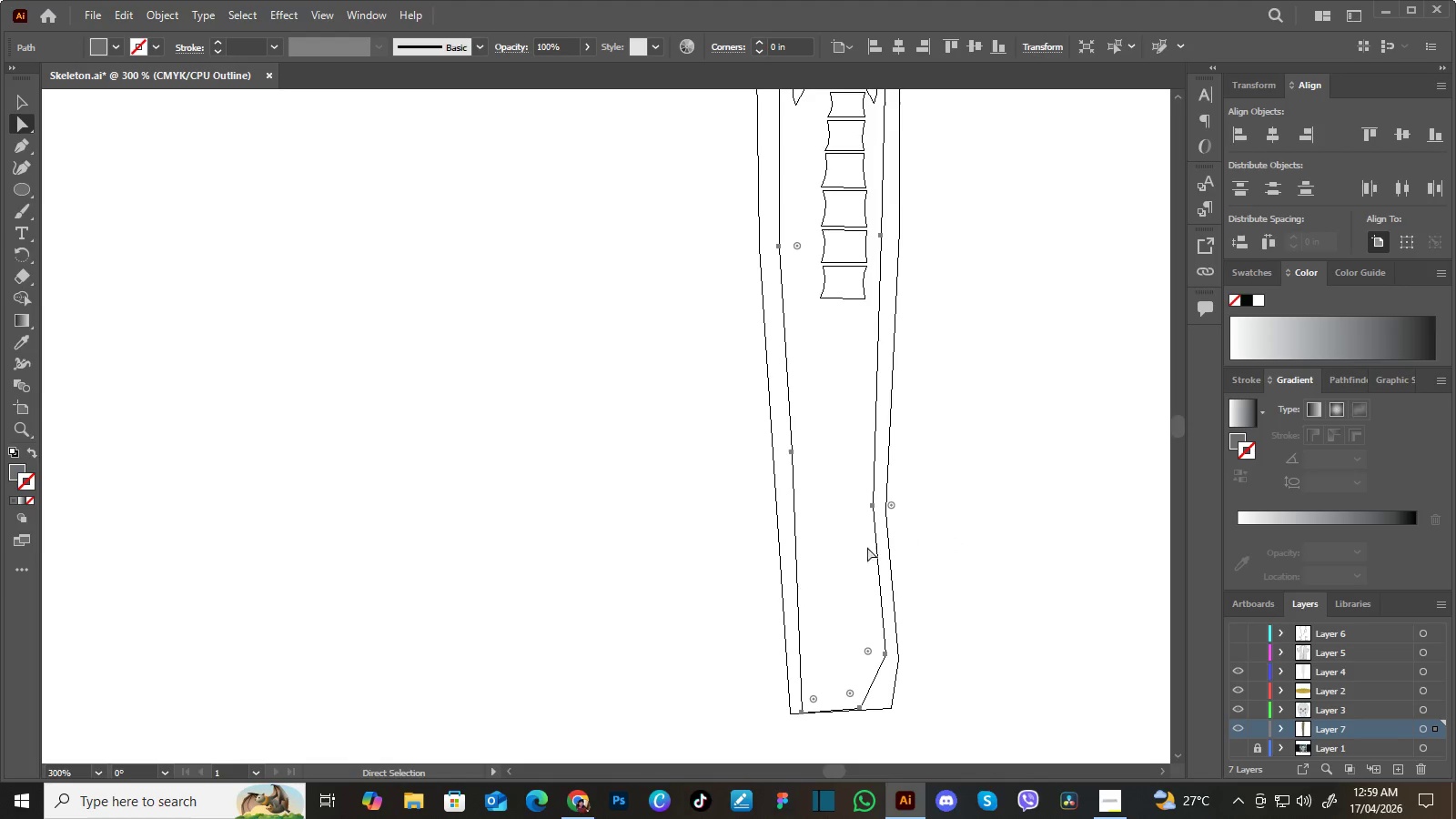 
key(A)
 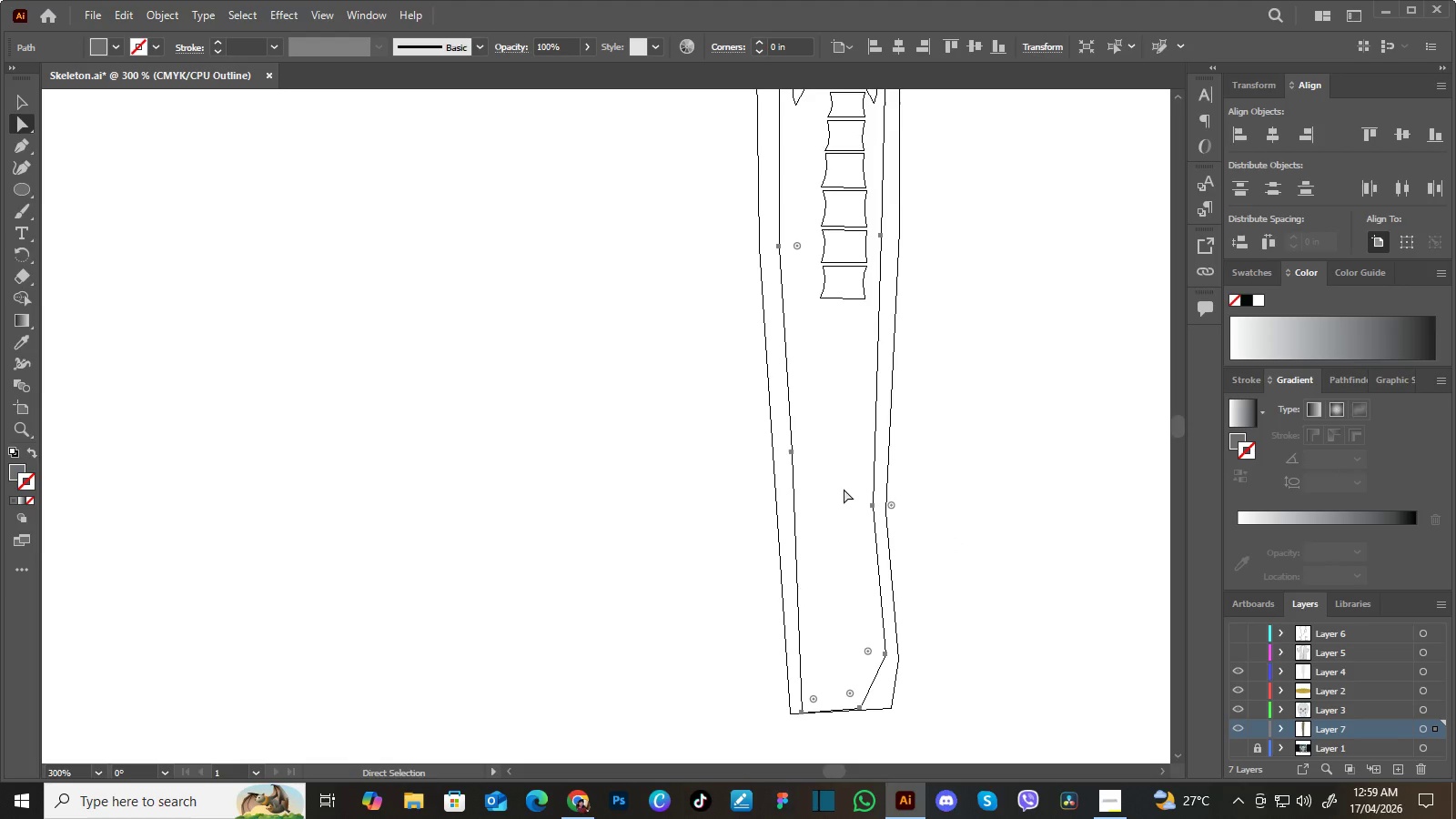 
left_click_drag(start_coordinate=[844, 489], to_coordinate=[876, 521])
 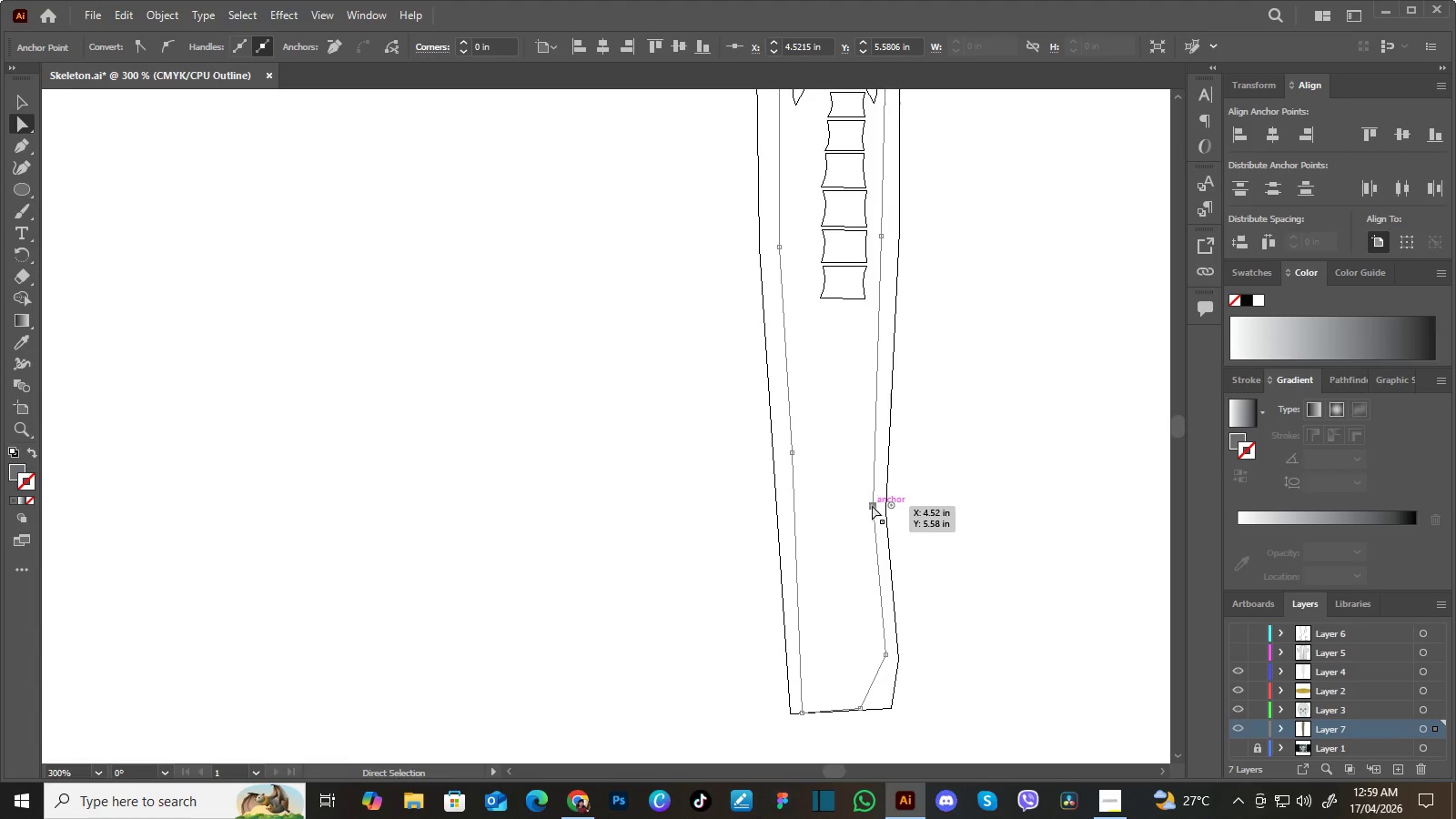 
left_click_drag(start_coordinate=[872, 504], to_coordinate=[865, 506])
 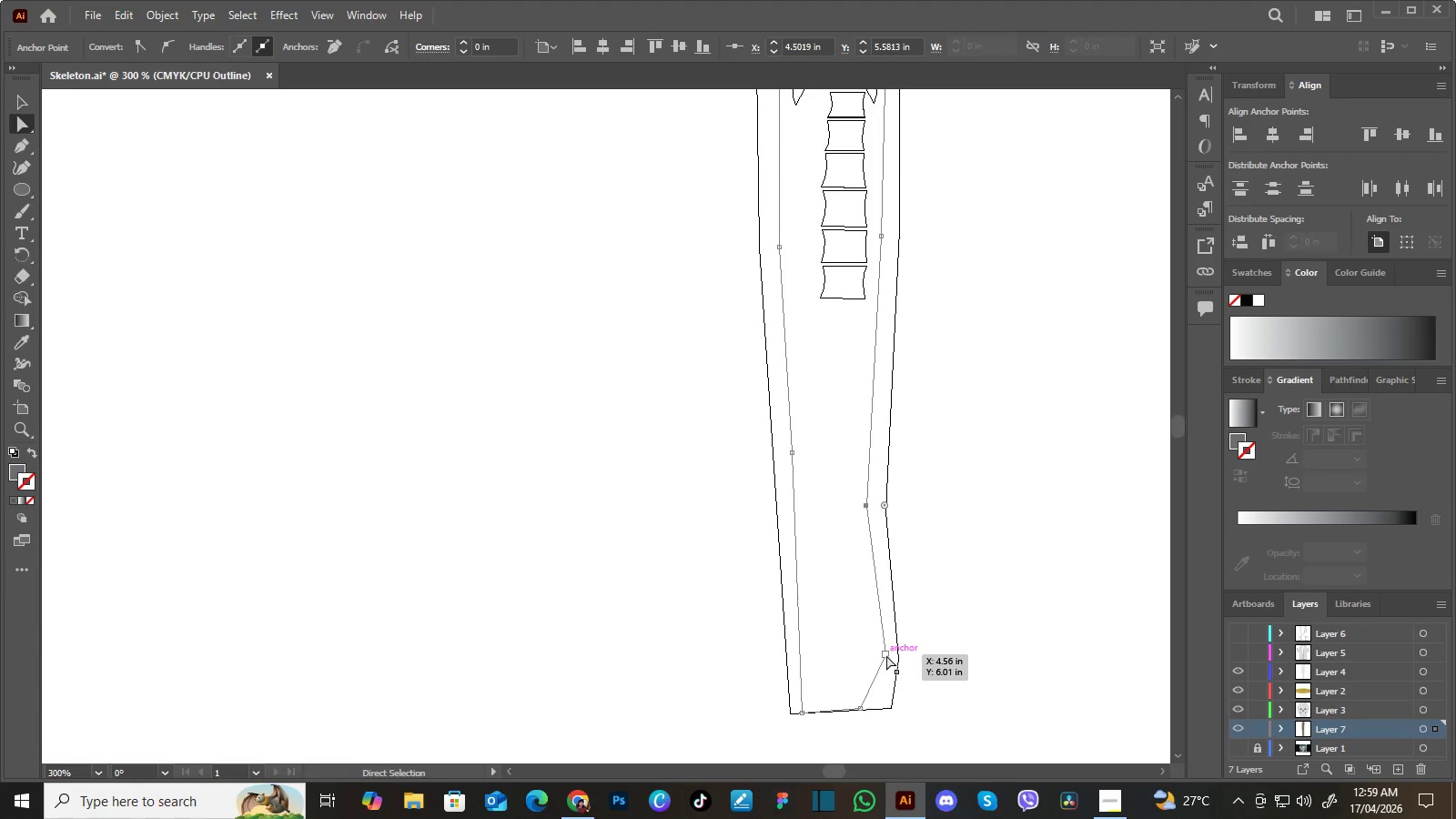 
left_click_drag(start_coordinate=[886, 655], to_coordinate=[864, 655])
 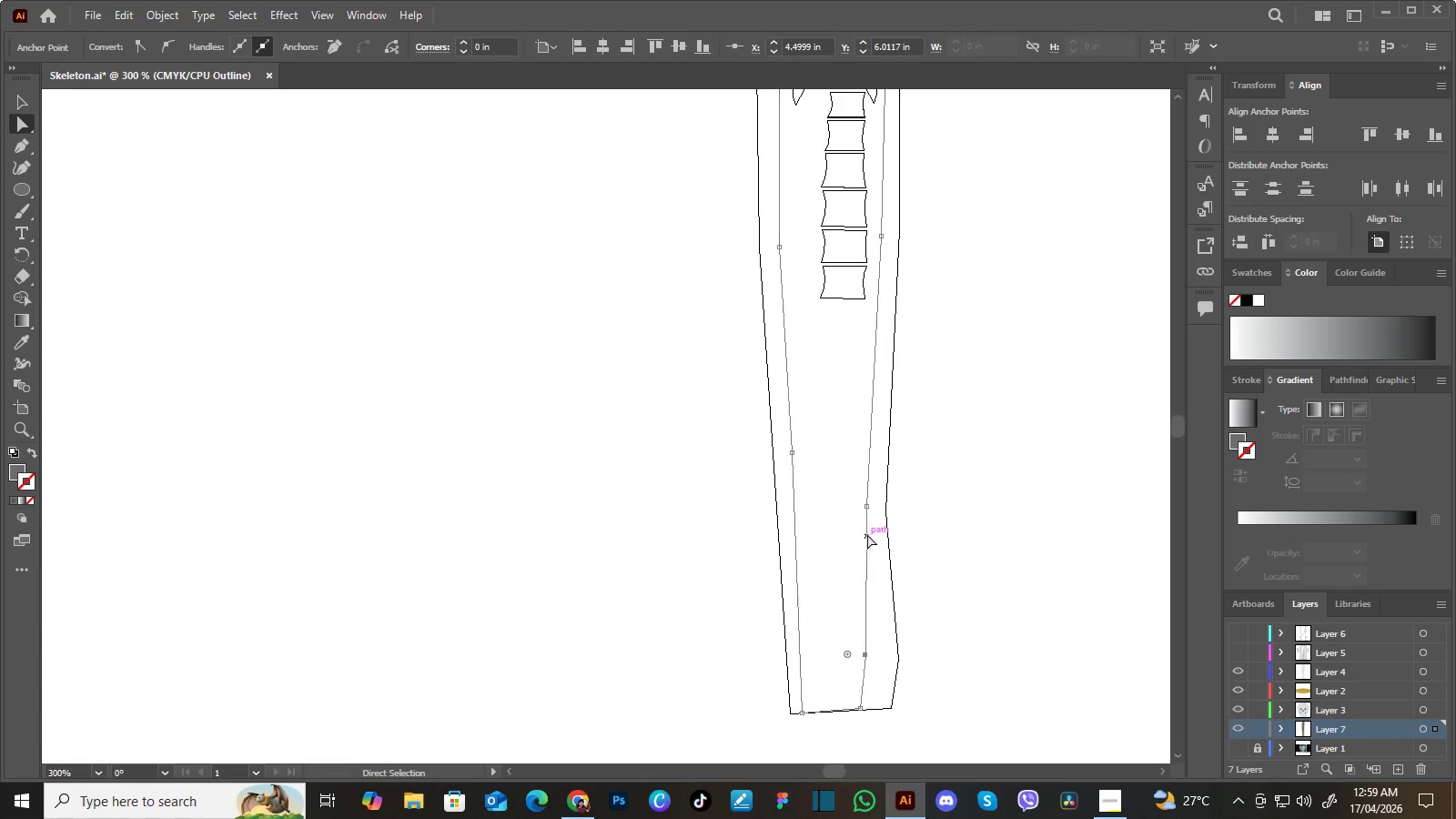 
mouse_move([864, 502])
 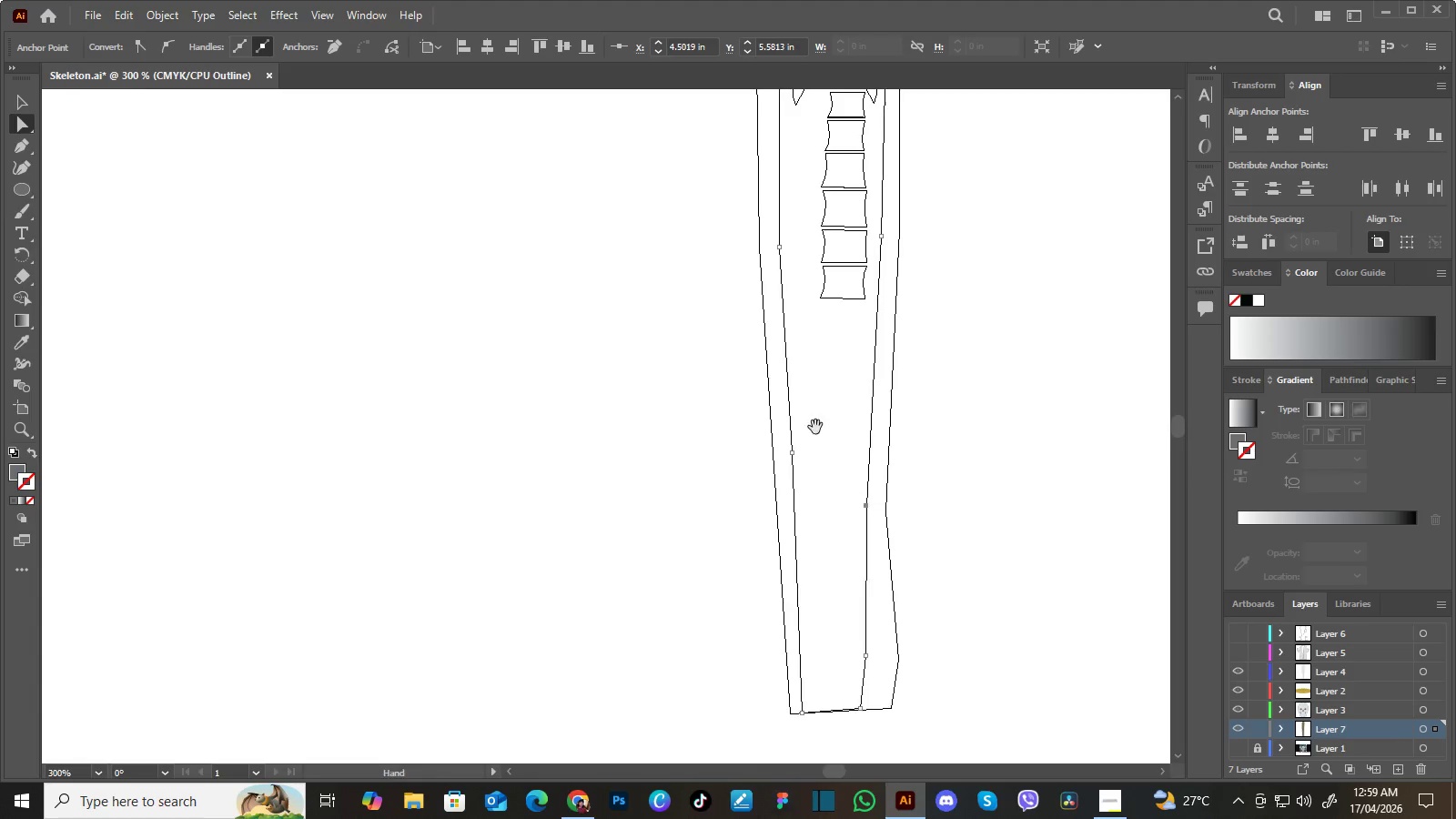 
hold_key(key=Space, duration=0.86)
 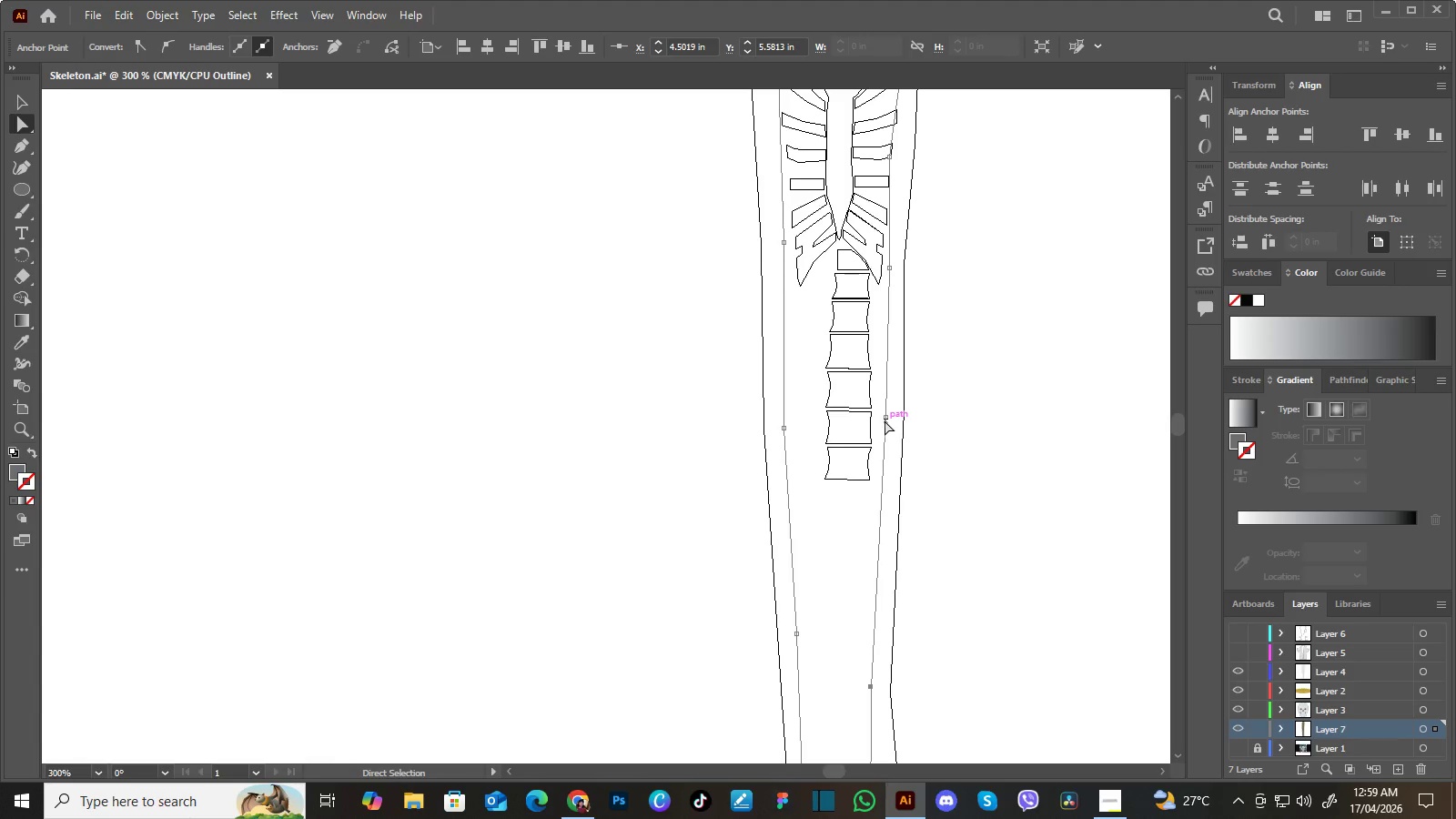 
left_click_drag(start_coordinate=[815, 430], to_coordinate=[820, 611])
 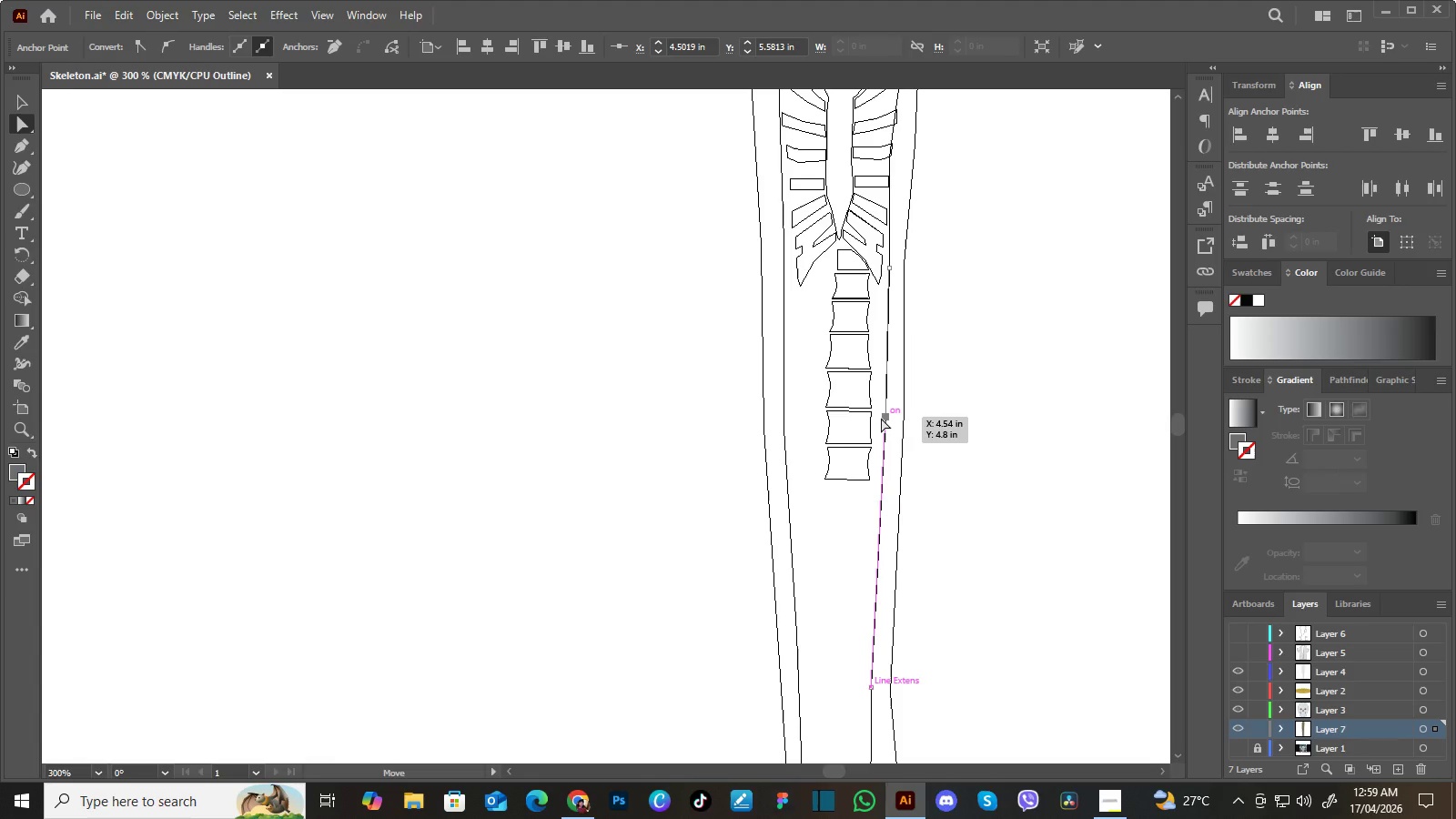 
hold_key(key=Space, duration=0.56)
 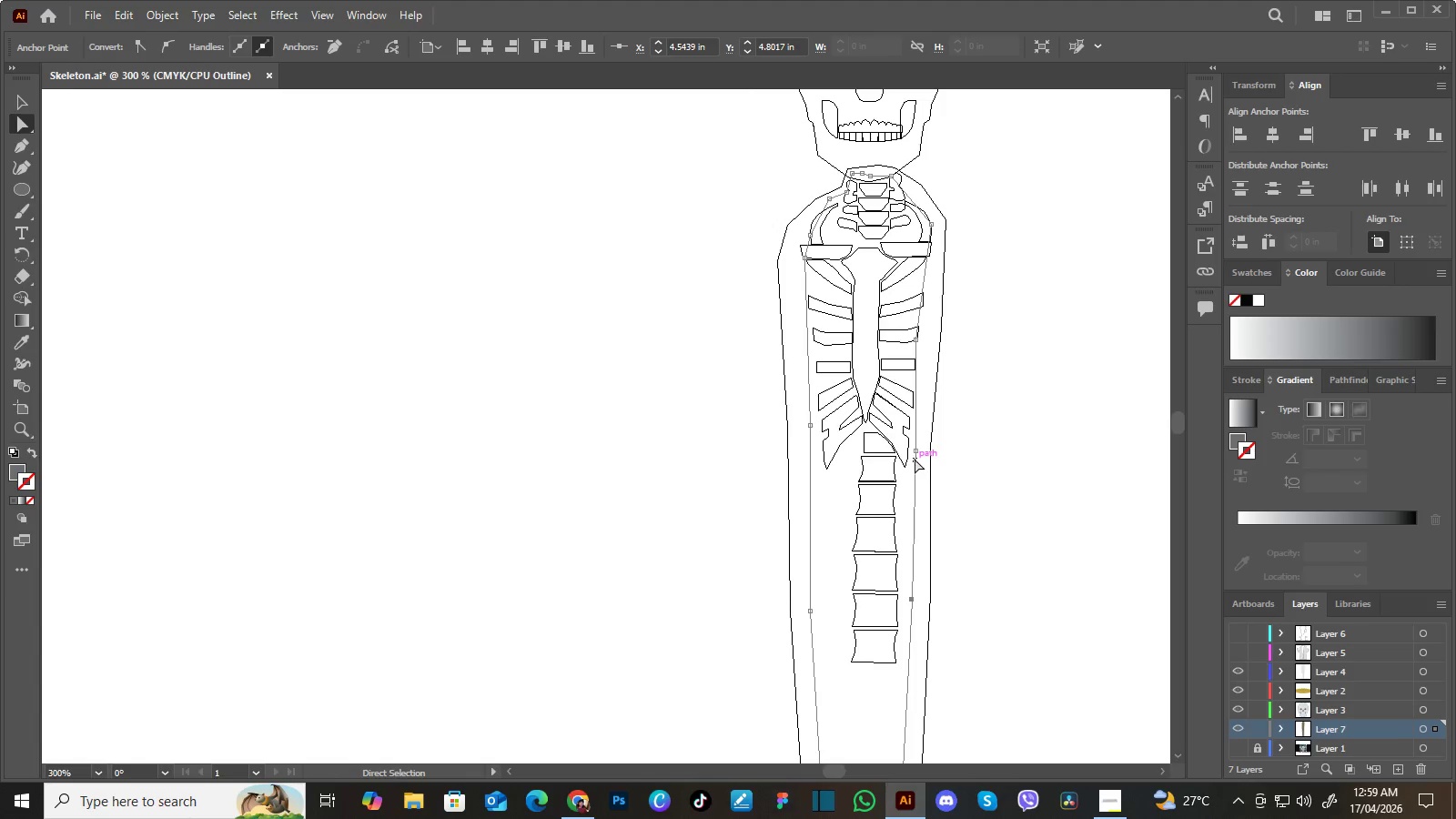 
left_click_drag(start_coordinate=[895, 343], to_coordinate=[921, 527])
 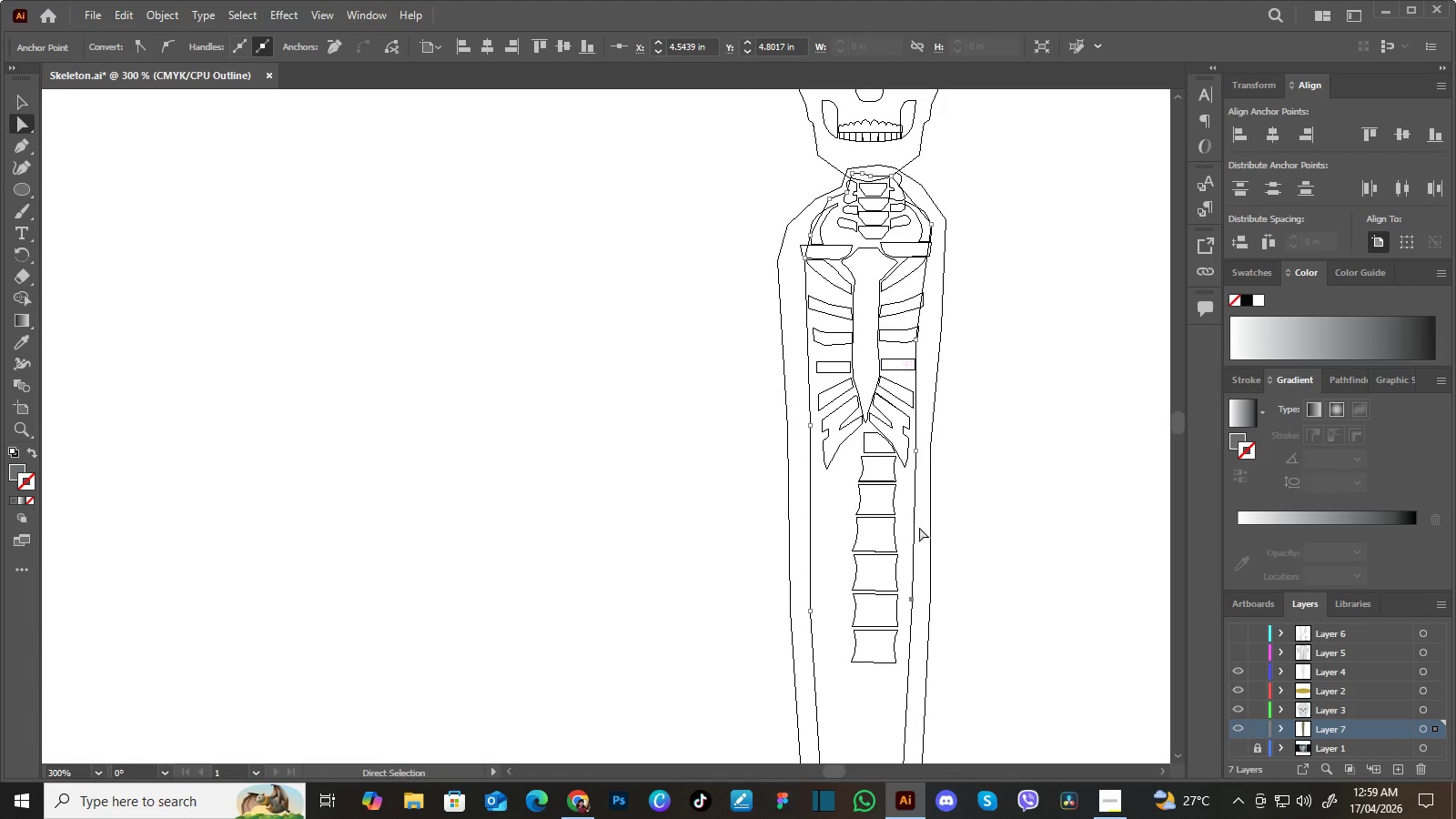 
hold_key(key=Space, duration=15.23)
 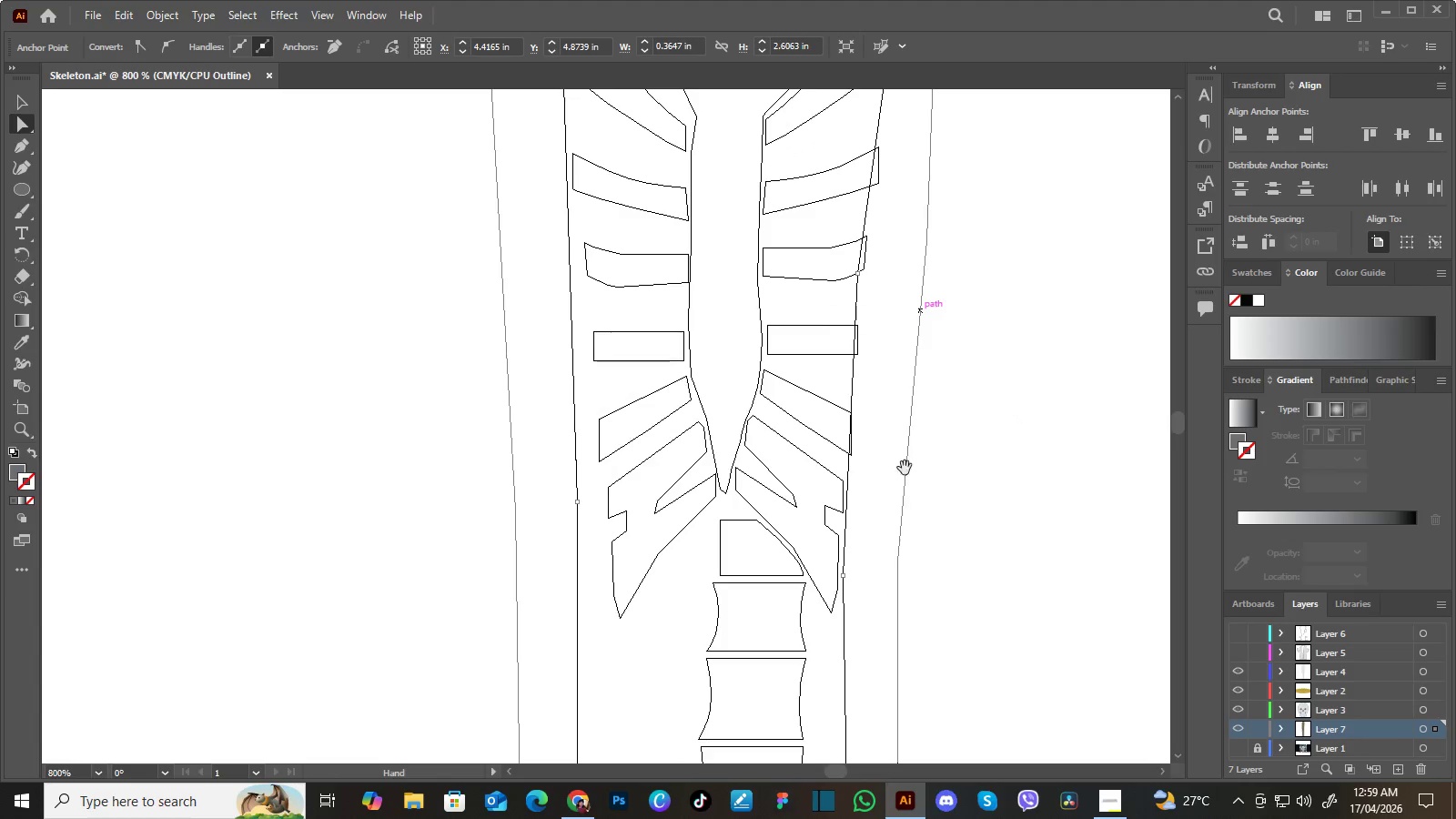 
left_click_drag(start_coordinate=[916, 338], to_coordinate=[922, 339])
 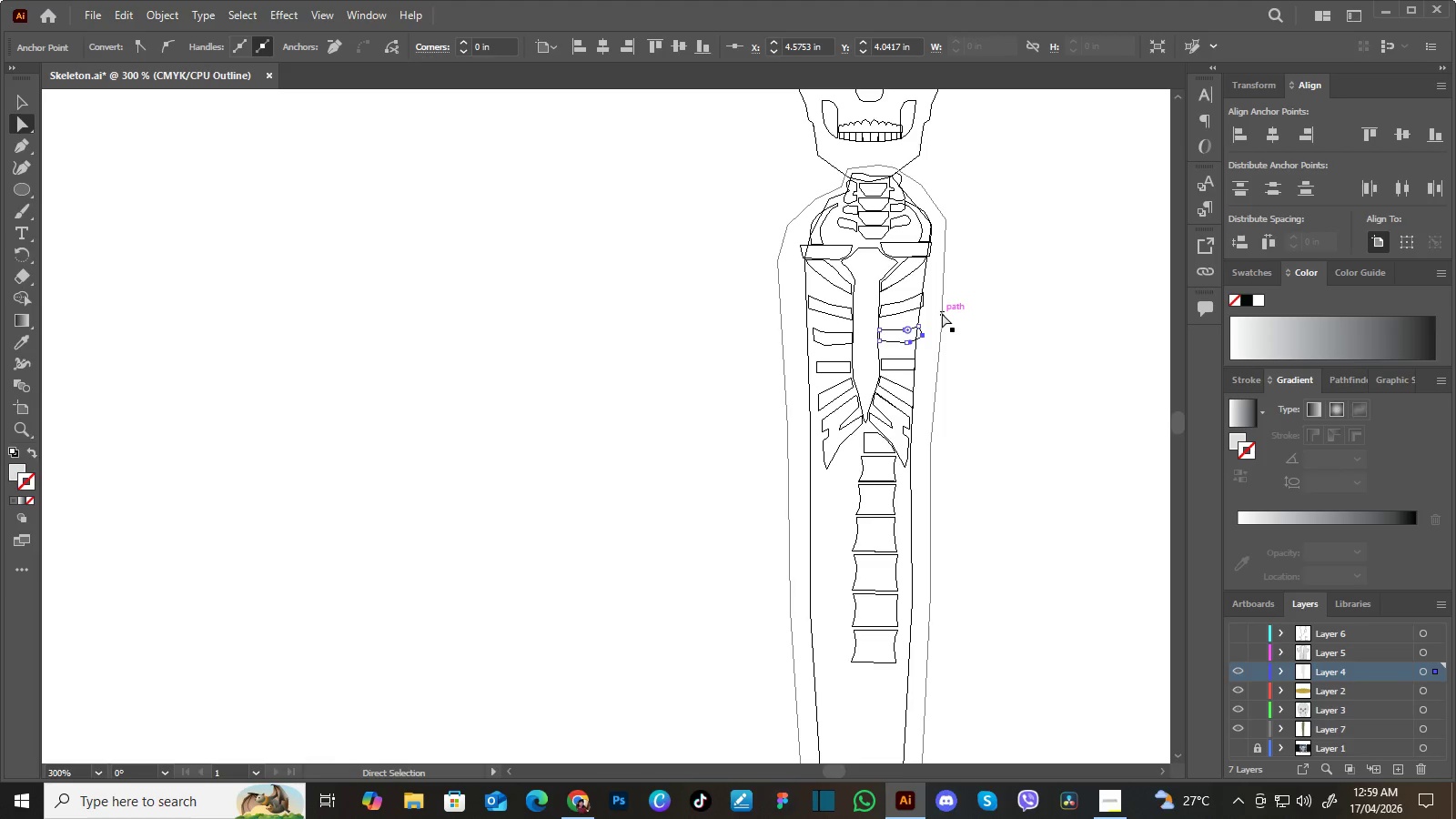 
key(Control+Z)
 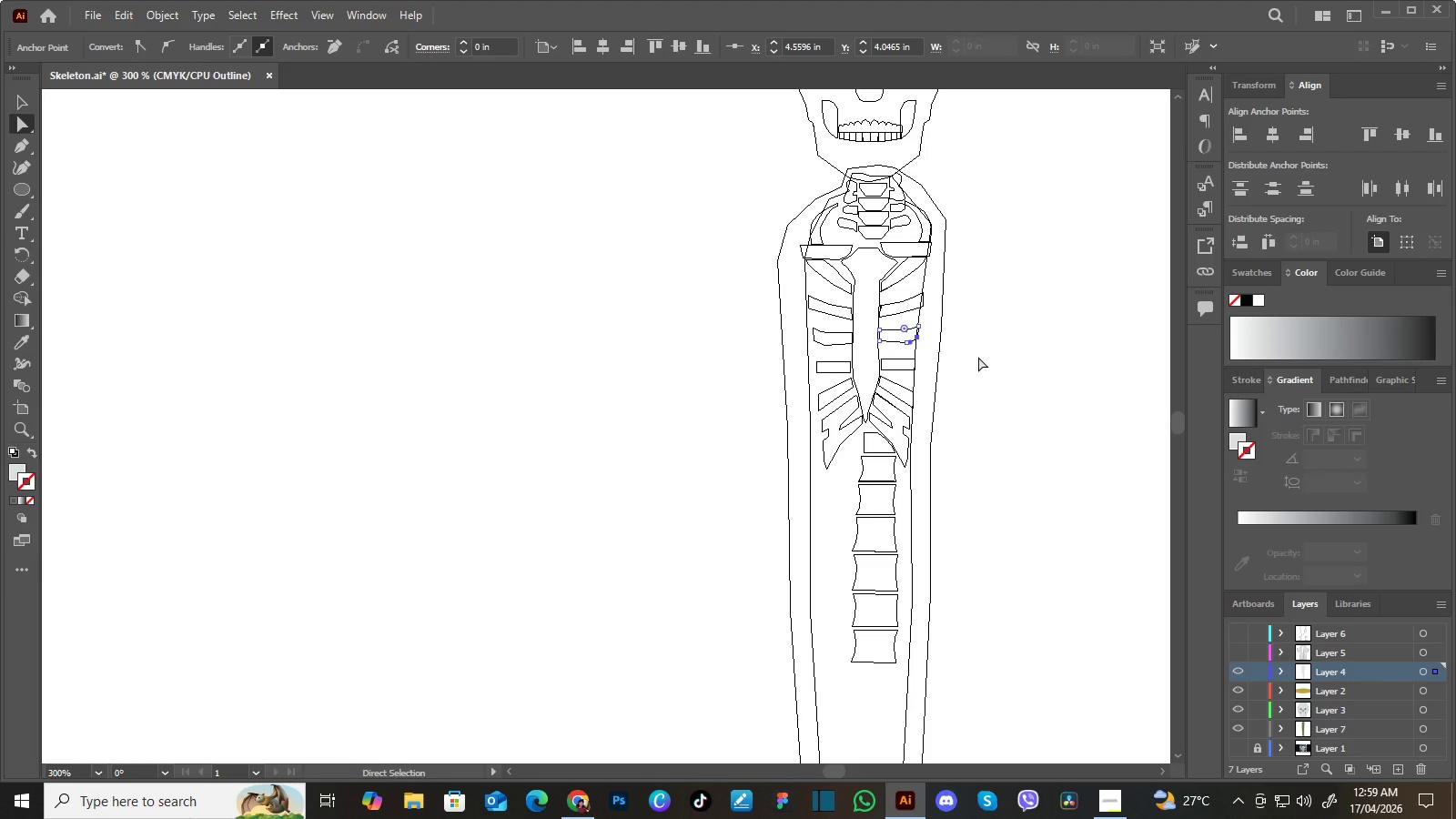 
left_click([978, 357])
 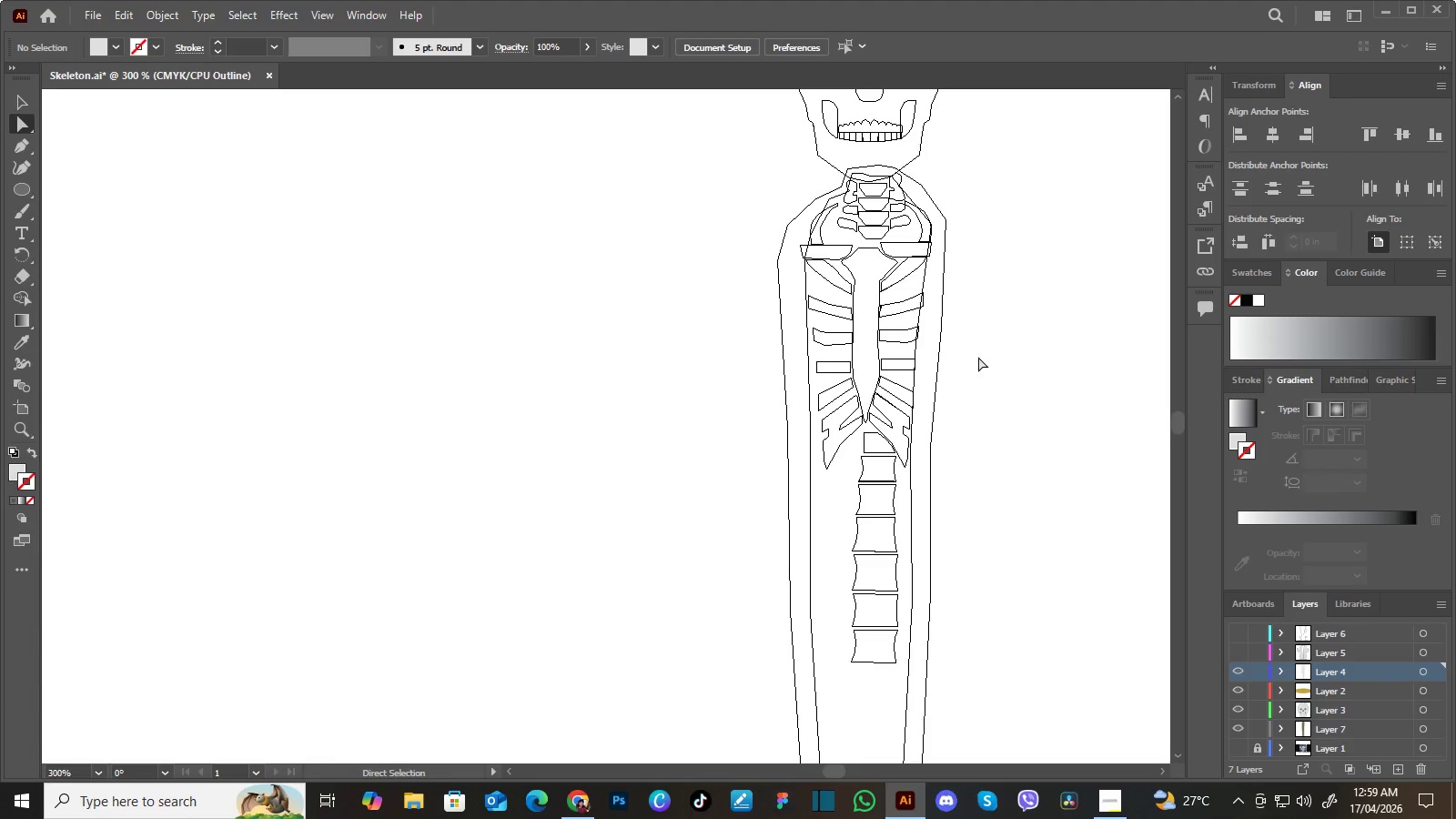 
key(Control+ControlLeft)
 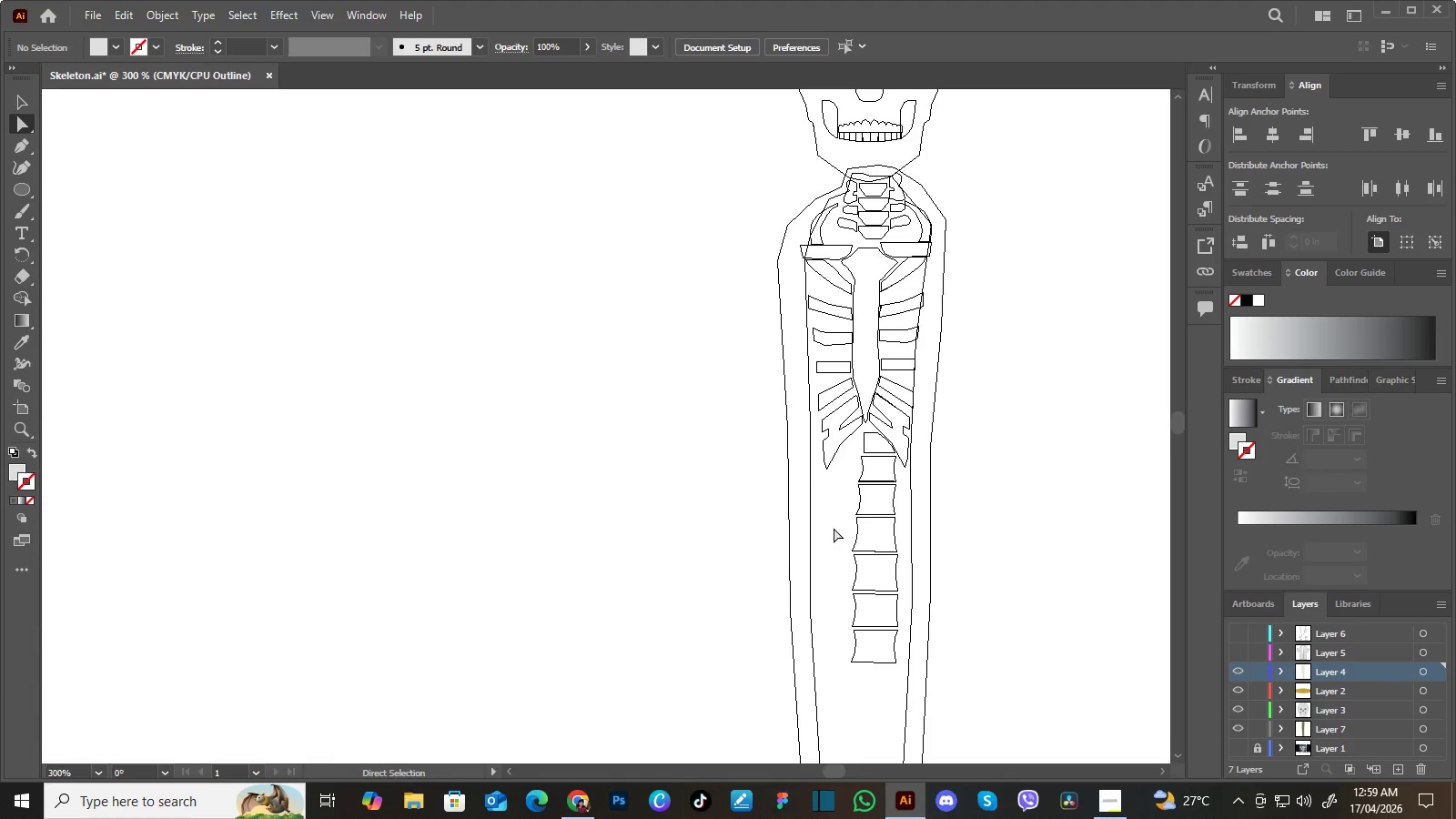 
left_click([827, 528])
 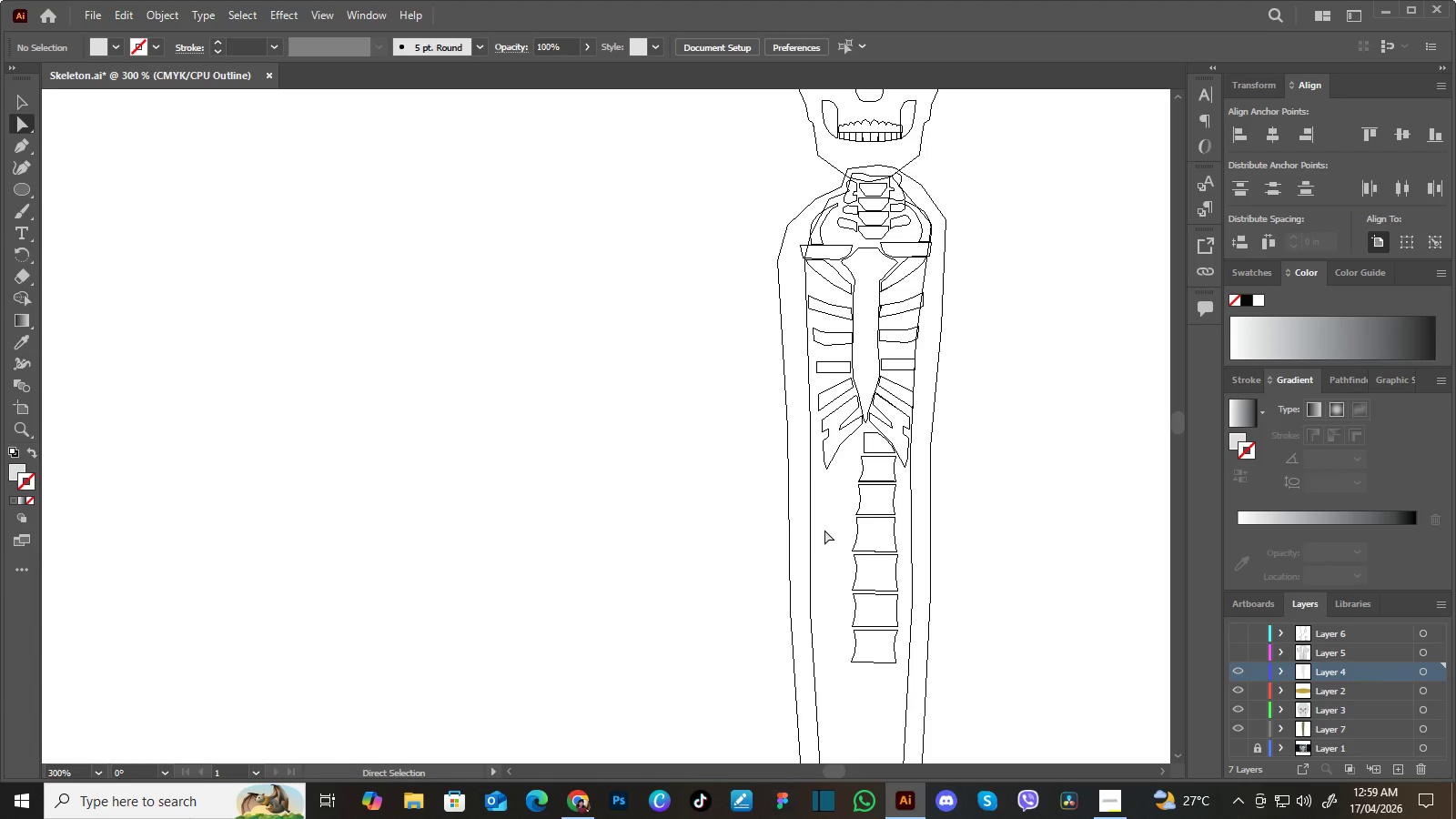 
left_click_drag(start_coordinate=[827, 528], to_coordinate=[801, 554])
 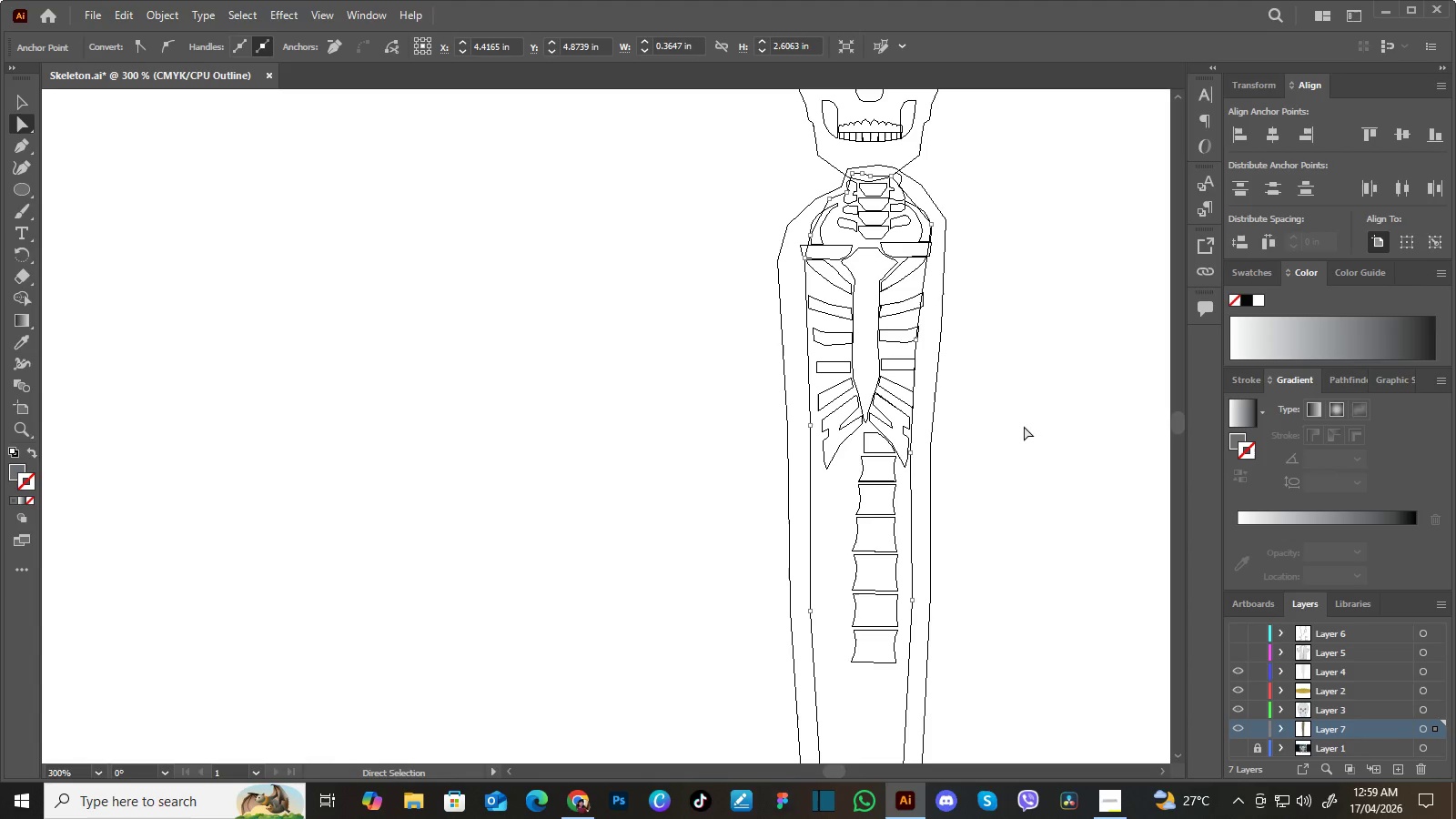 
key(Control+Equal)
 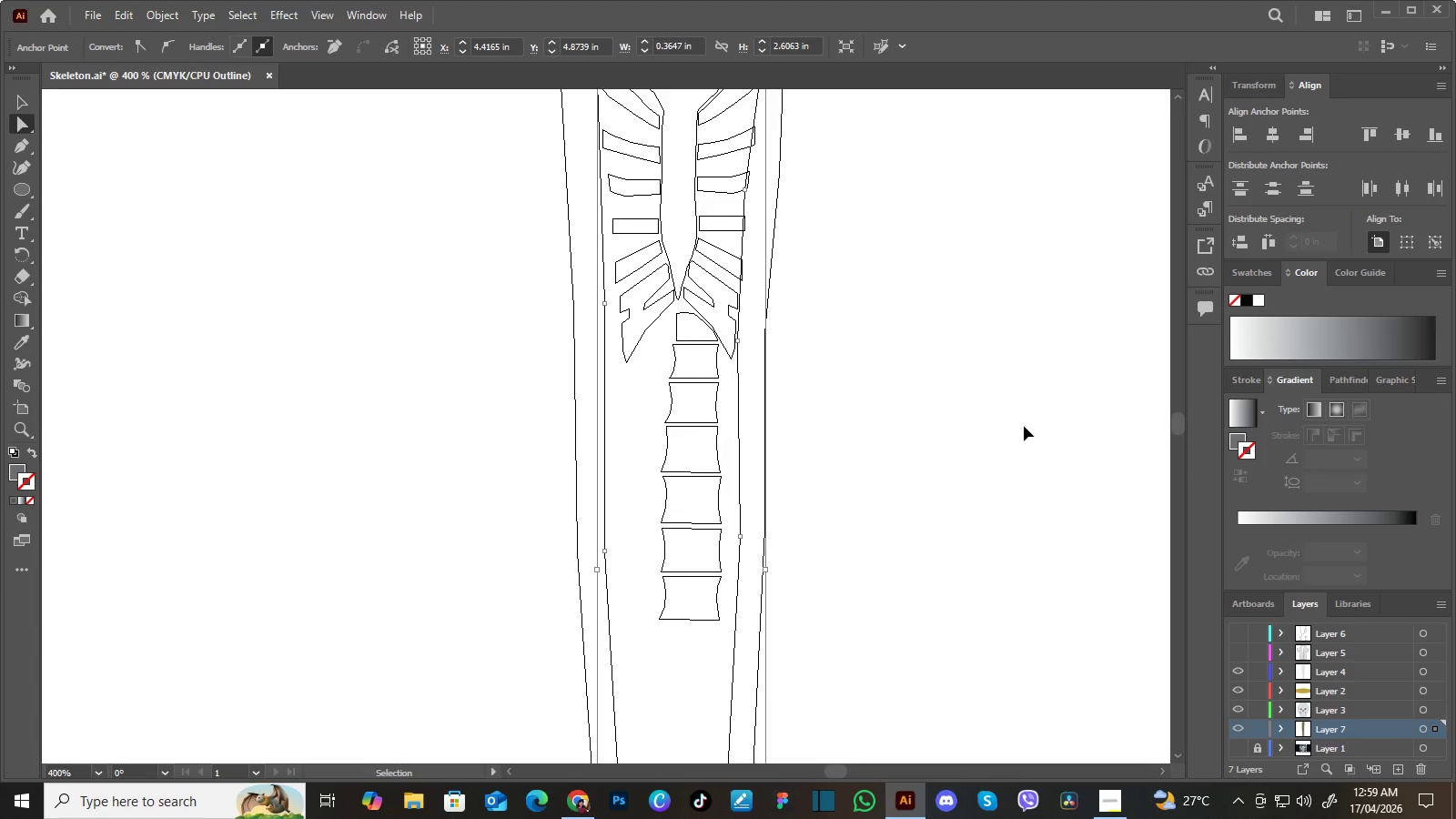 
key(Control+Equal)
 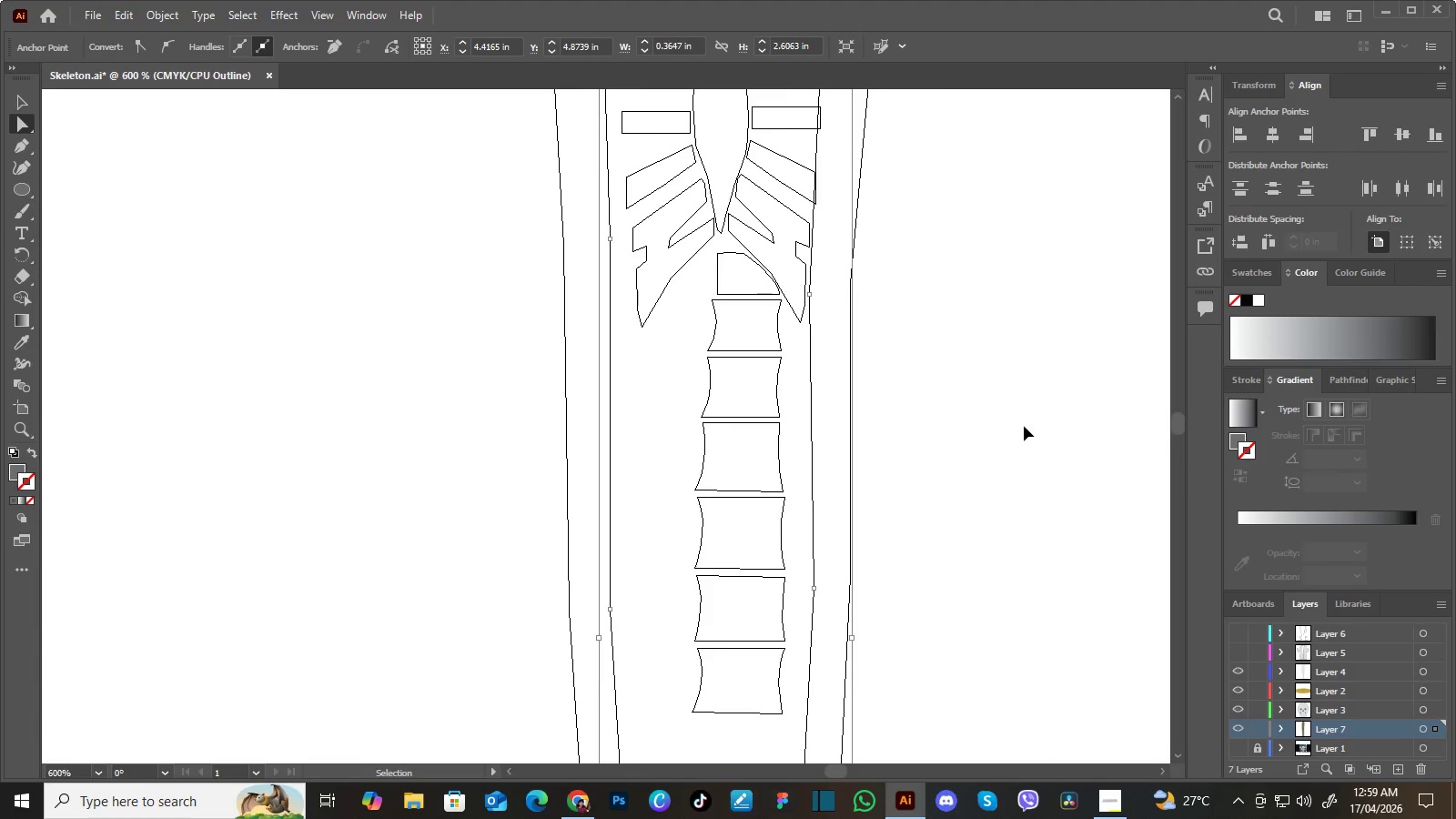 
key(Control+Equal)
 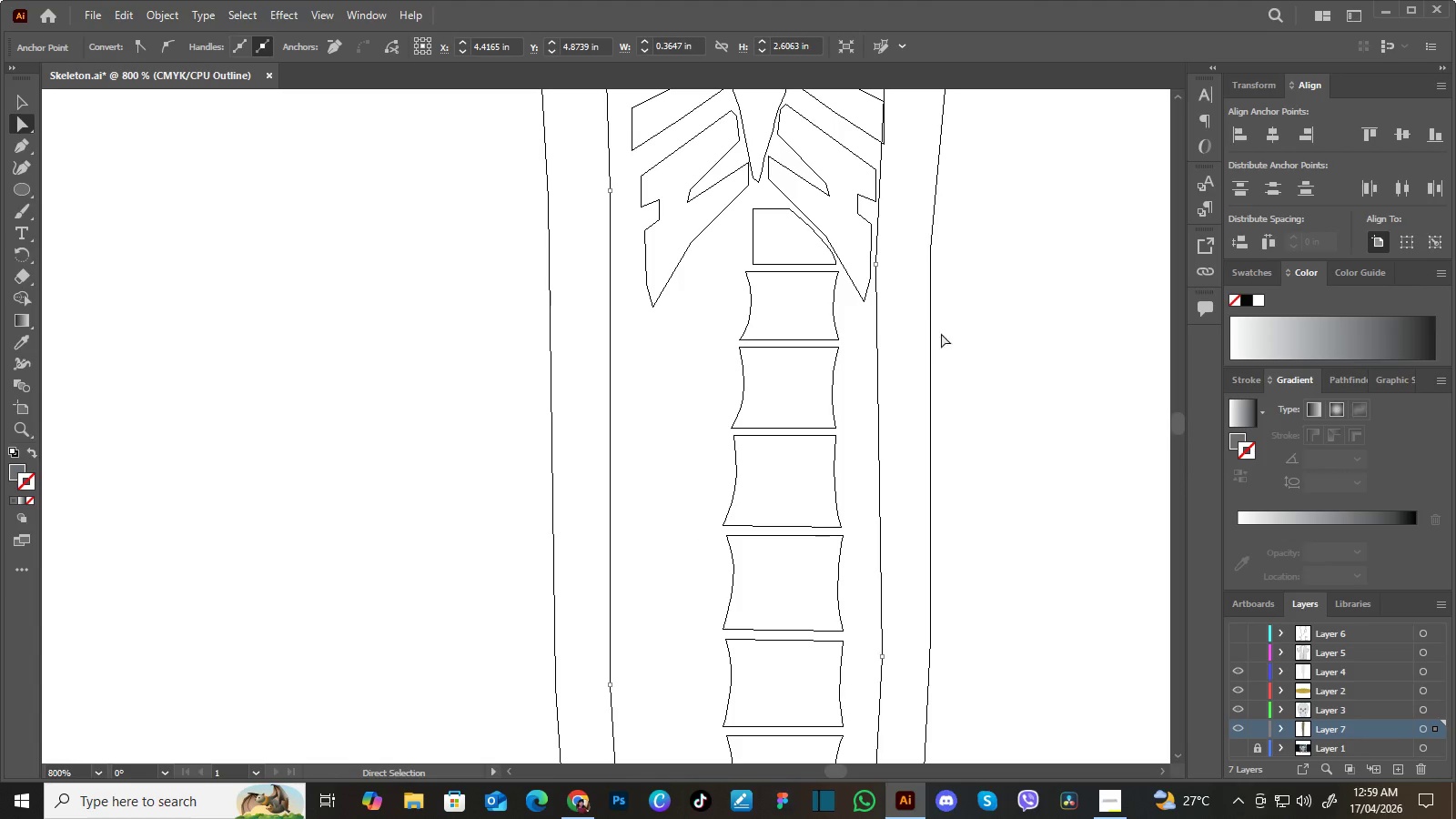 
hold_key(key=Space, duration=1.0)
 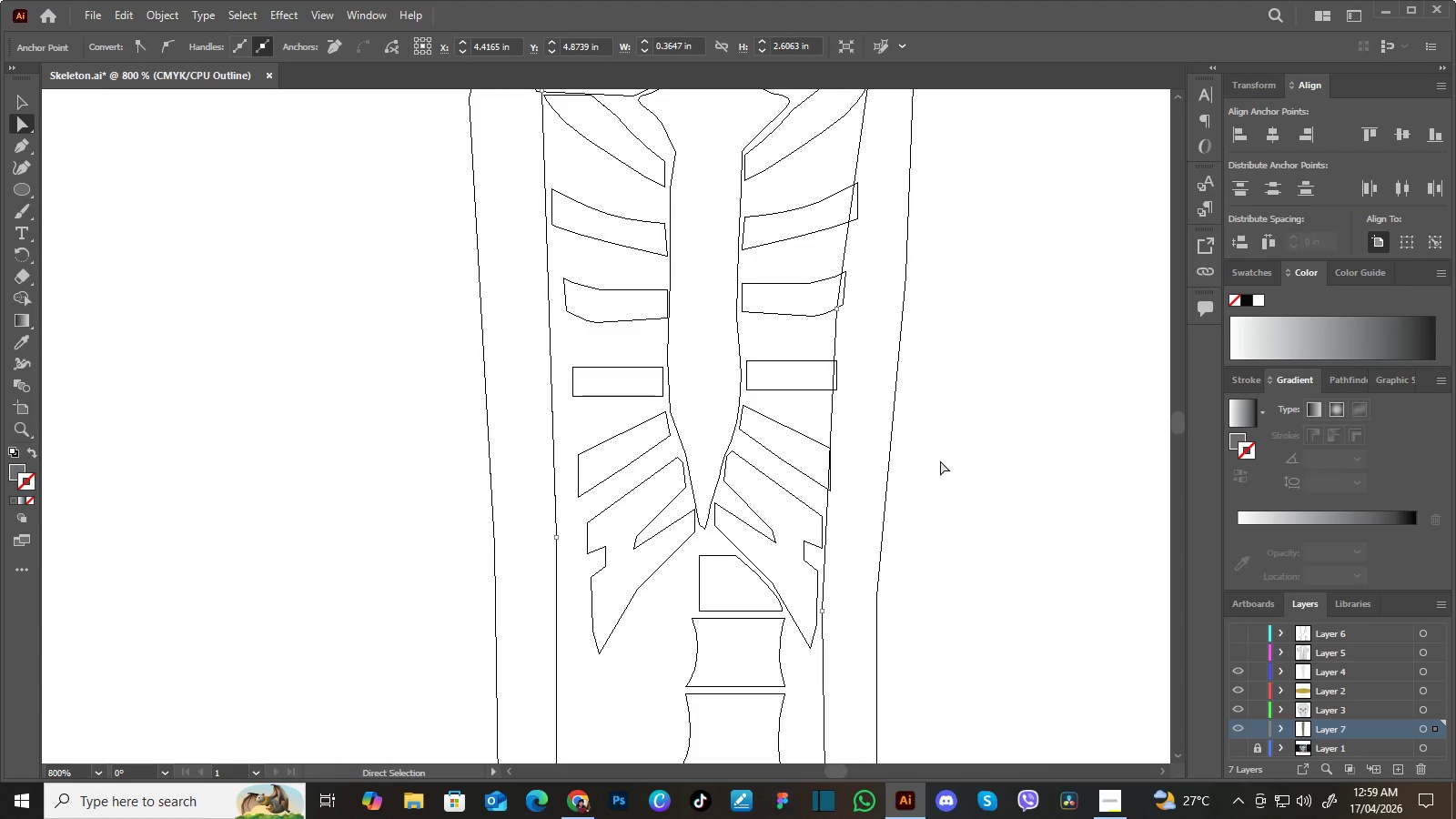 
left_click_drag(start_coordinate=[916, 306], to_coordinate=[885, 617])
 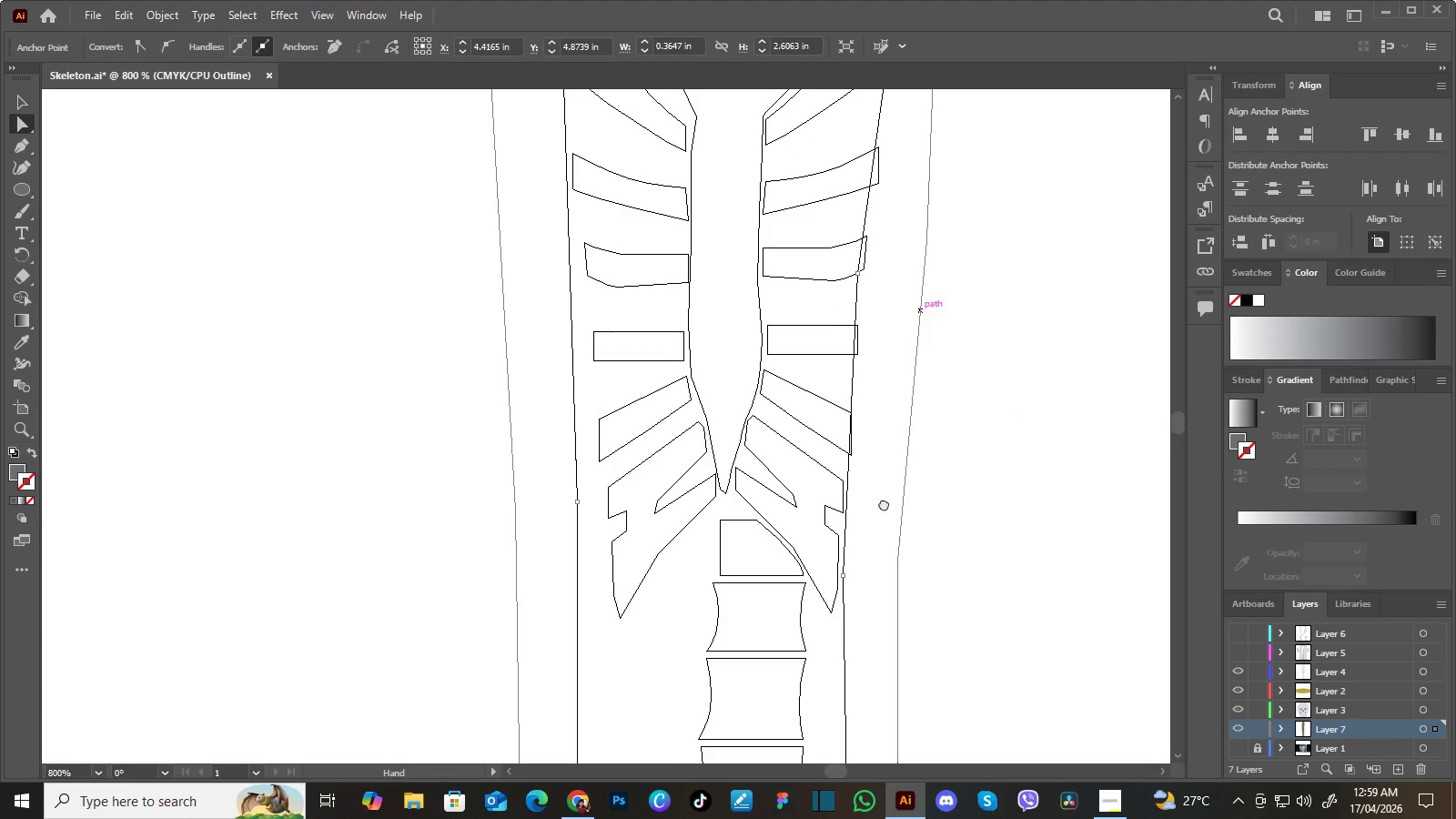 
left_click_drag(start_coordinate=[895, 485], to_coordinate=[874, 521])
 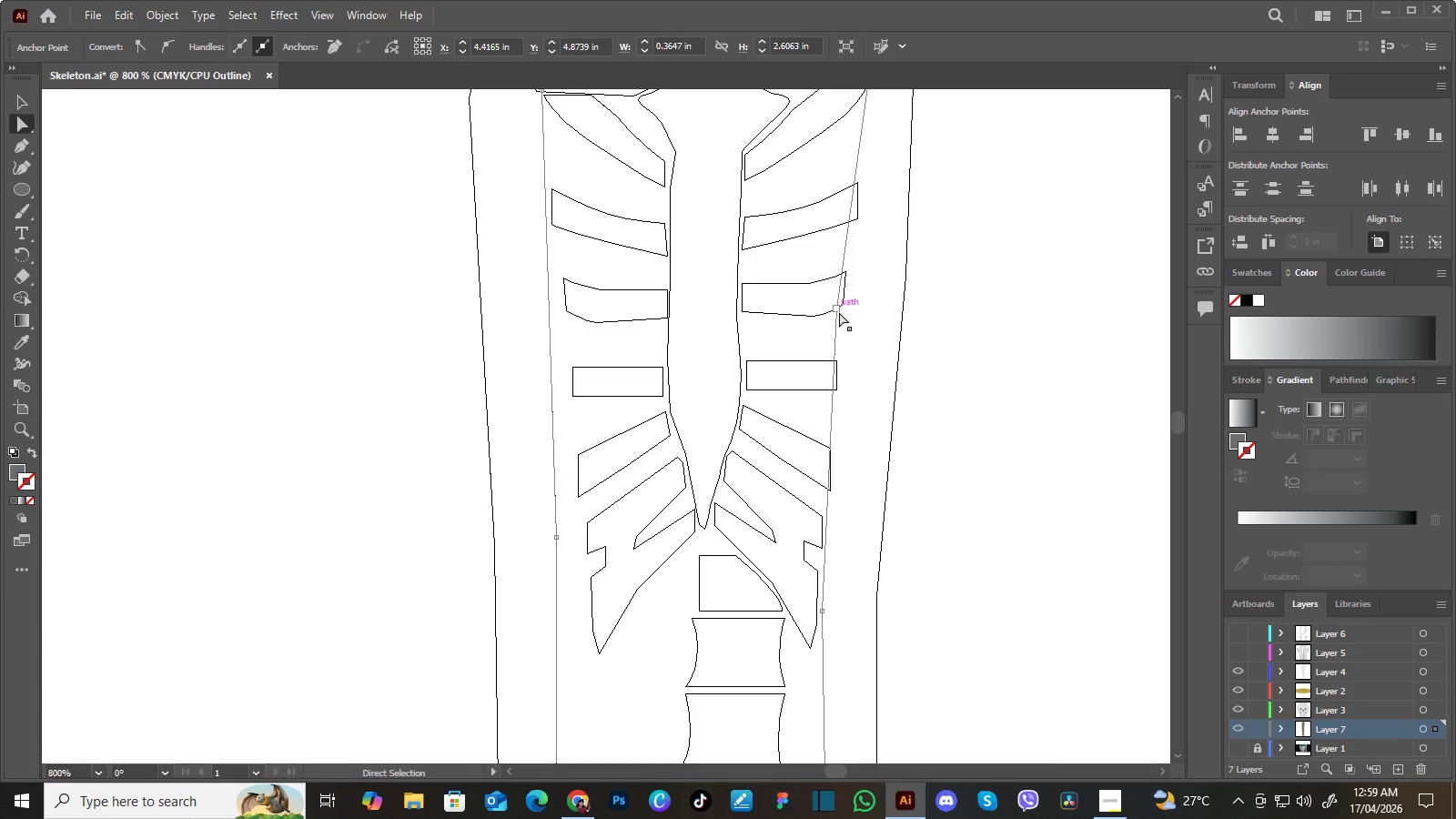 
left_click_drag(start_coordinate=[838, 310], to_coordinate=[849, 315])
 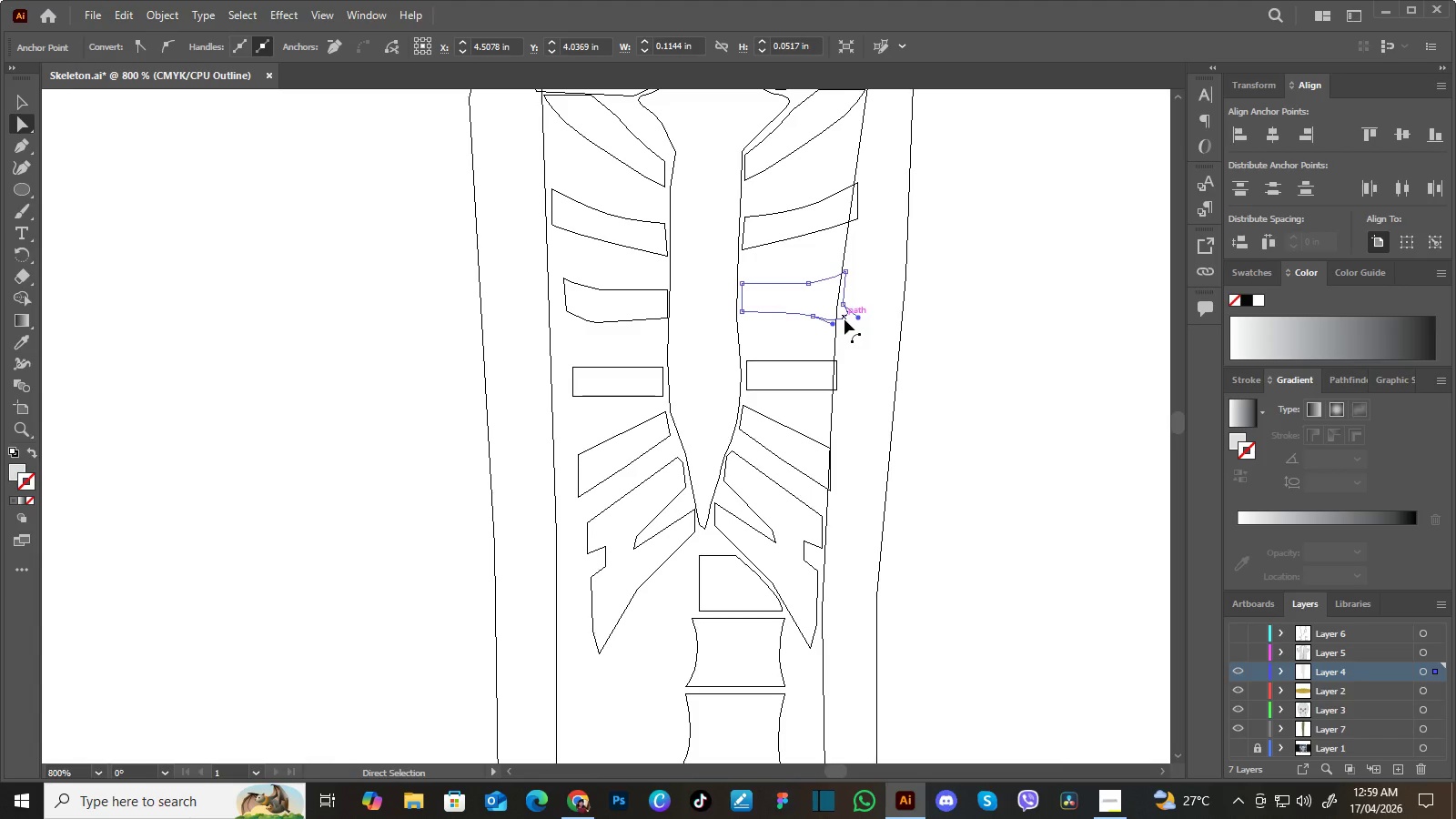 
key(Control+Z)
 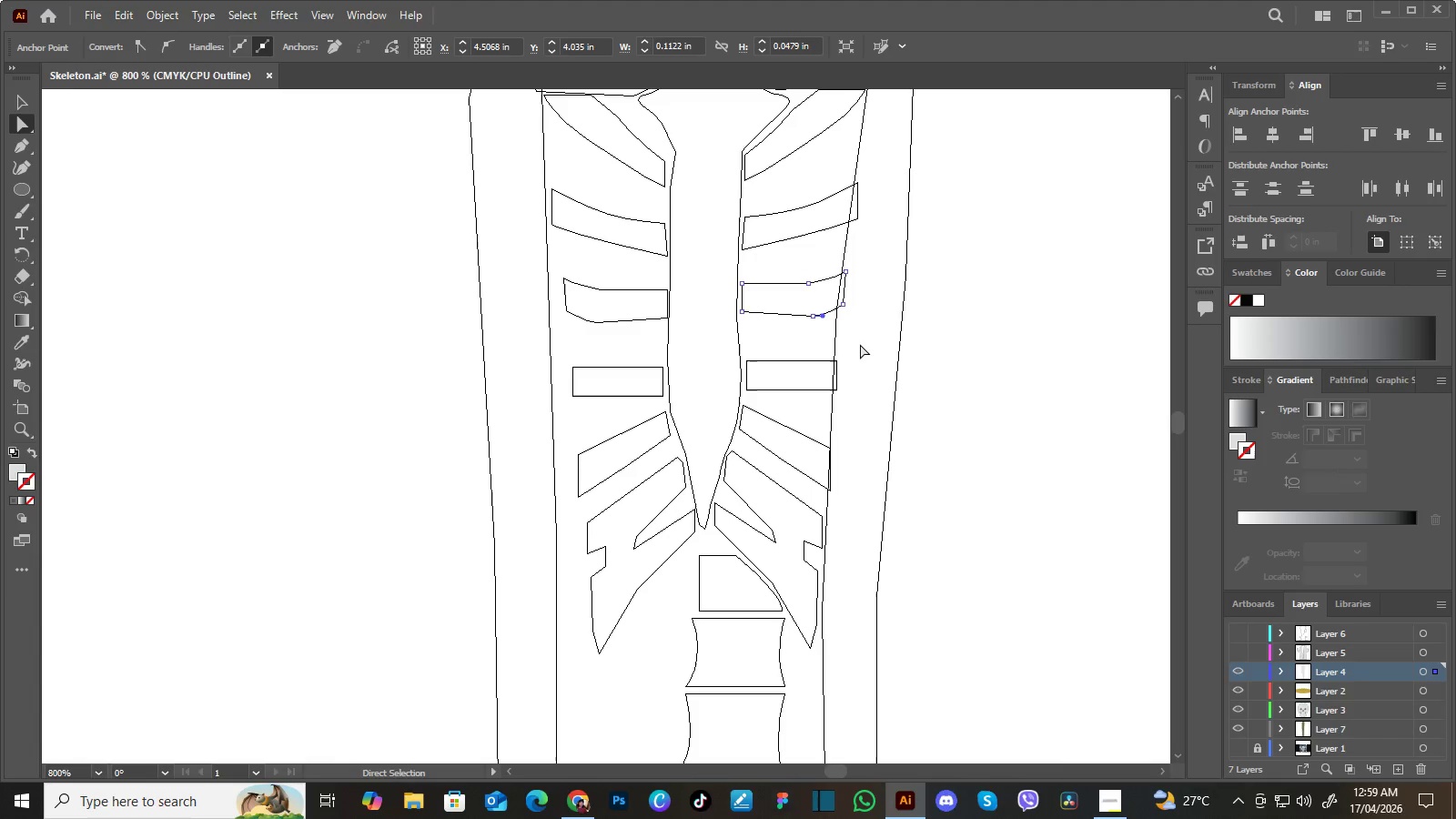 
left_click_drag(start_coordinate=[860, 341], to_coordinate=[828, 344])
 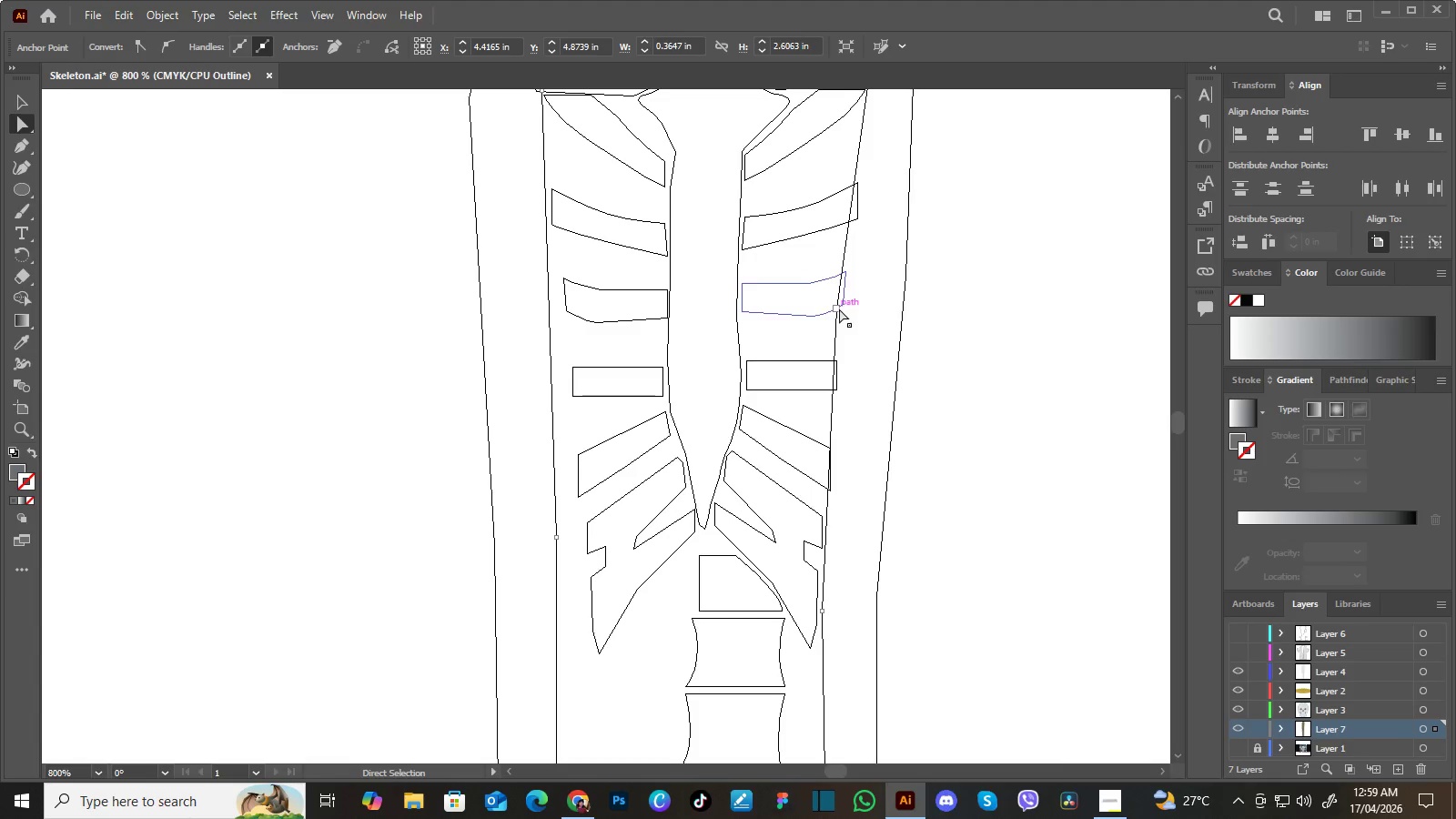 
left_click_drag(start_coordinate=[838, 308], to_coordinate=[844, 320])
 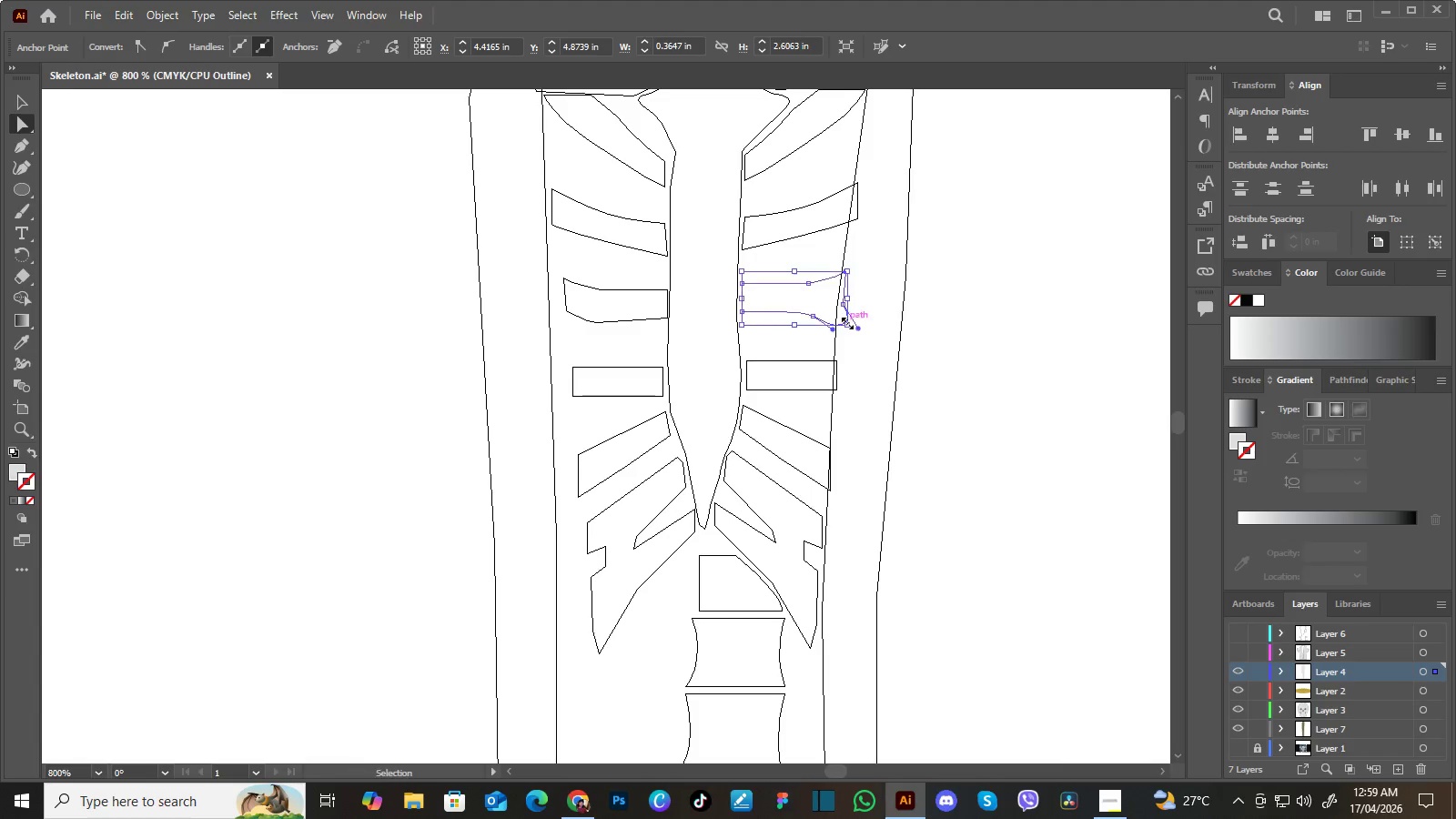 
key(Control+Z)
 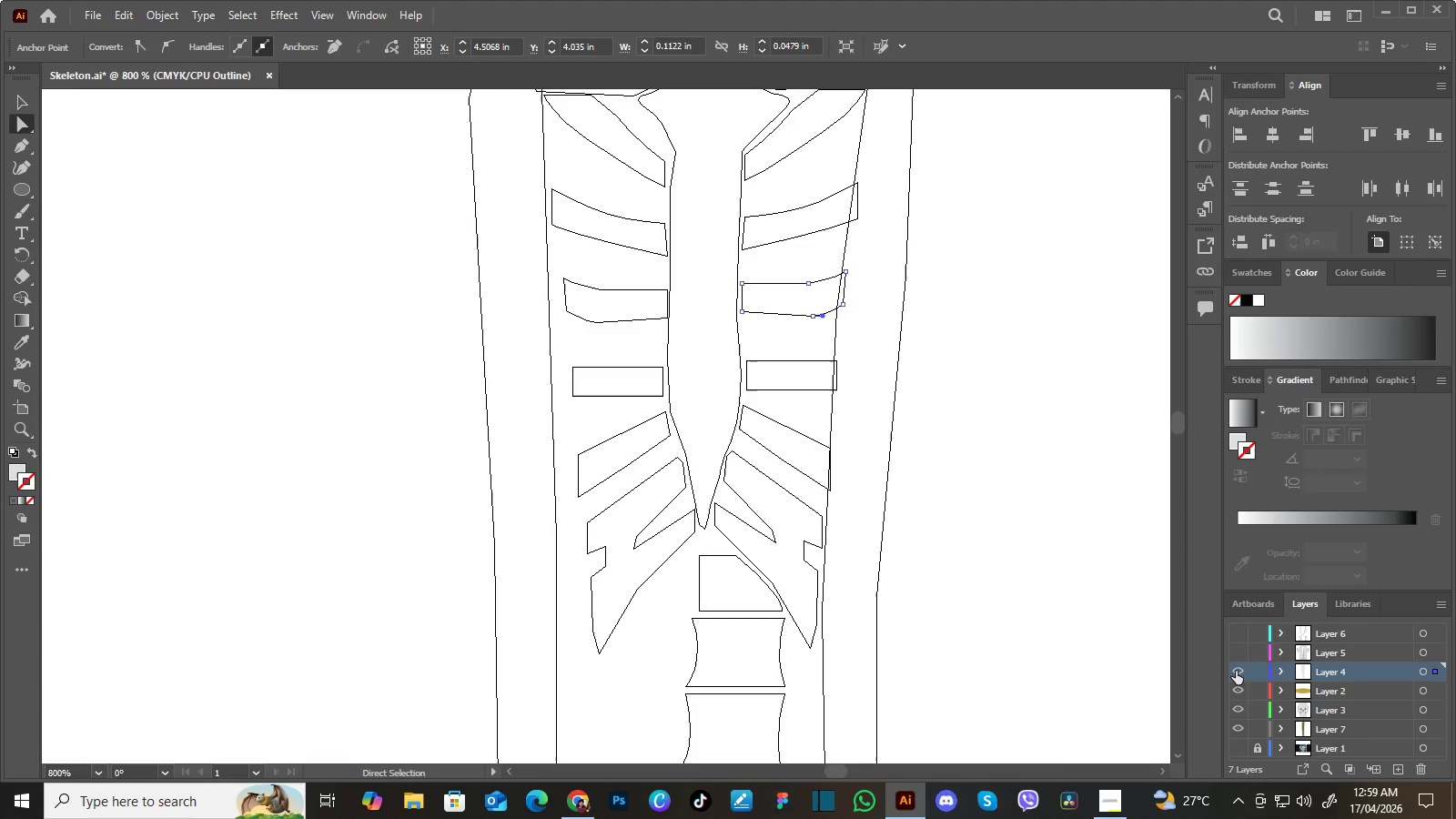 
left_click([1236, 671])
 